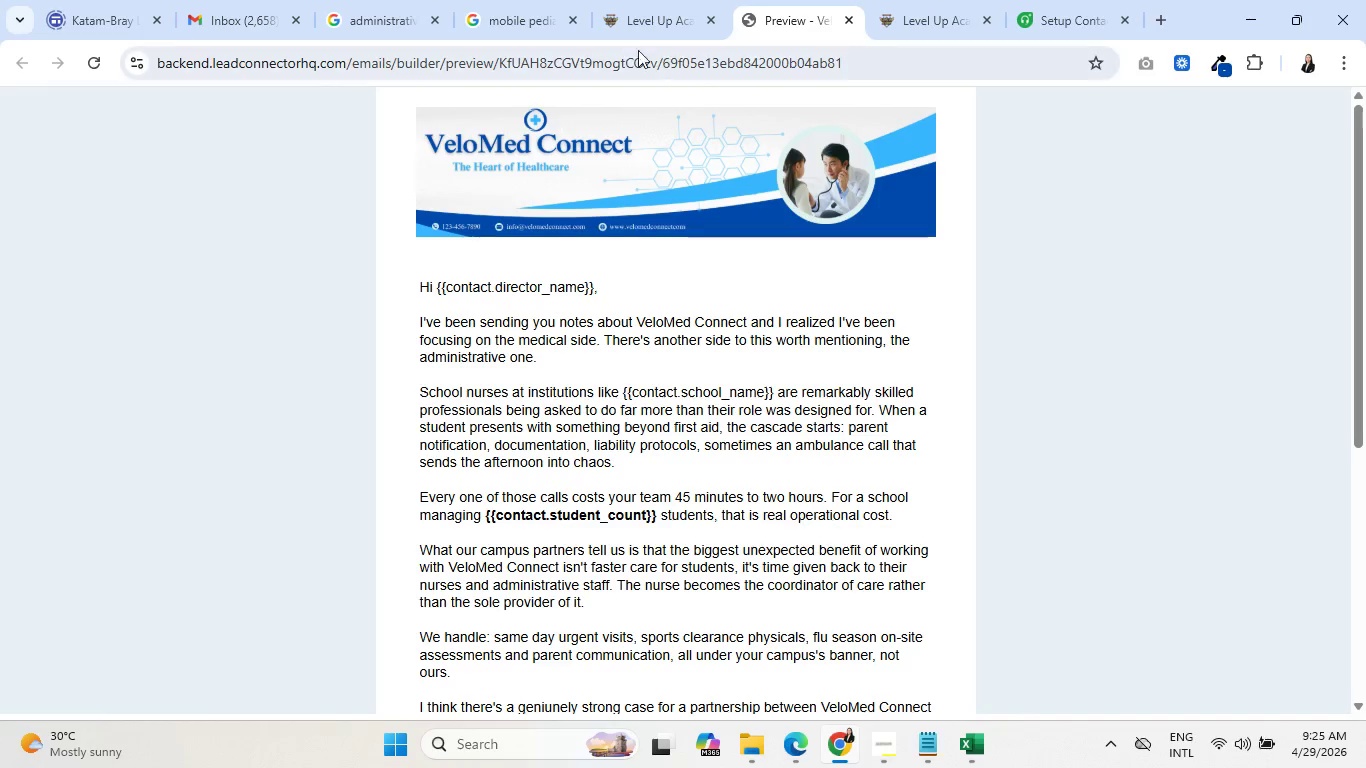 
left_click([633, 5])
 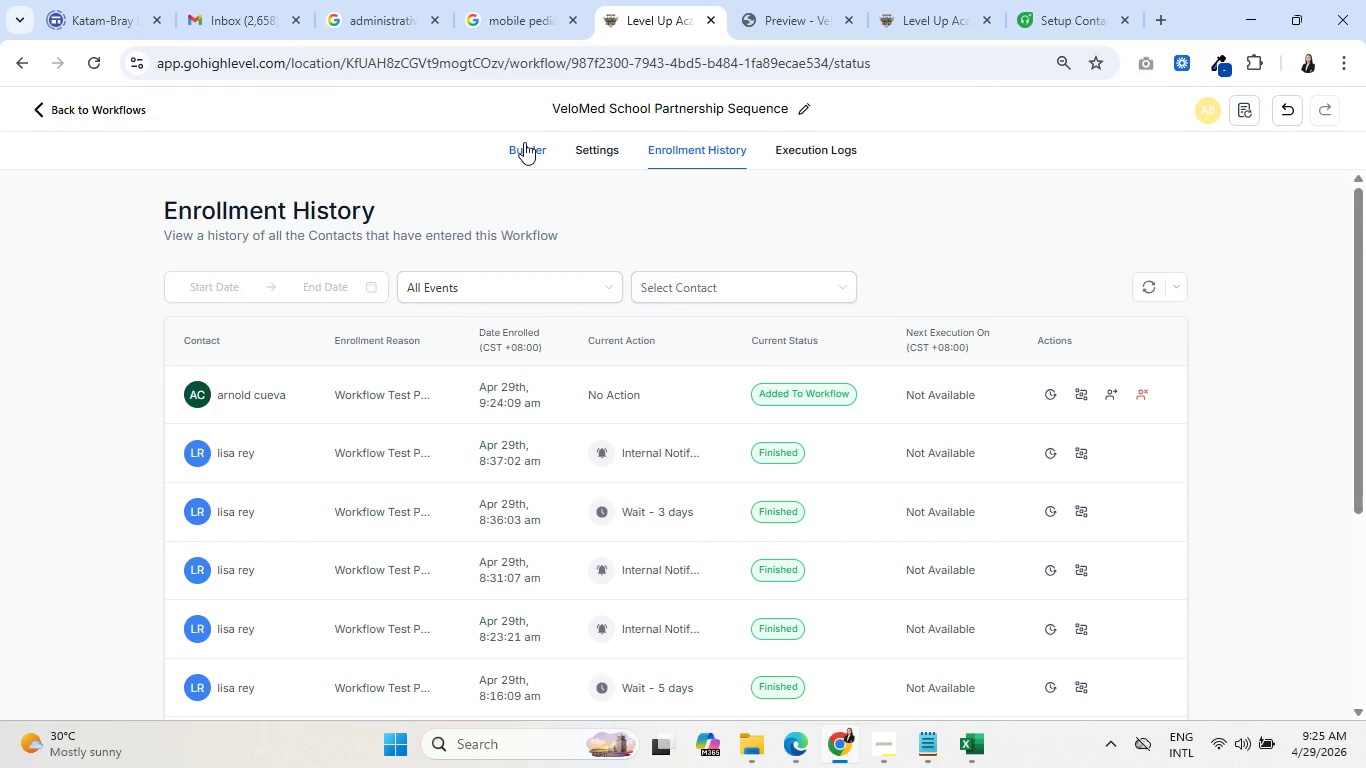 
wait(7.75)
 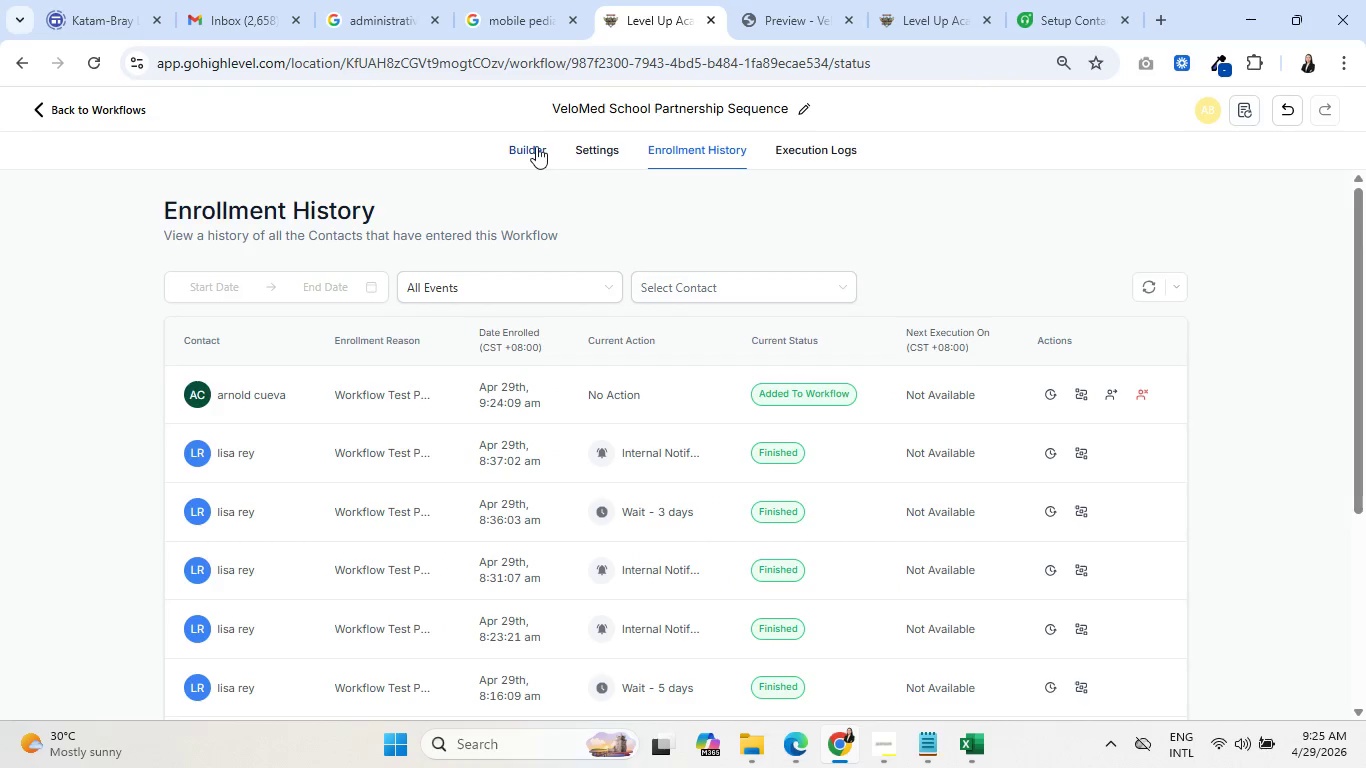 
left_click([944, 0])
 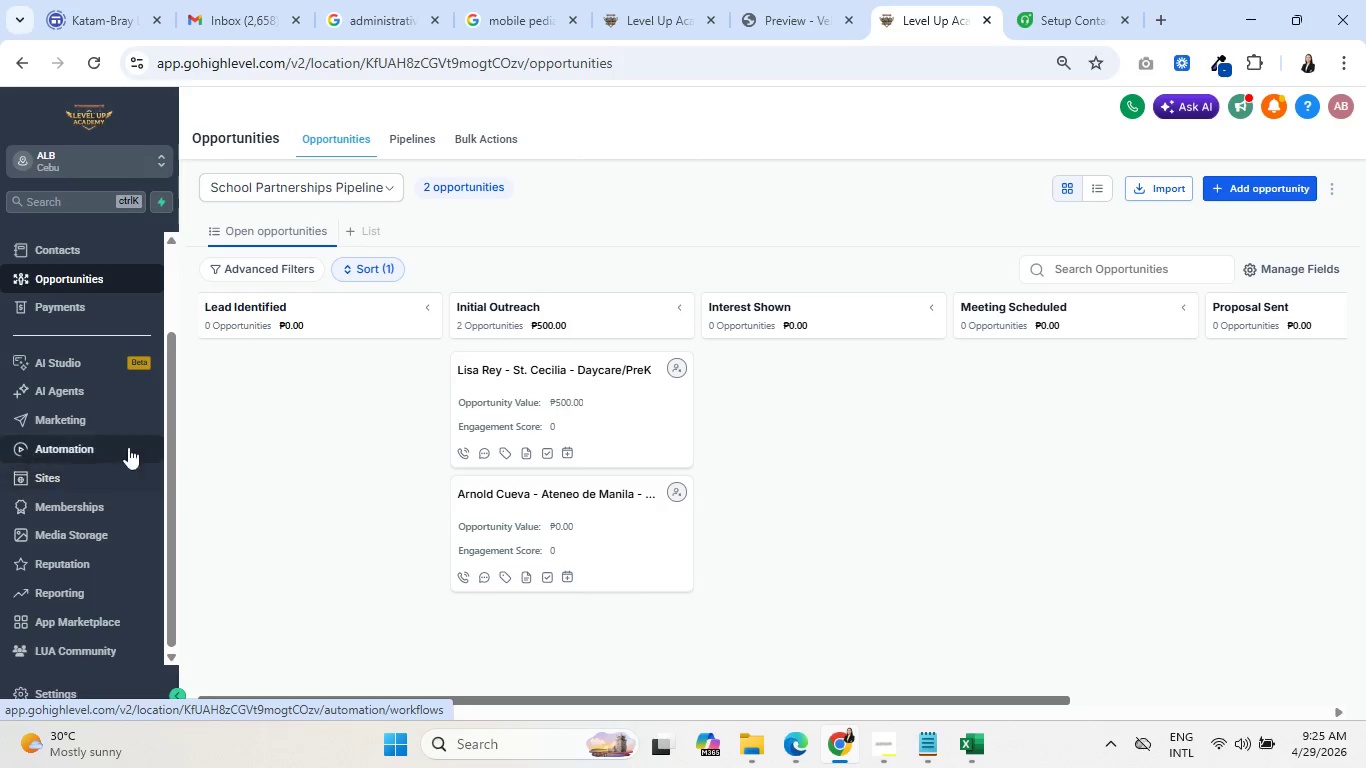 
wait(6.7)
 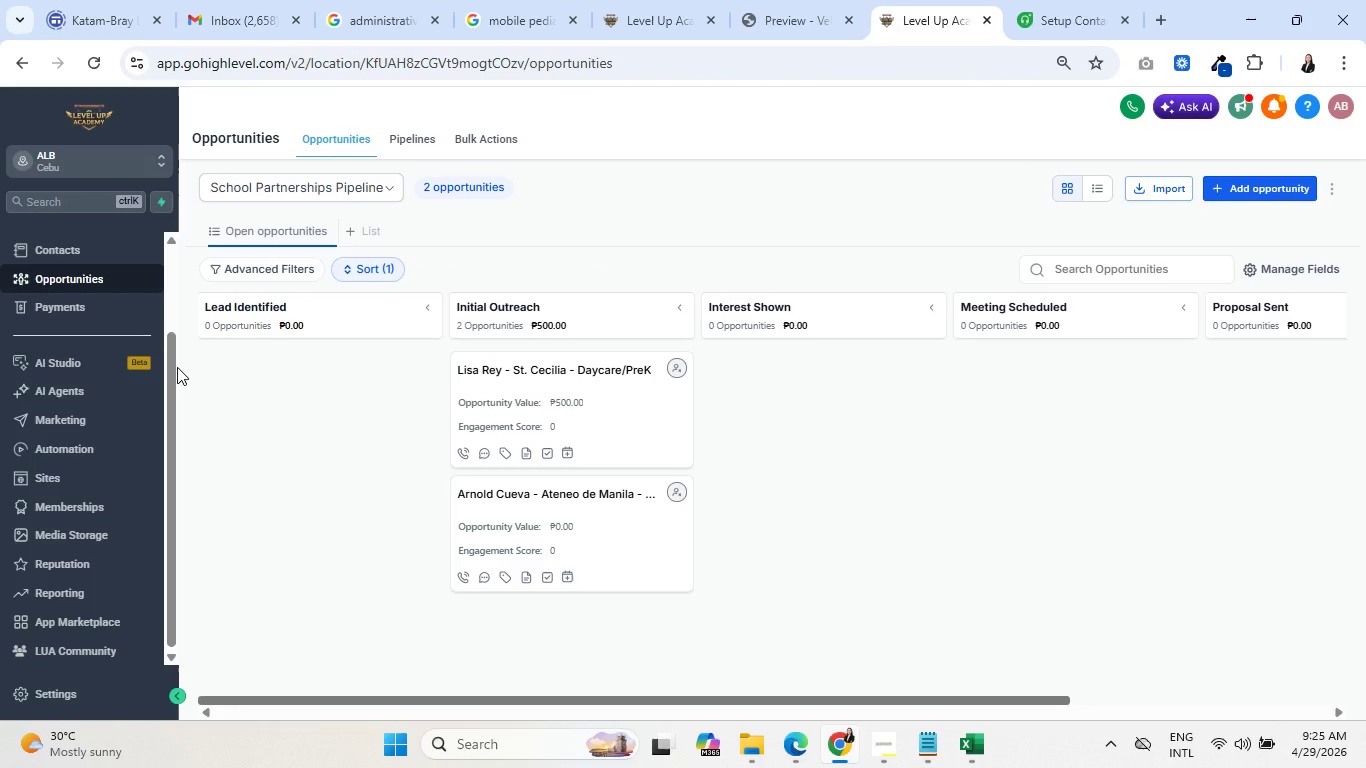 
scroll: coordinate [67, 330], scroll_direction: up, amount: 2.0
 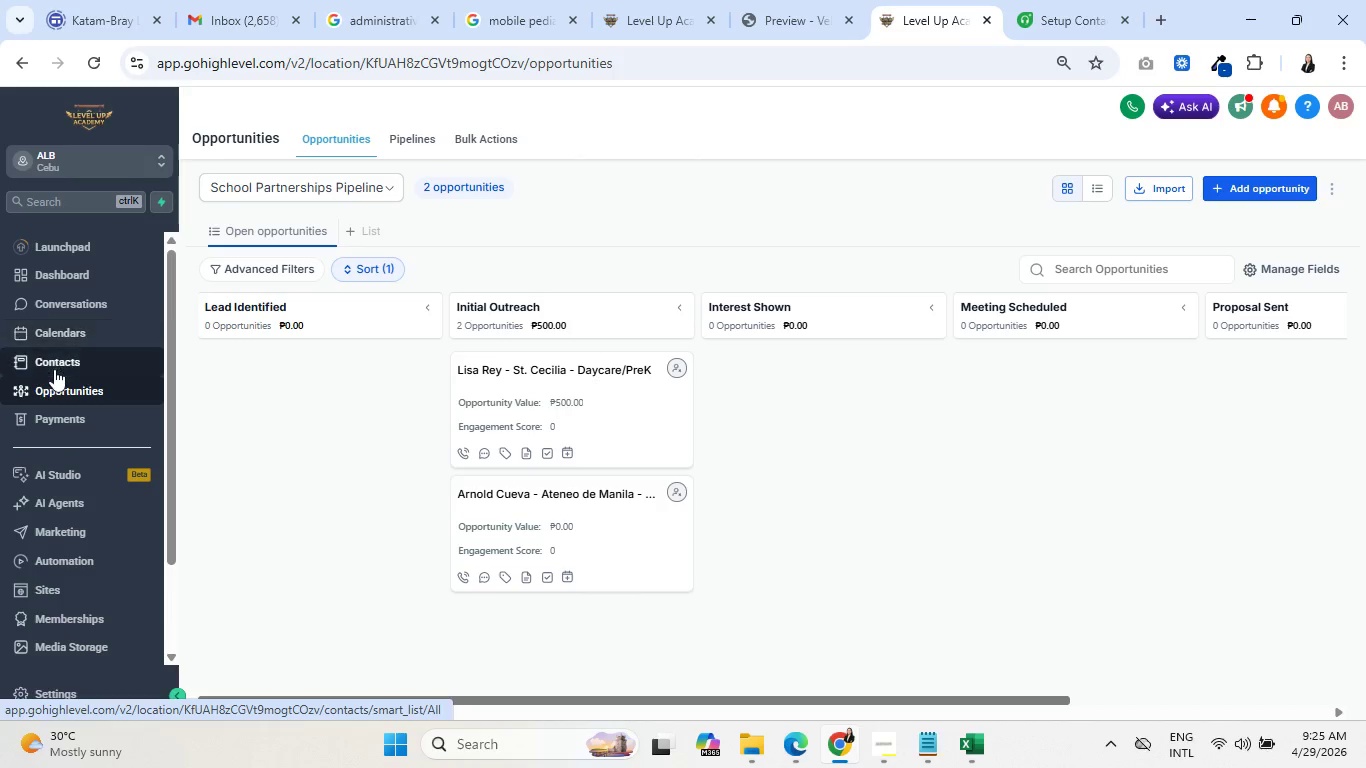 
left_click([58, 368])
 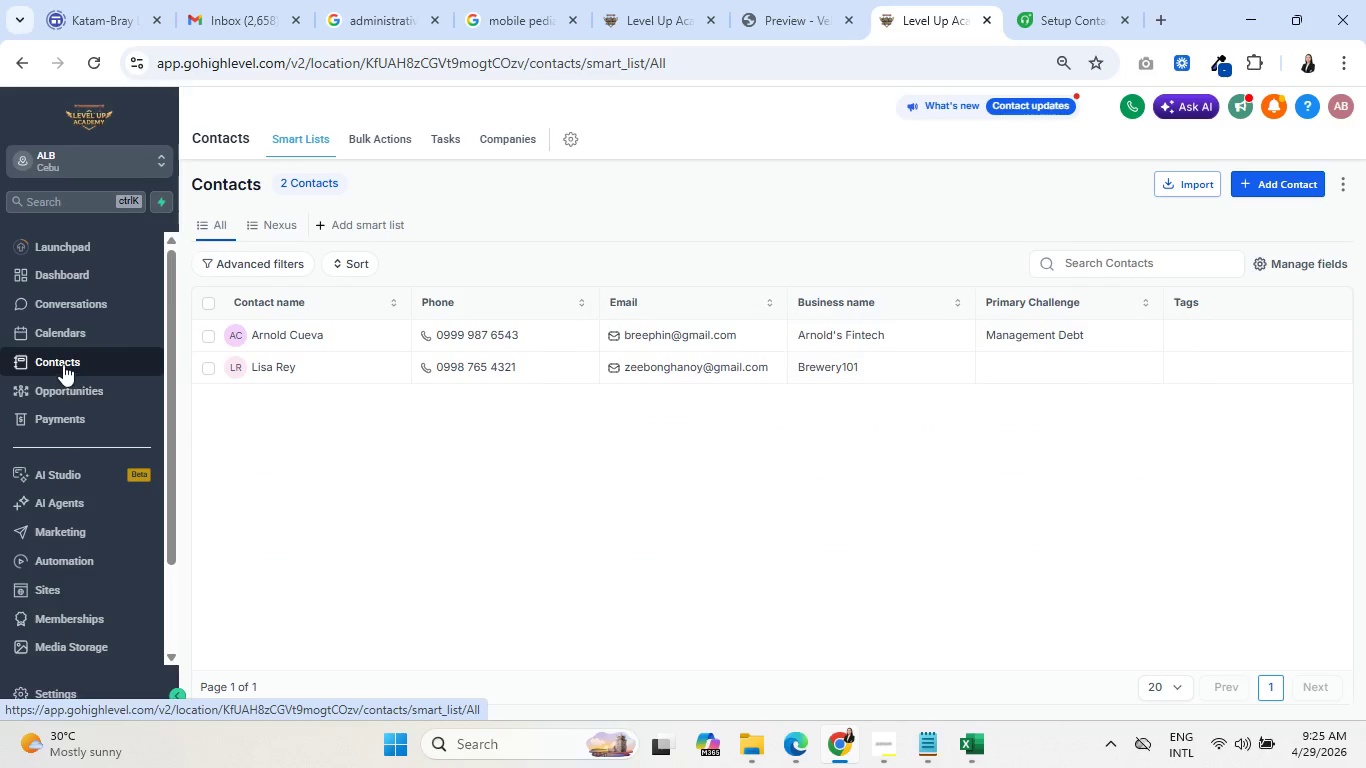 
wait(5.14)
 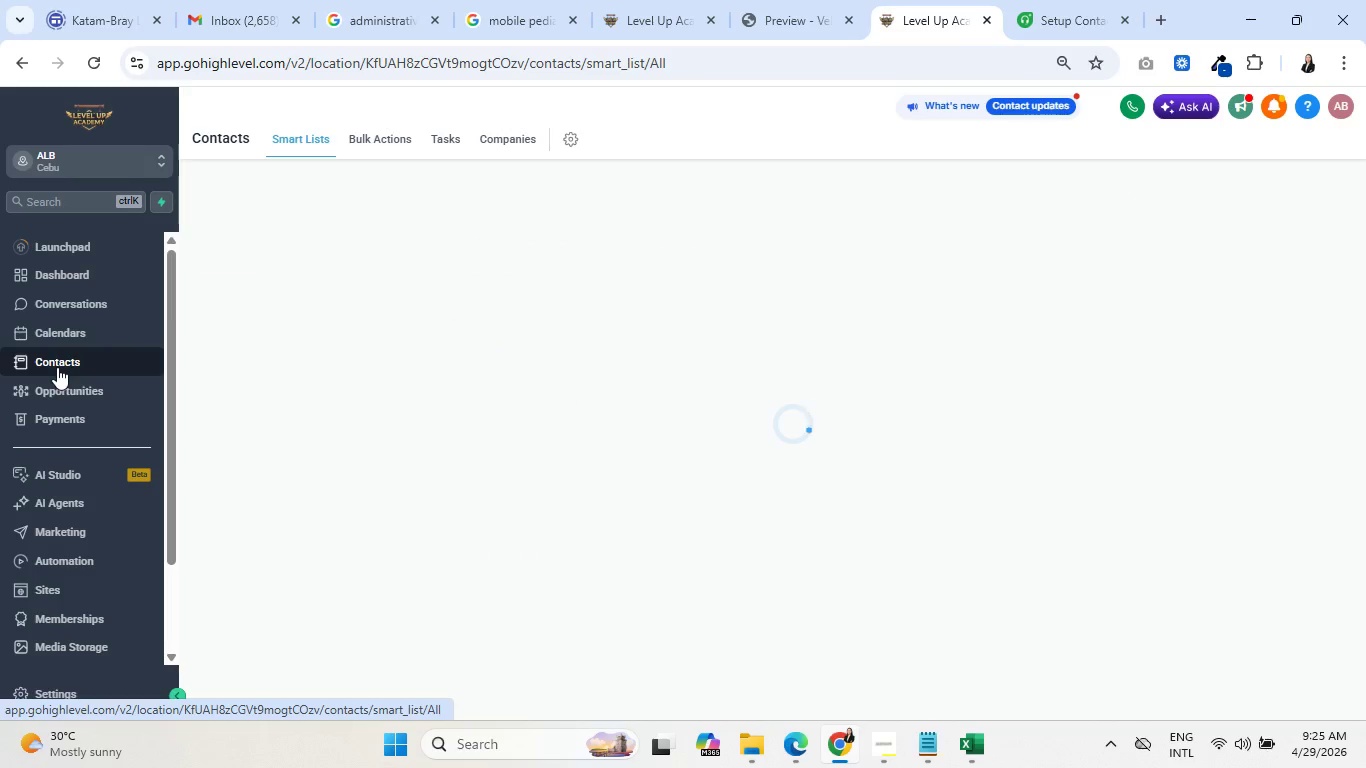 
left_click([291, 332])
 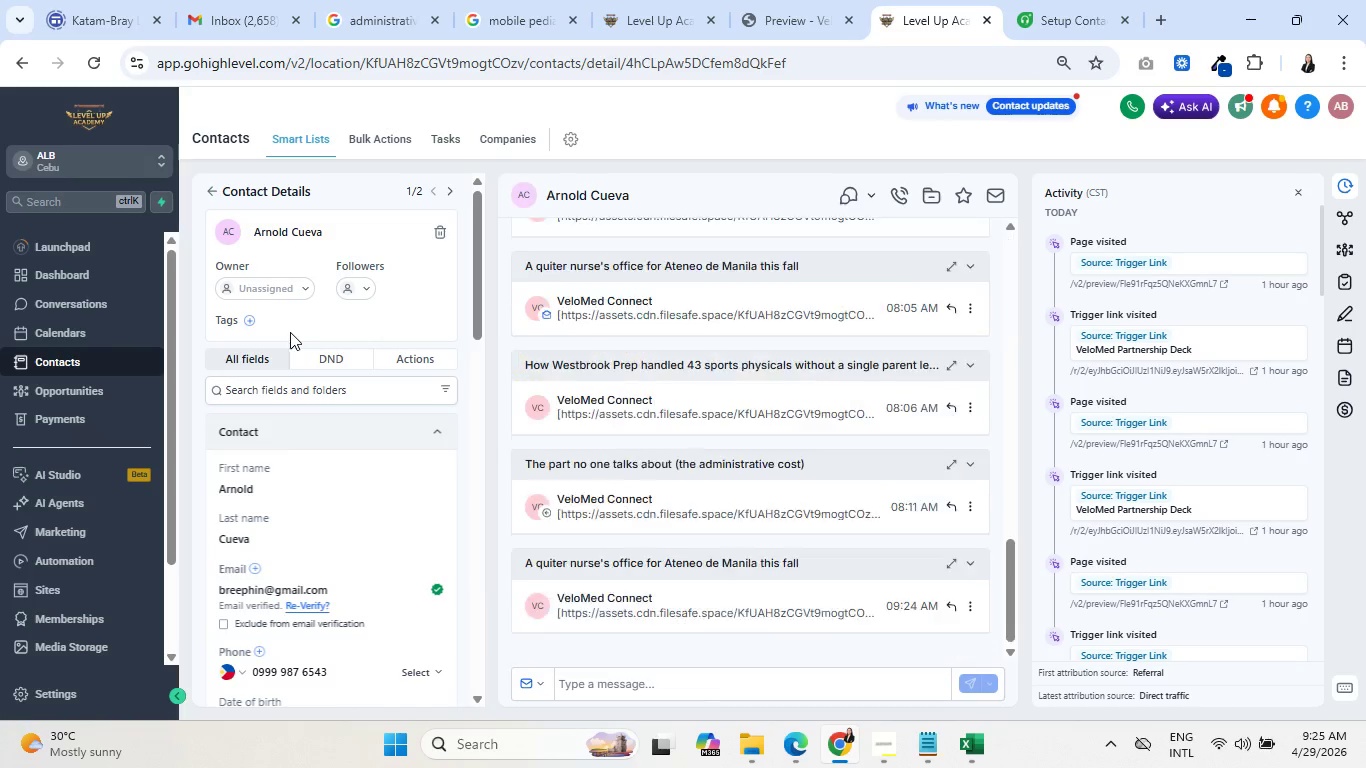 
scroll: coordinate [283, 356], scroll_direction: down, amount: 14.0
 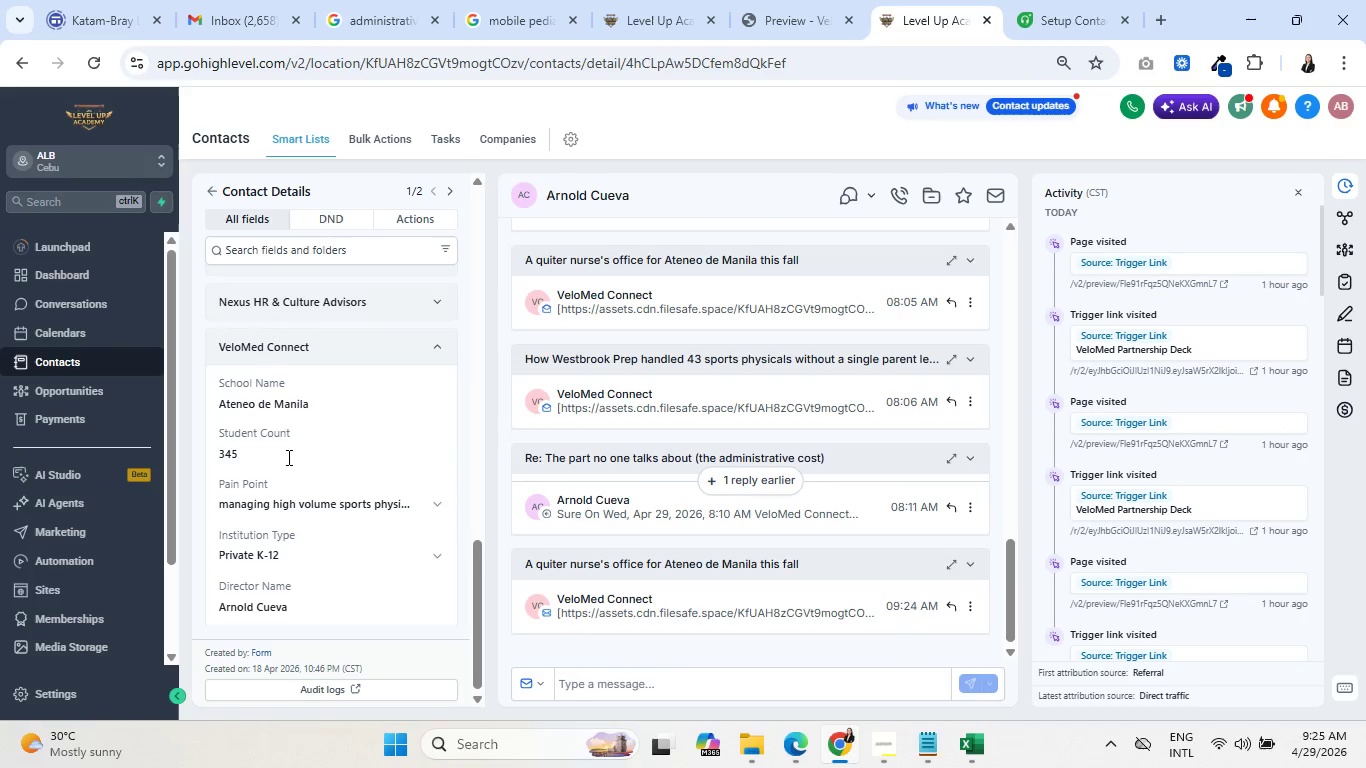 
left_click([287, 254])
 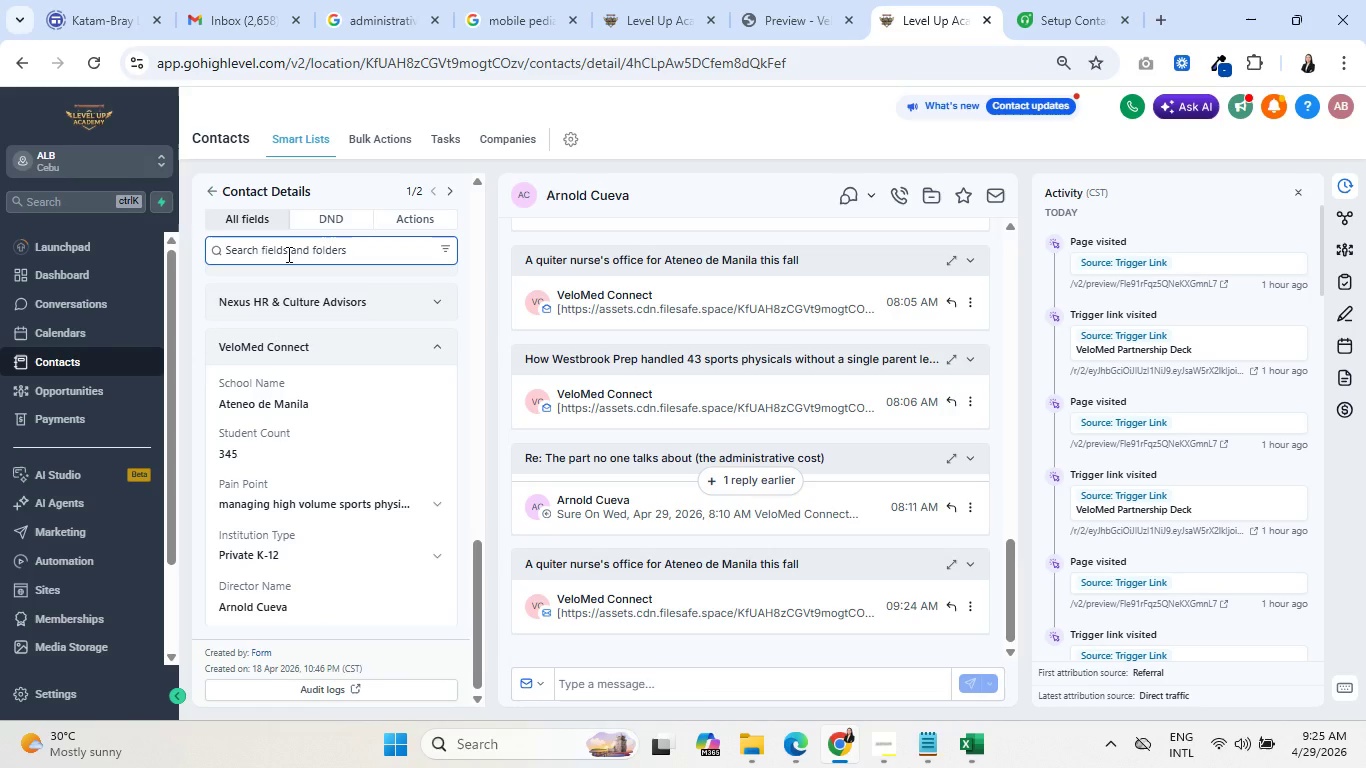 
type(enga)
 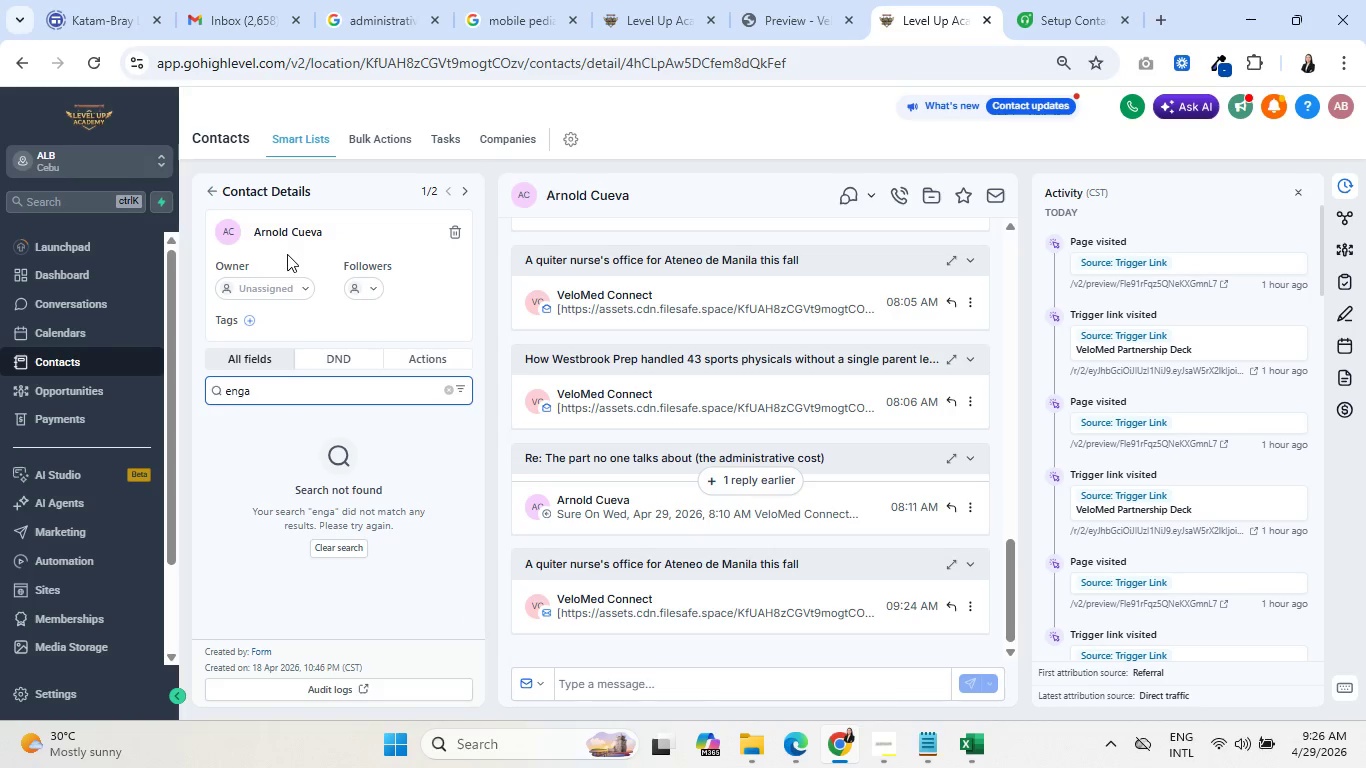 
key(Backspace)
key(Backspace)
key(Backspace)
key(Backspace)
key(Backspace)
type(score)
 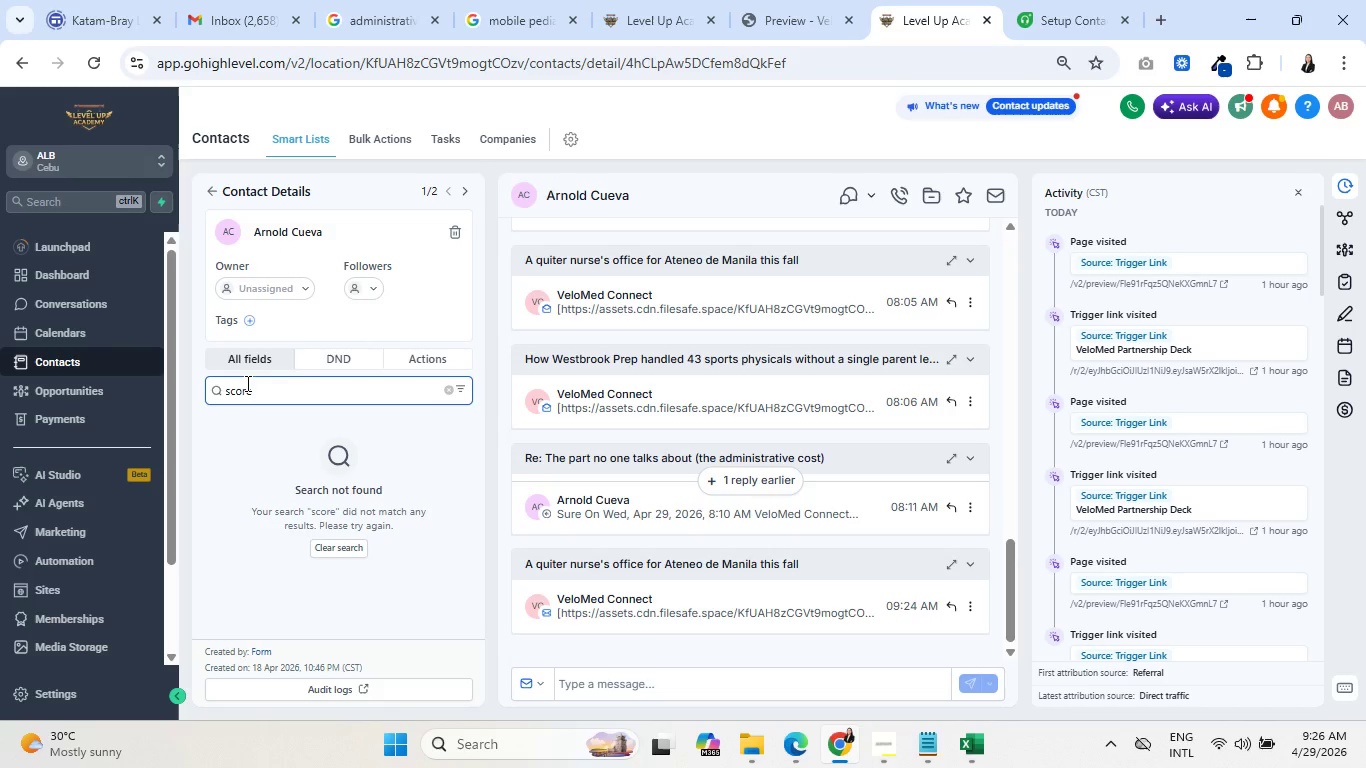 
wait(5.42)
 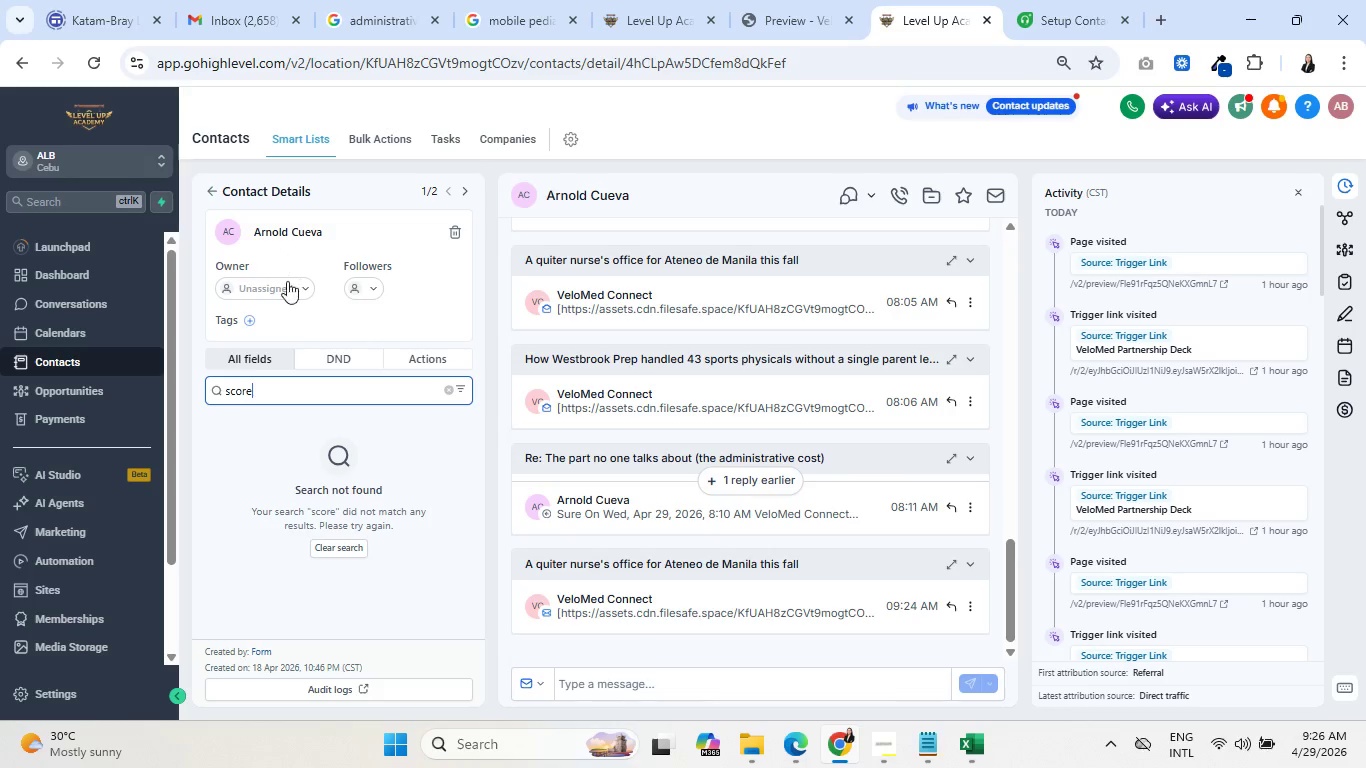 
left_click([212, 186])
 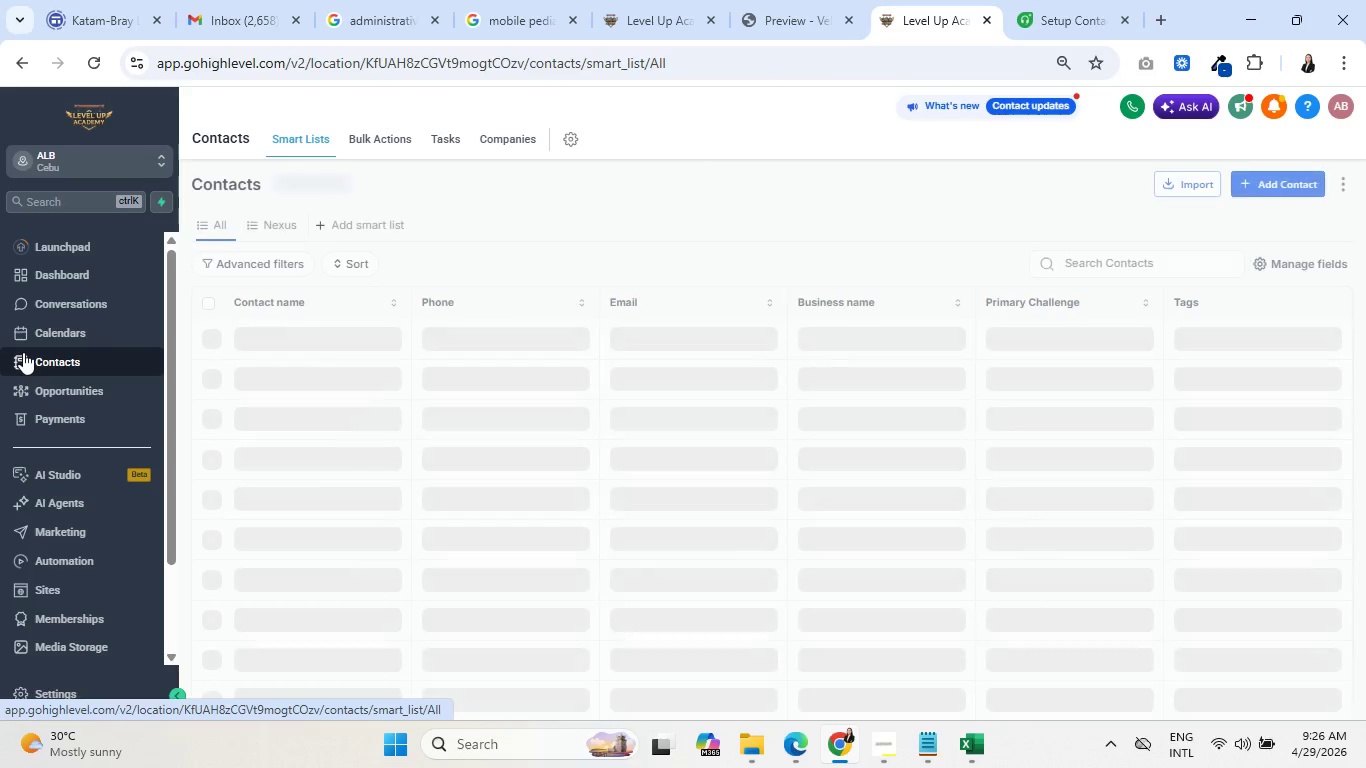 
scroll: coordinate [58, 556], scroll_direction: down, amount: 3.0
 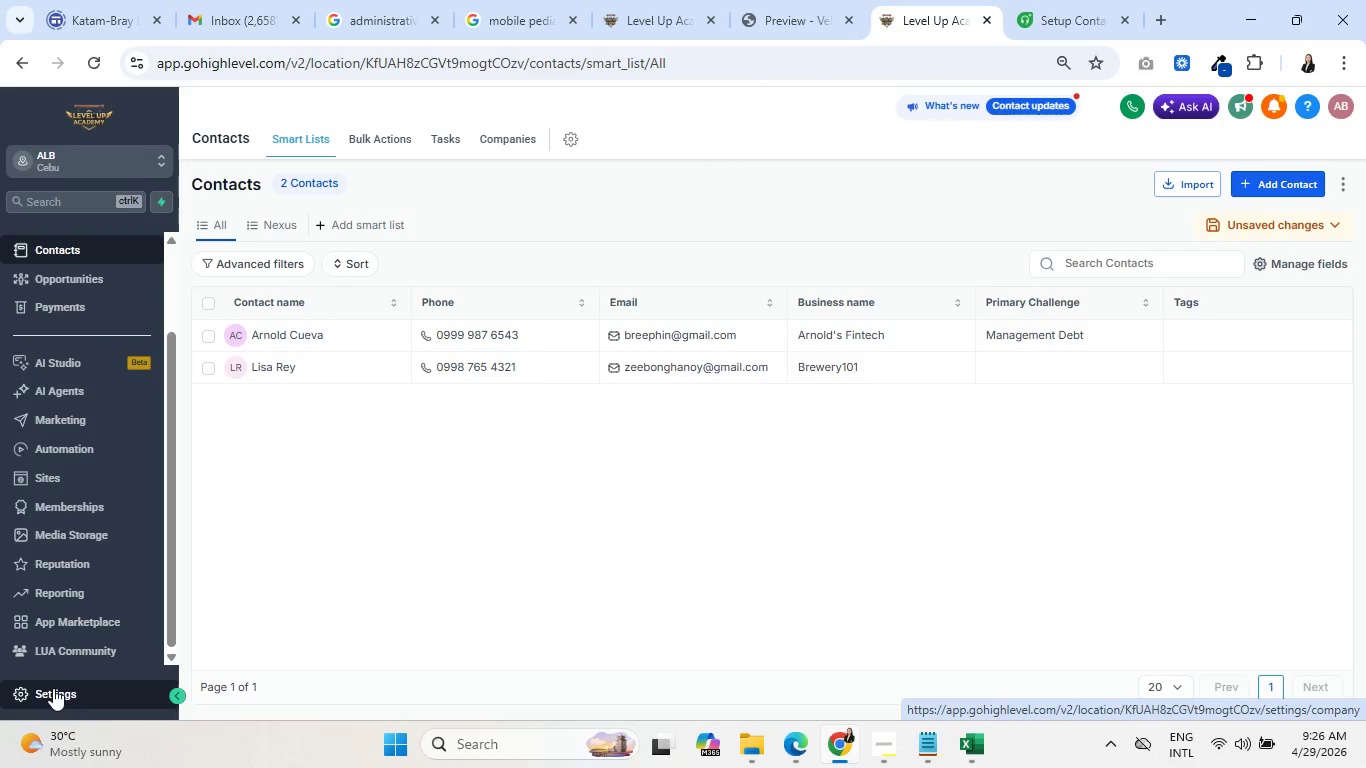 
scroll: coordinate [85, 495], scroll_direction: up, amount: 2.0
 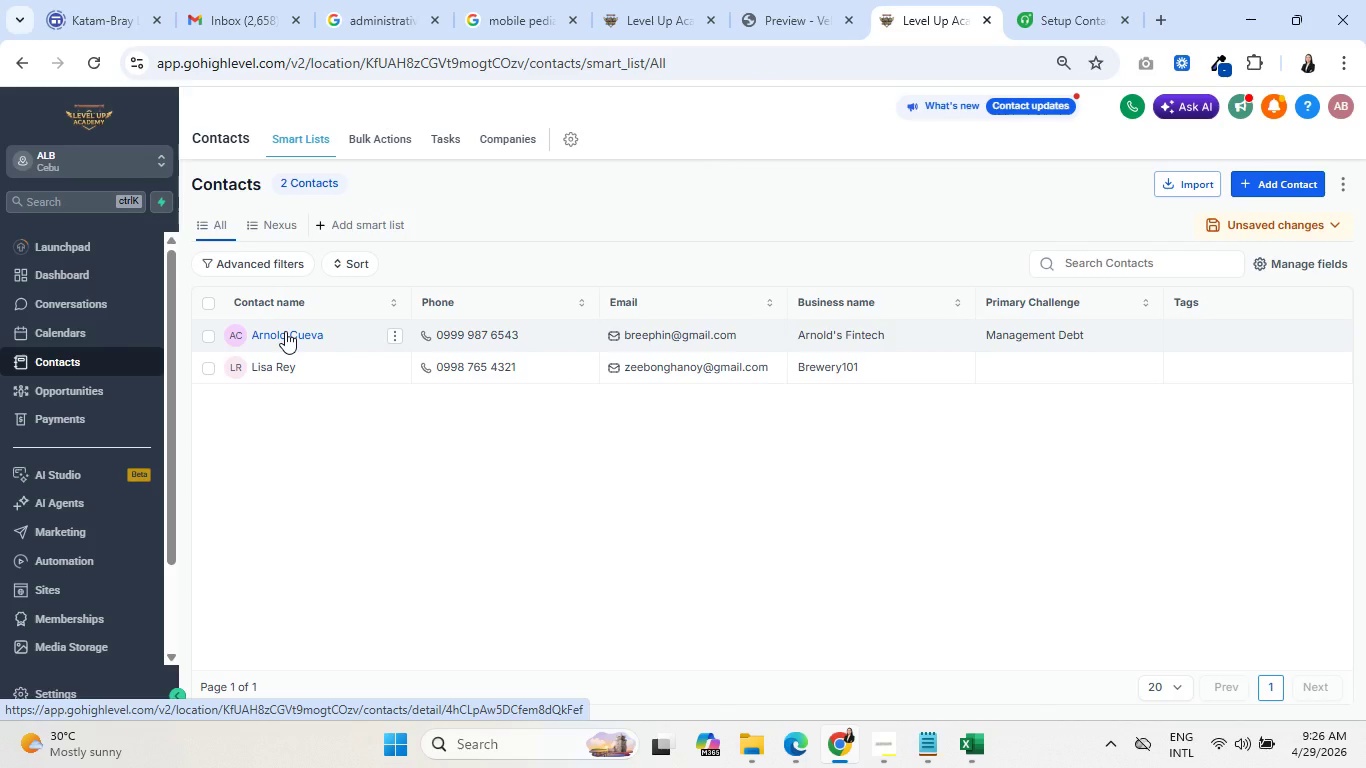 
left_click([285, 331])
 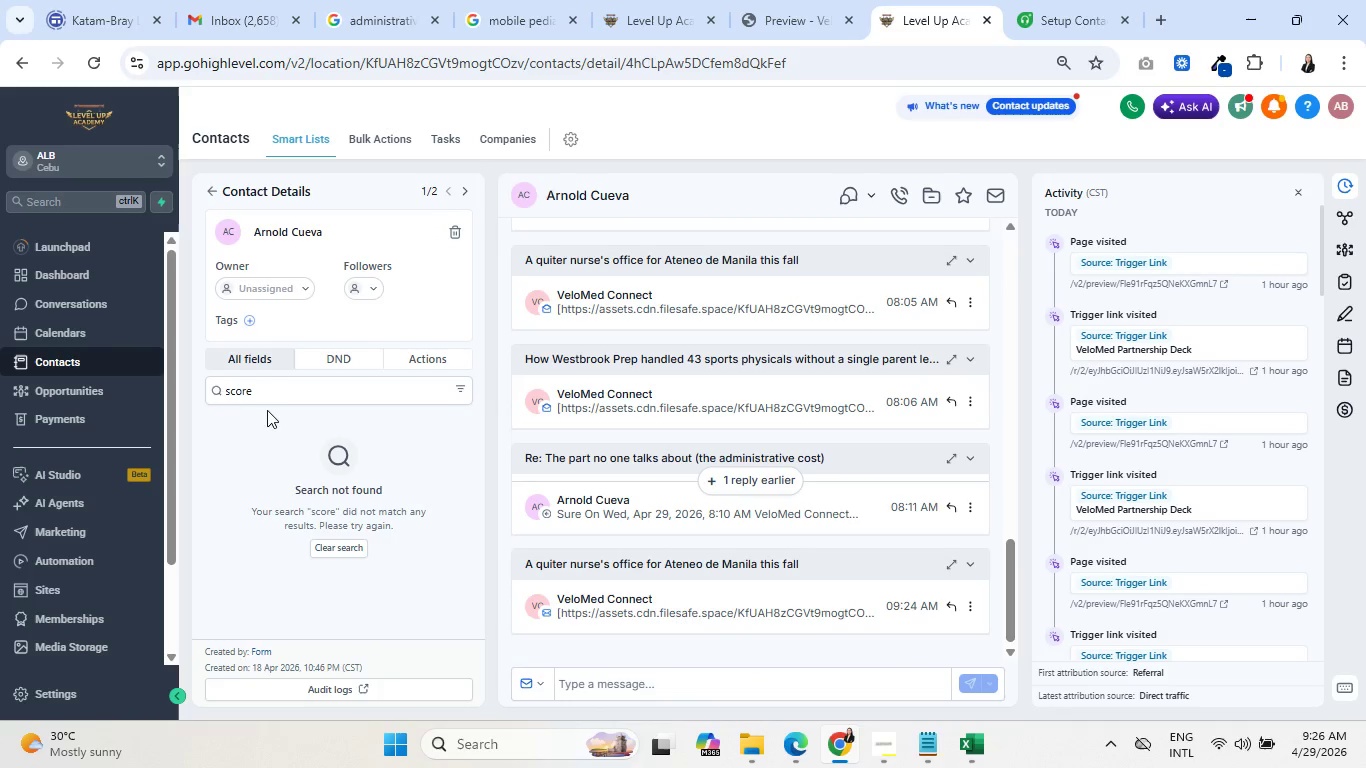 
left_click([269, 394])
 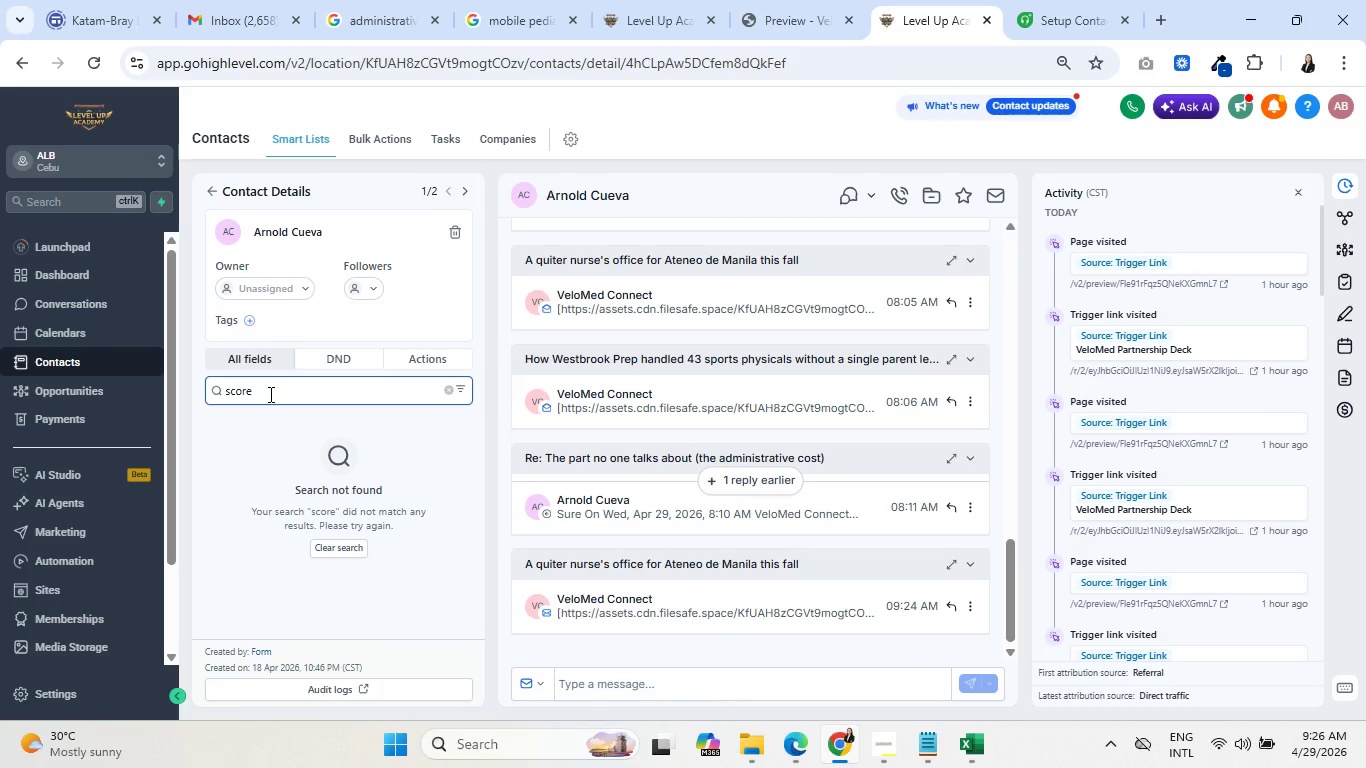 
key(Backspace)
key(Backspace)
key(Backspace)
key(Backspace)
key(Backspace)
type(lead)
 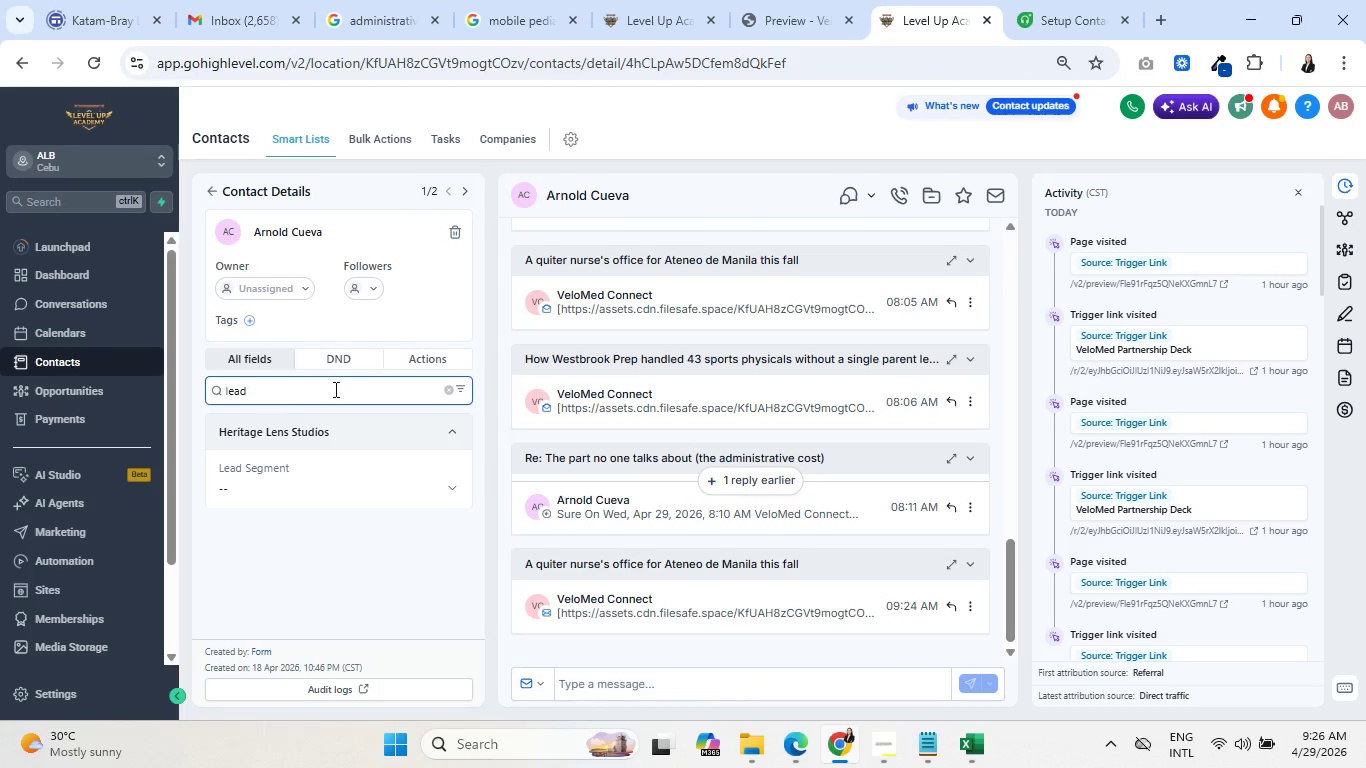 
left_click([448, 391])
 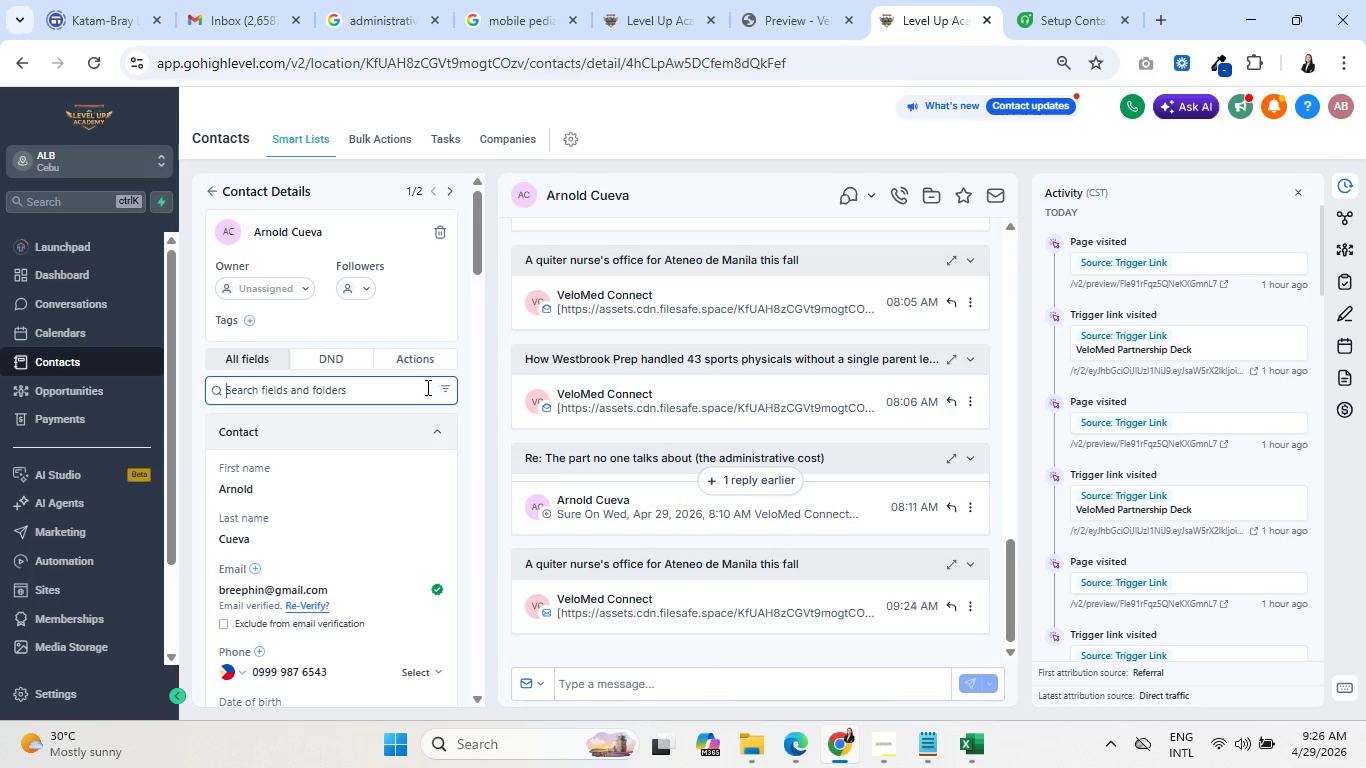 
scroll: coordinate [329, 499], scroll_direction: down, amount: 7.0
 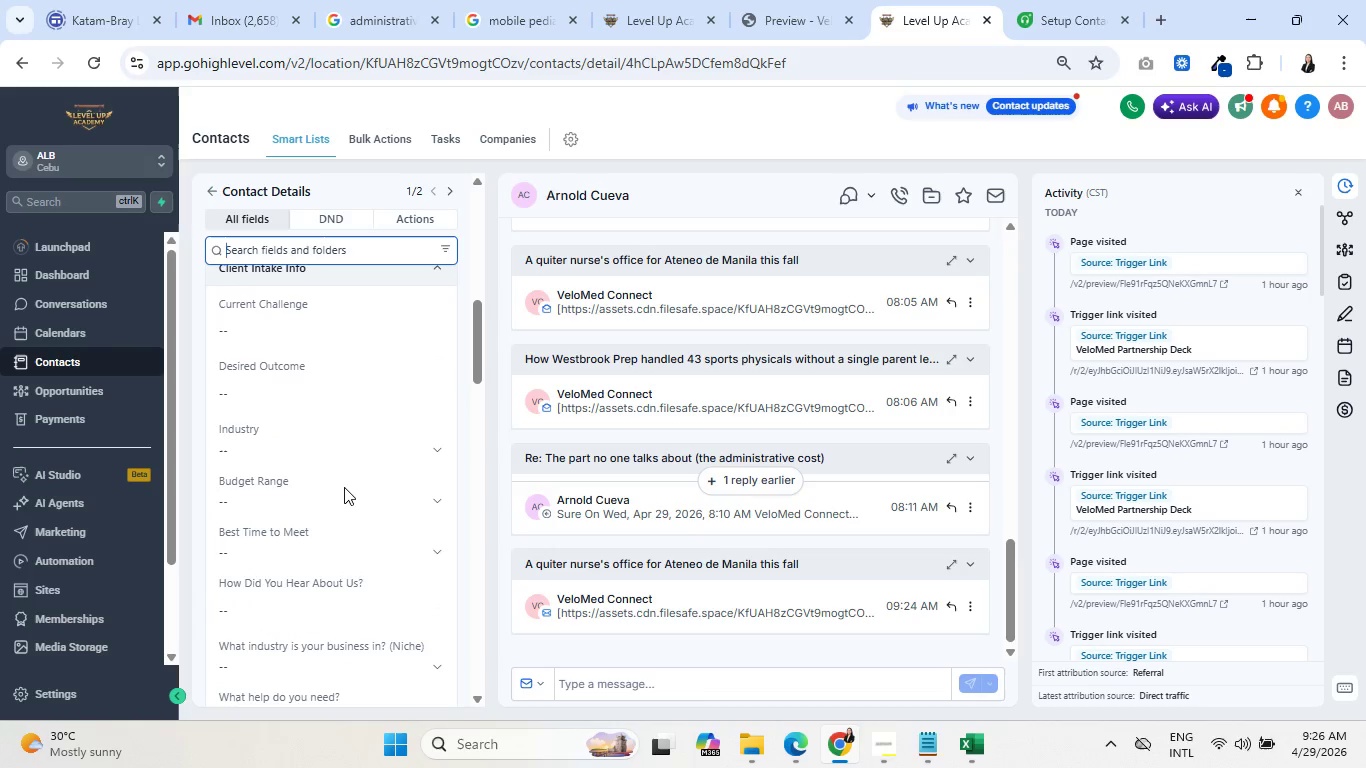 
scroll: coordinate [344, 487], scroll_direction: up, amount: 2.0
 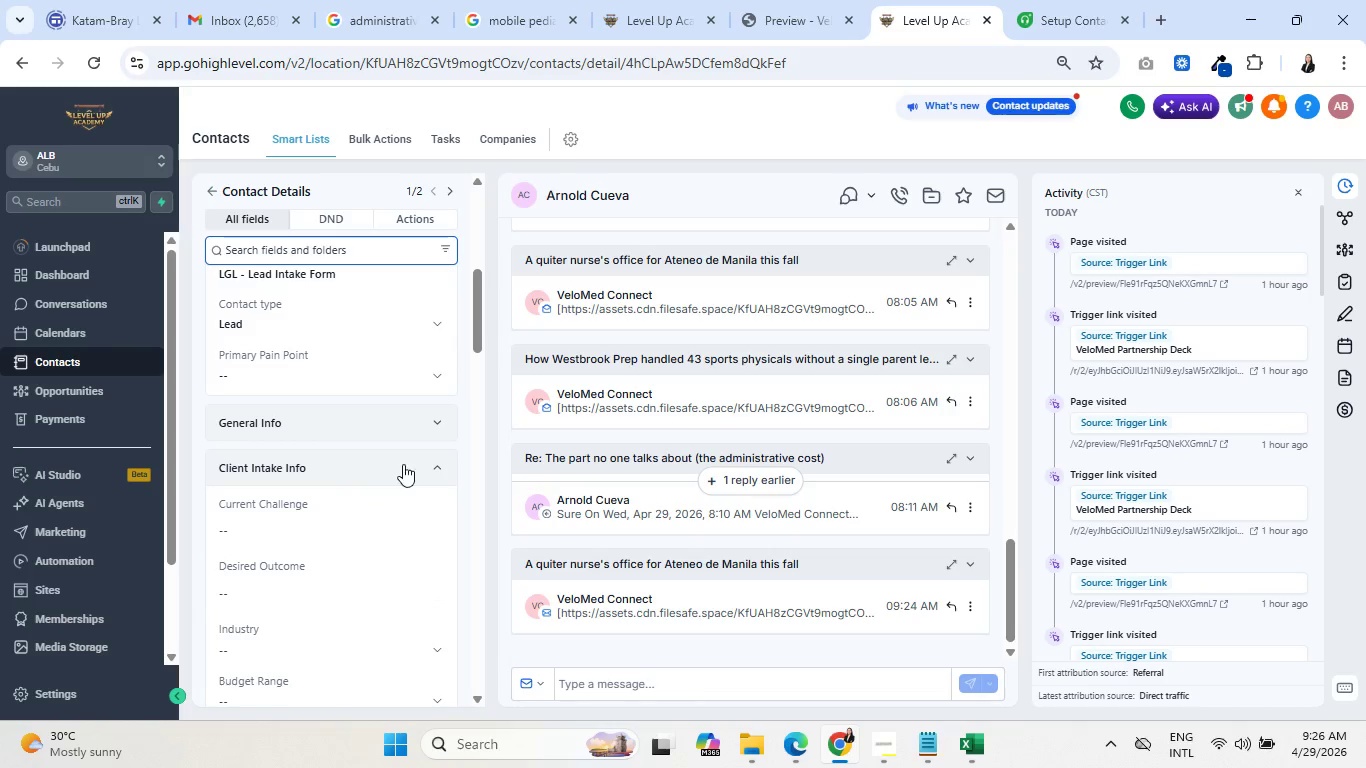 
left_click([419, 467])
 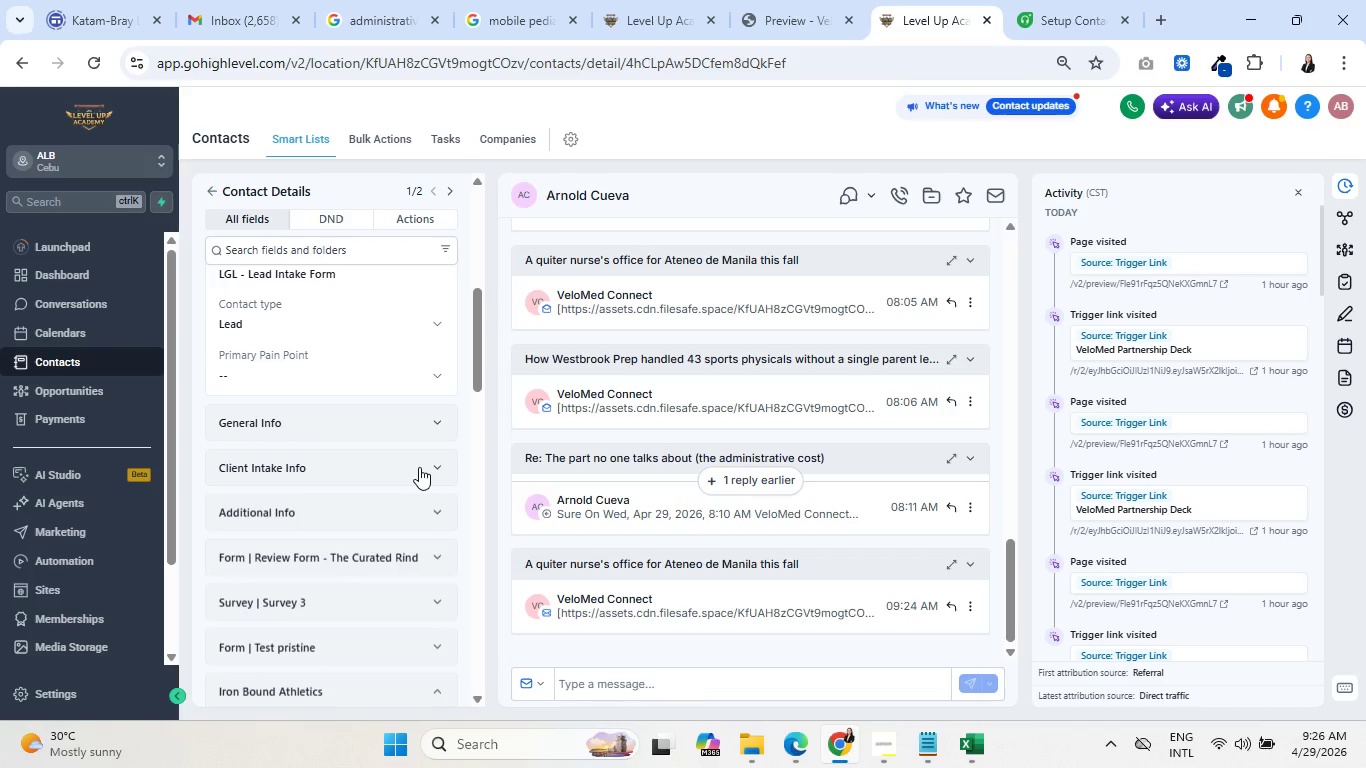 
scroll: coordinate [411, 469], scroll_direction: down, amount: 5.0
 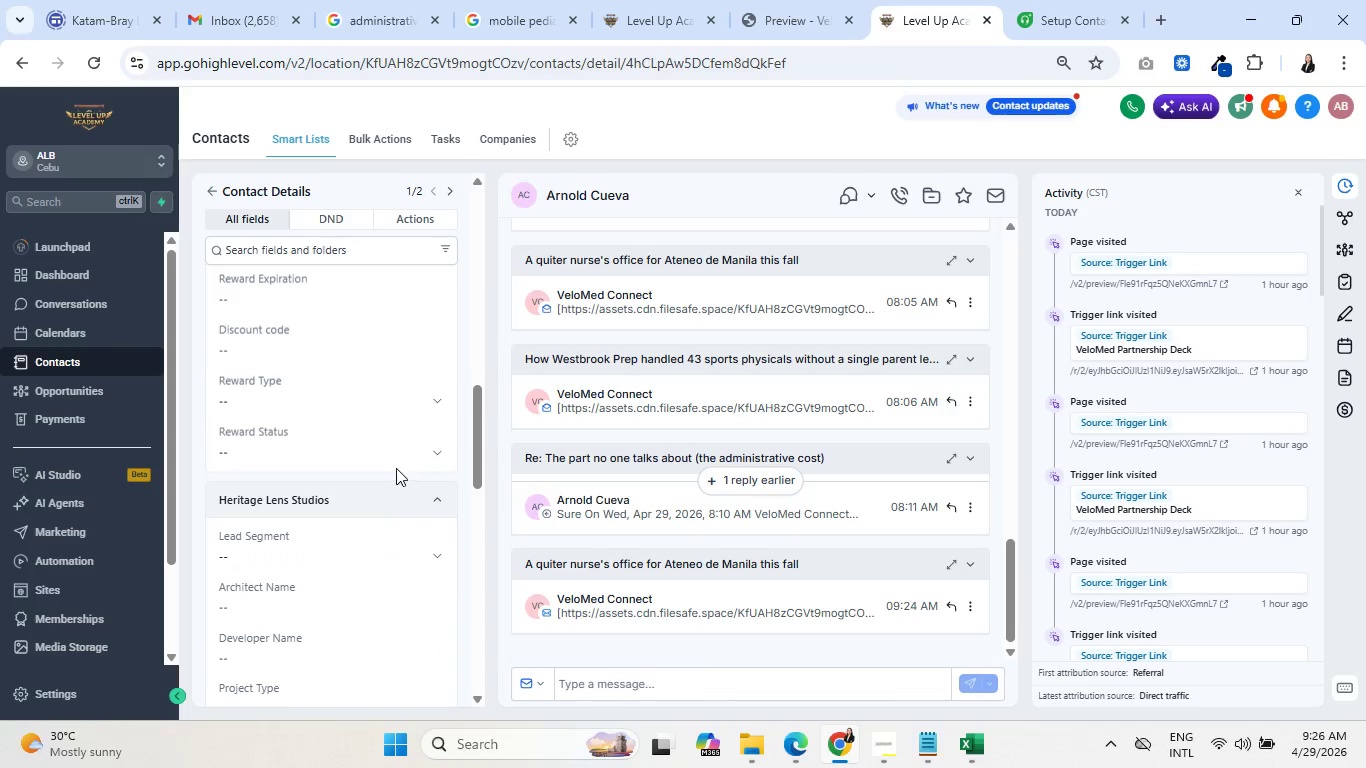 
scroll: coordinate [392, 468], scroll_direction: up, amount: 3.0
 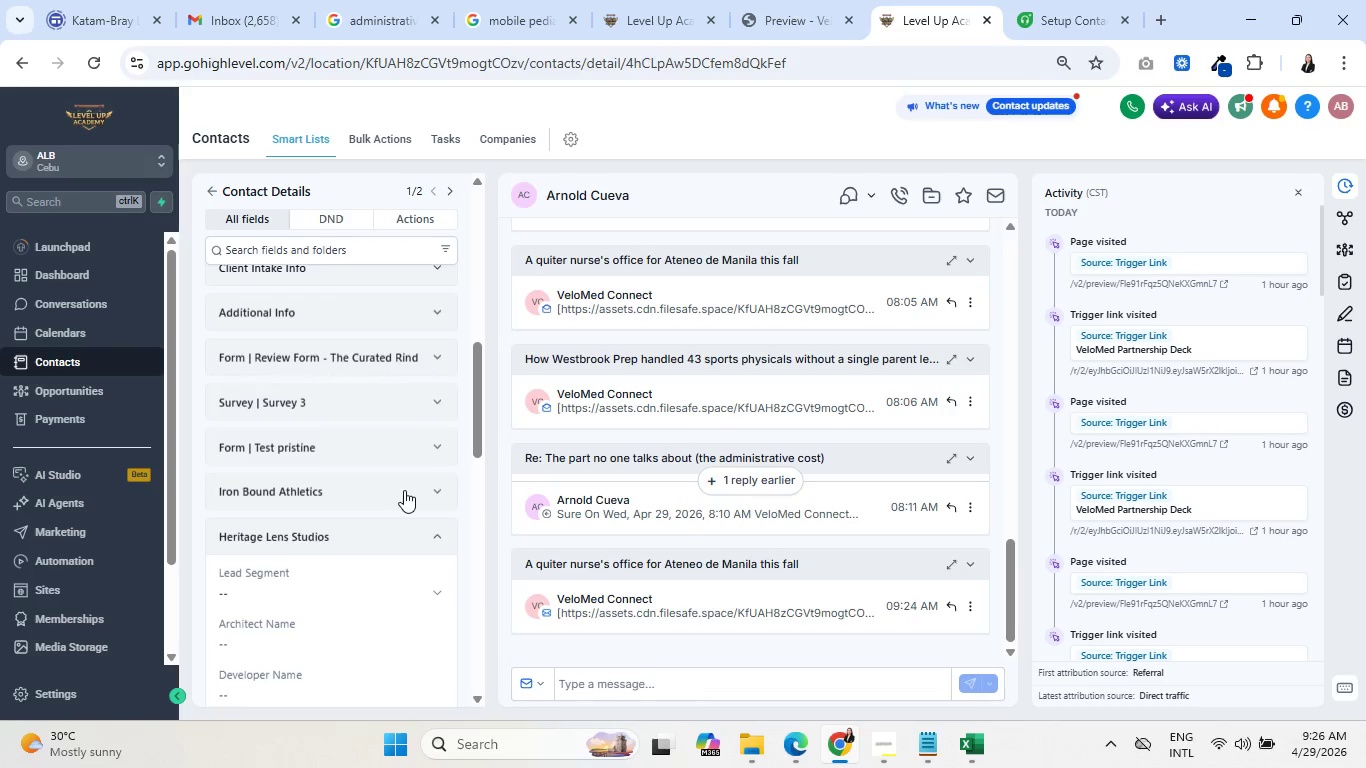 
left_click([381, 528])
 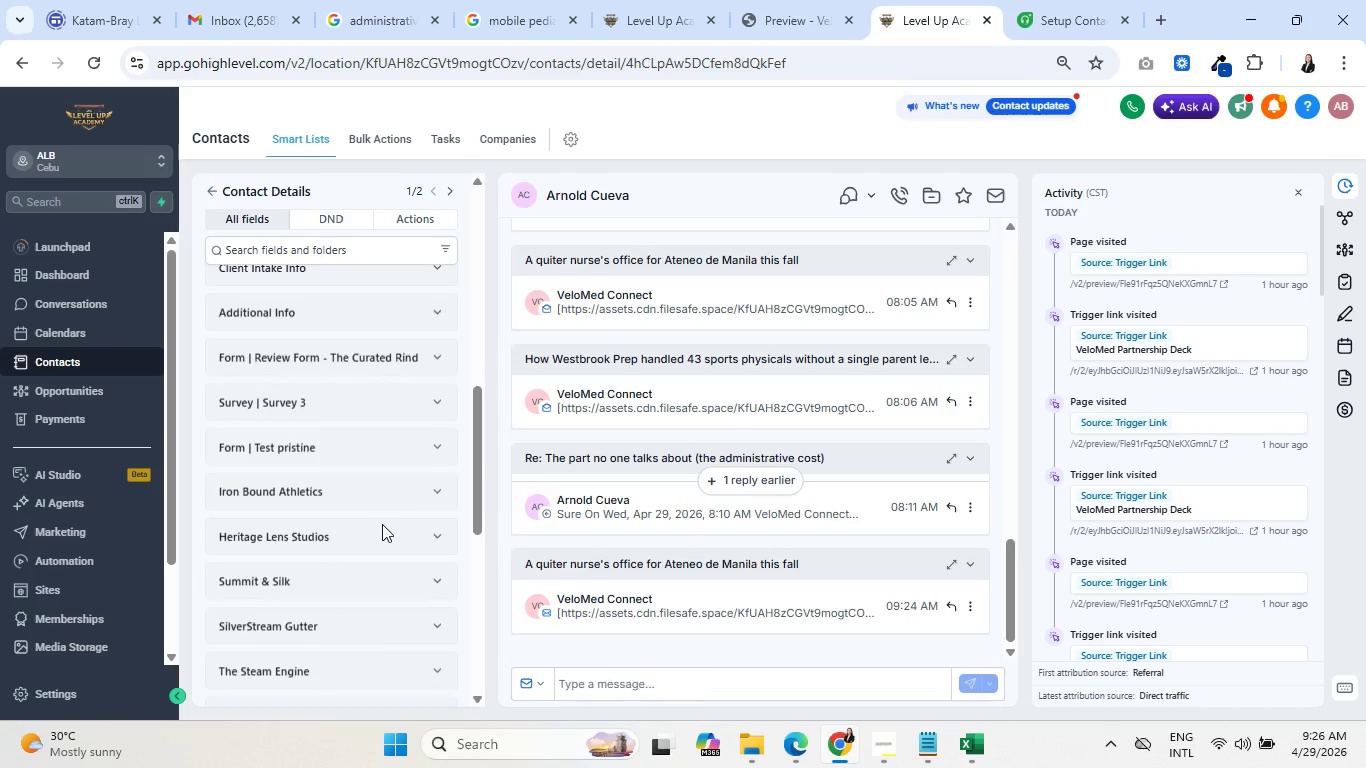 
scroll: coordinate [52, 492], scroll_direction: down, amount: 12.0
 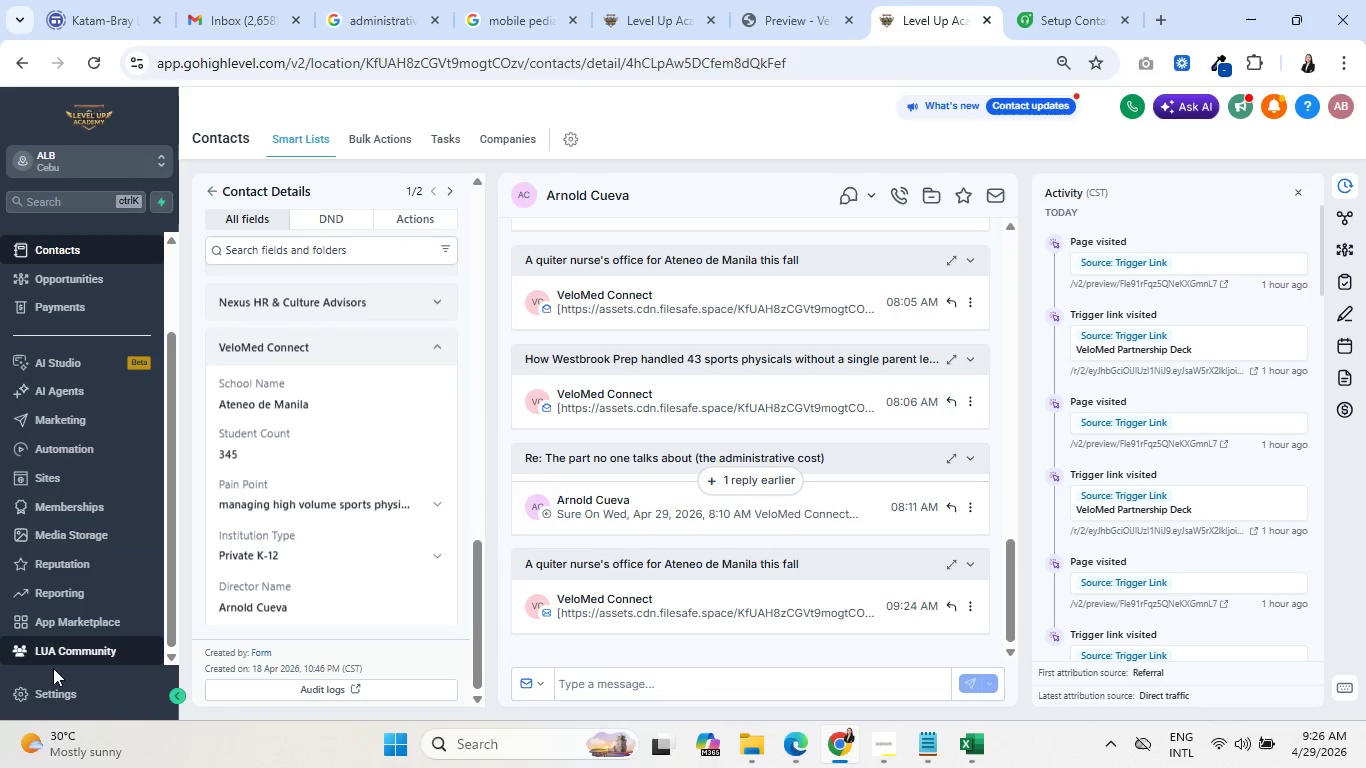 
left_click([53, 694])
 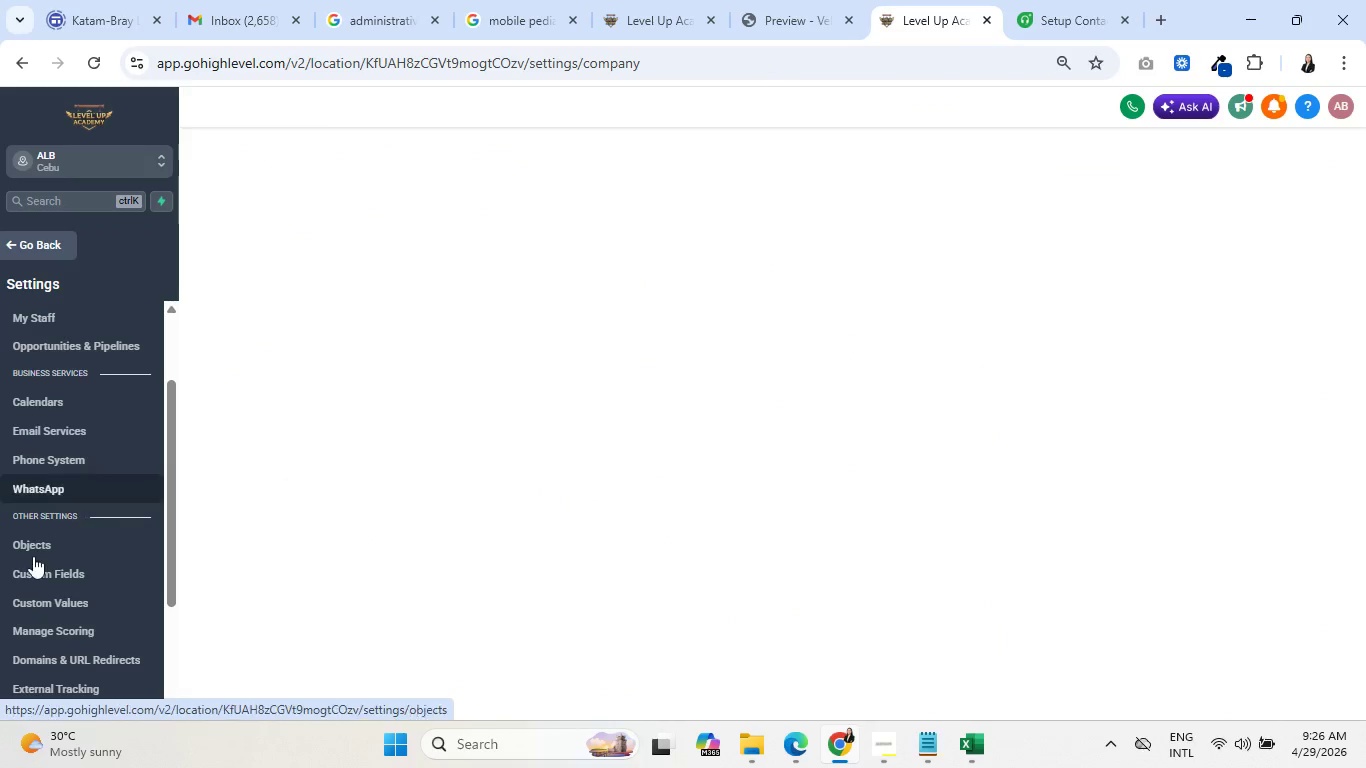 
left_click([51, 574])
 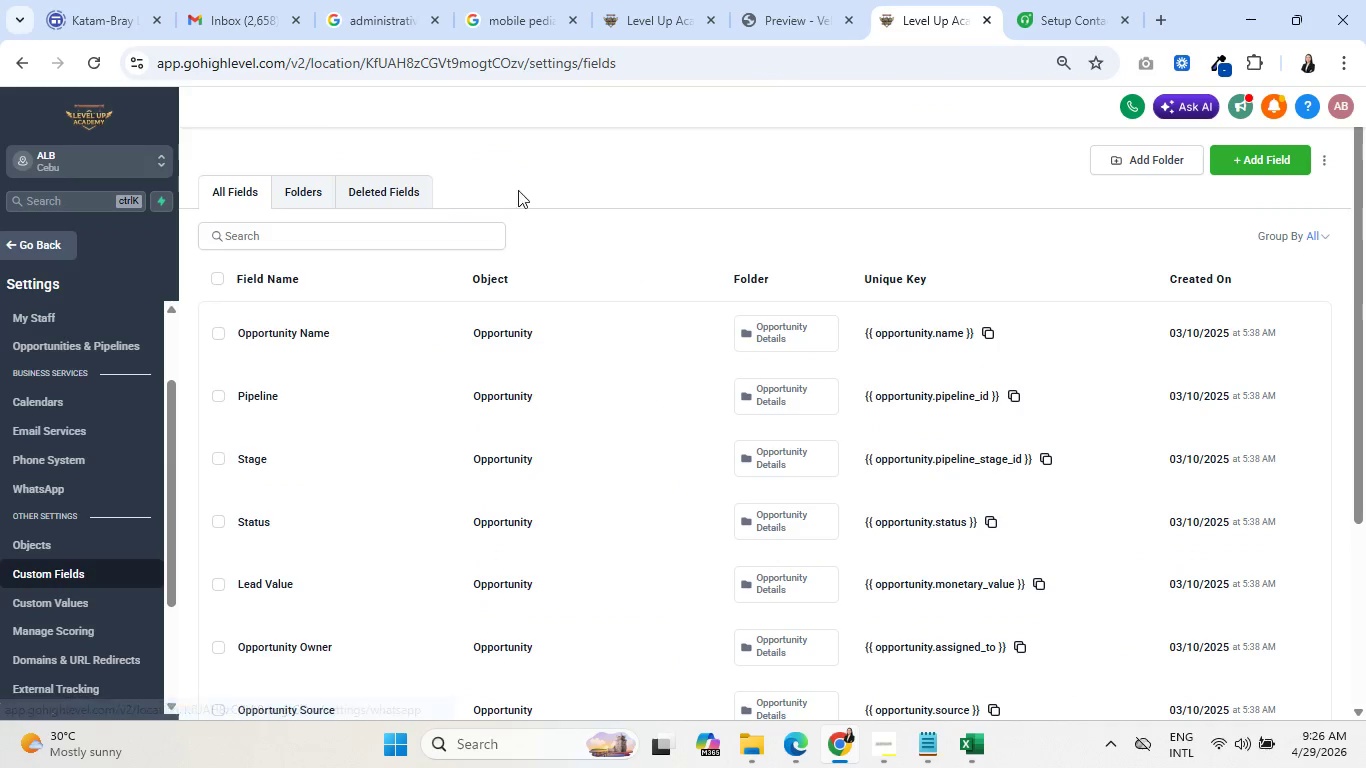 
left_click([310, 191])
 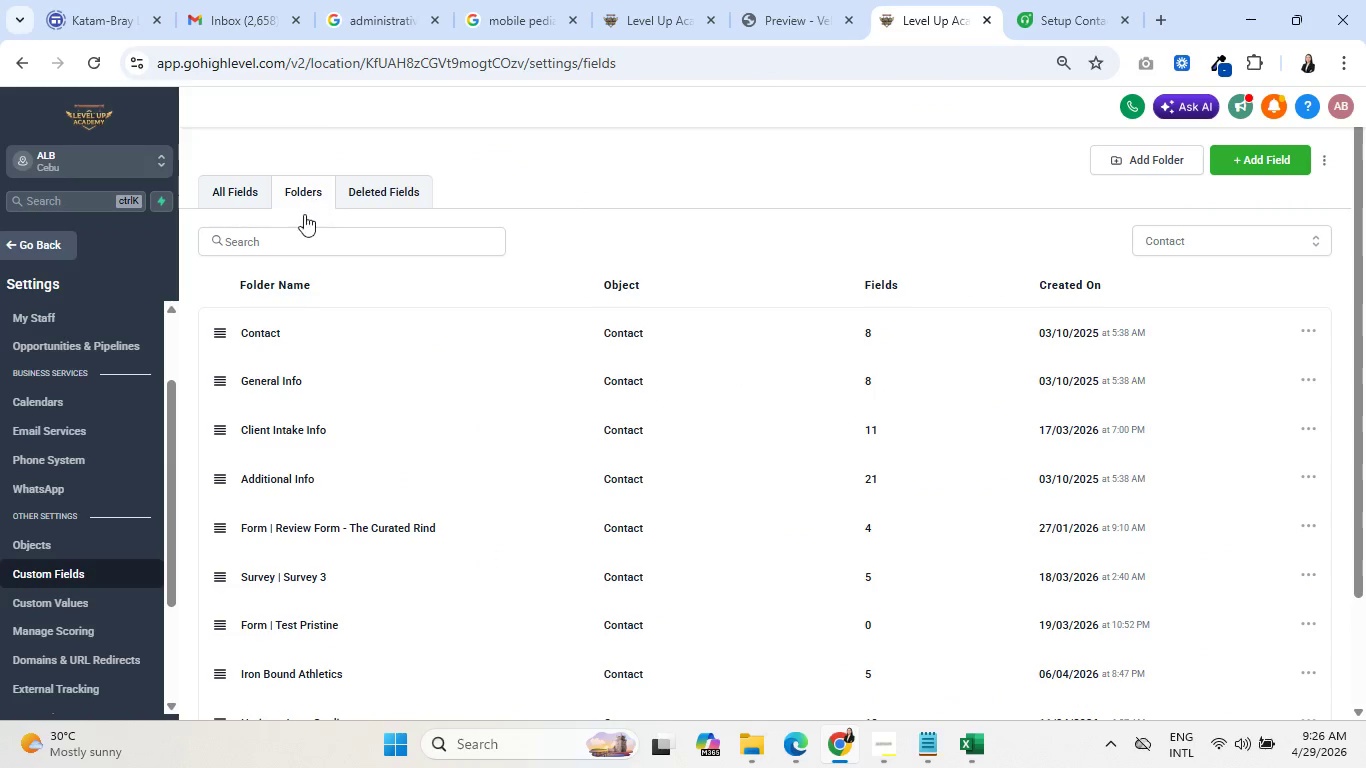 
scroll: coordinate [525, 500], scroll_direction: down, amount: 7.0
 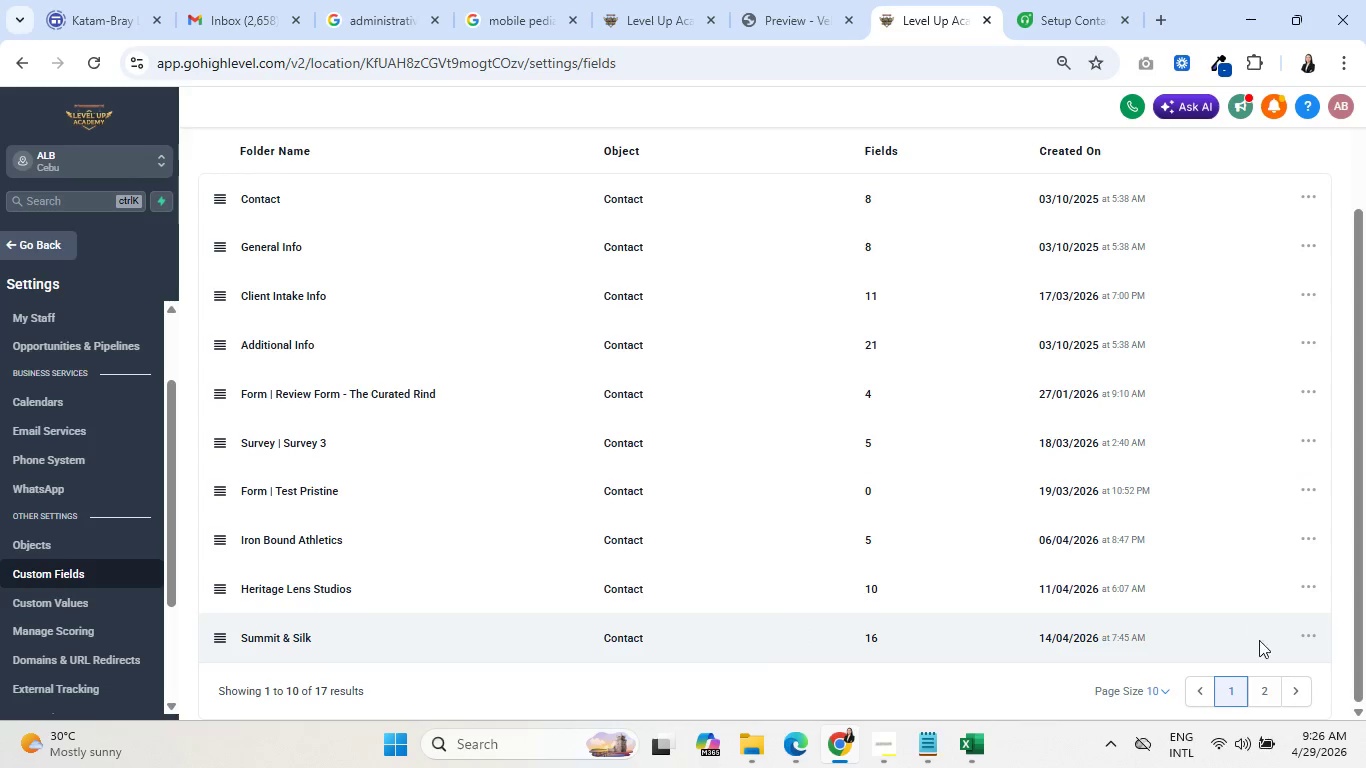 
left_click([1266, 690])
 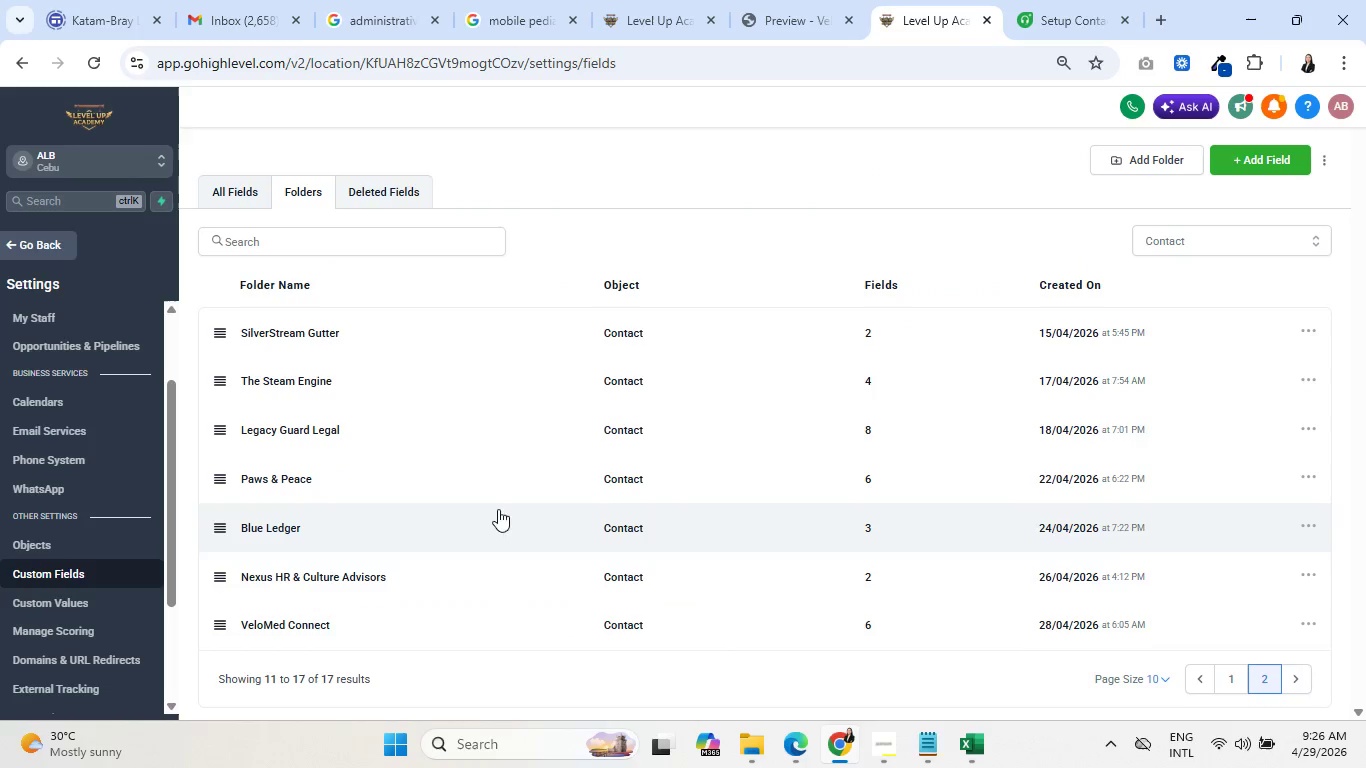 
left_click([293, 619])
 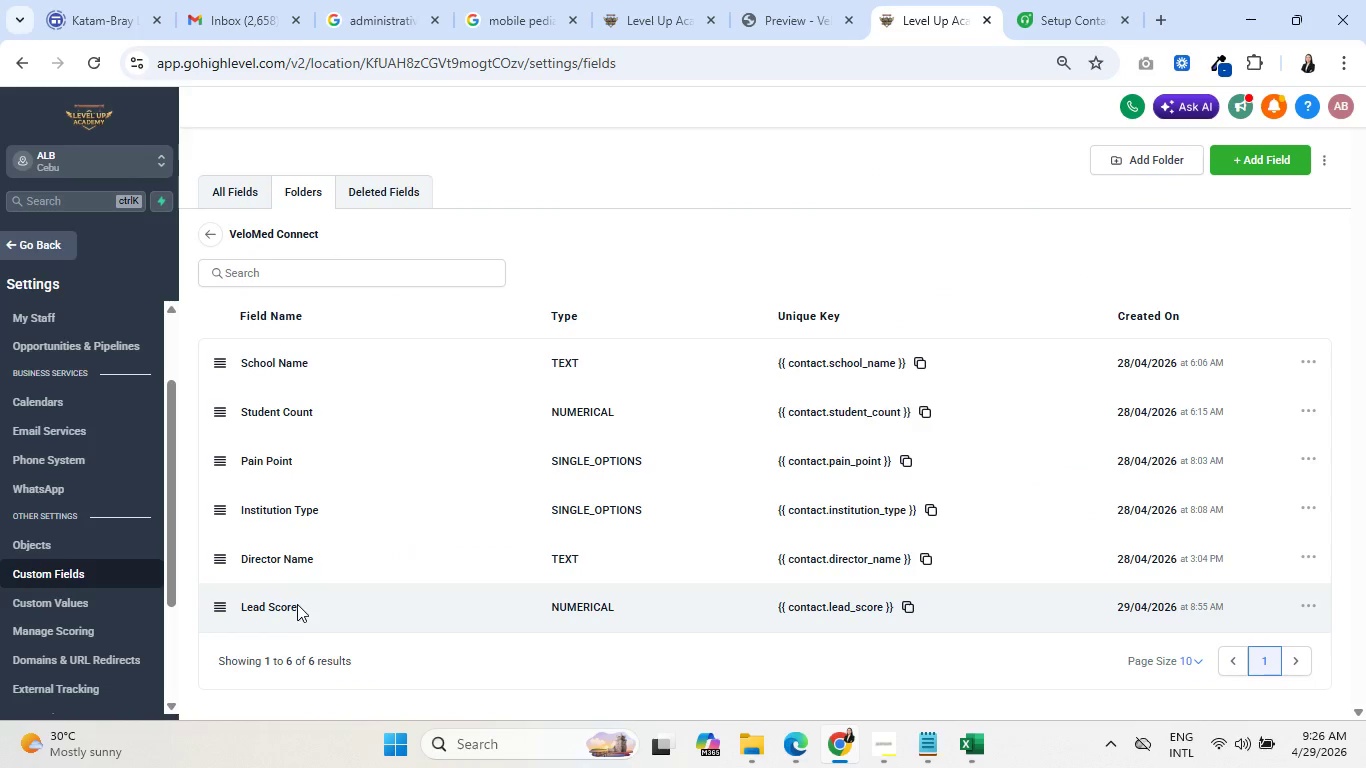 
wait(5.33)
 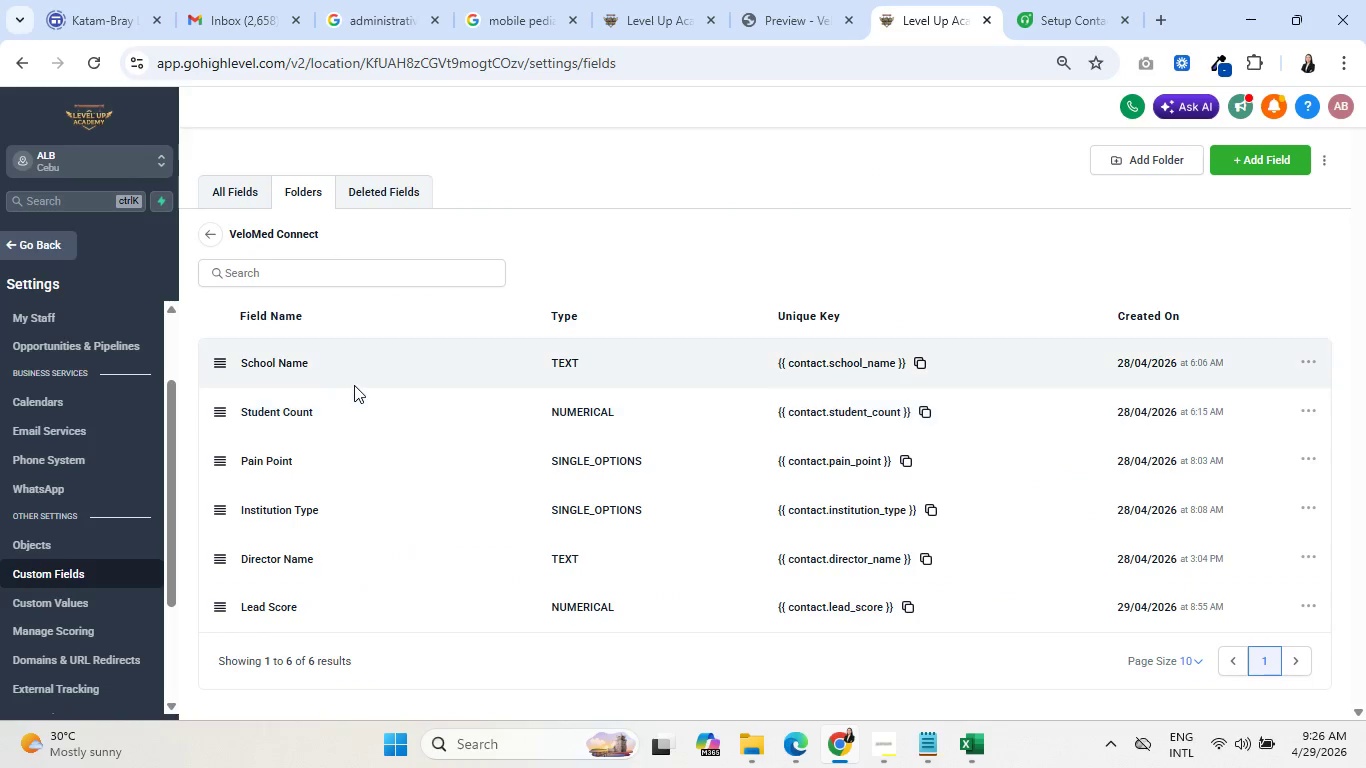 
left_click([33, 247])
 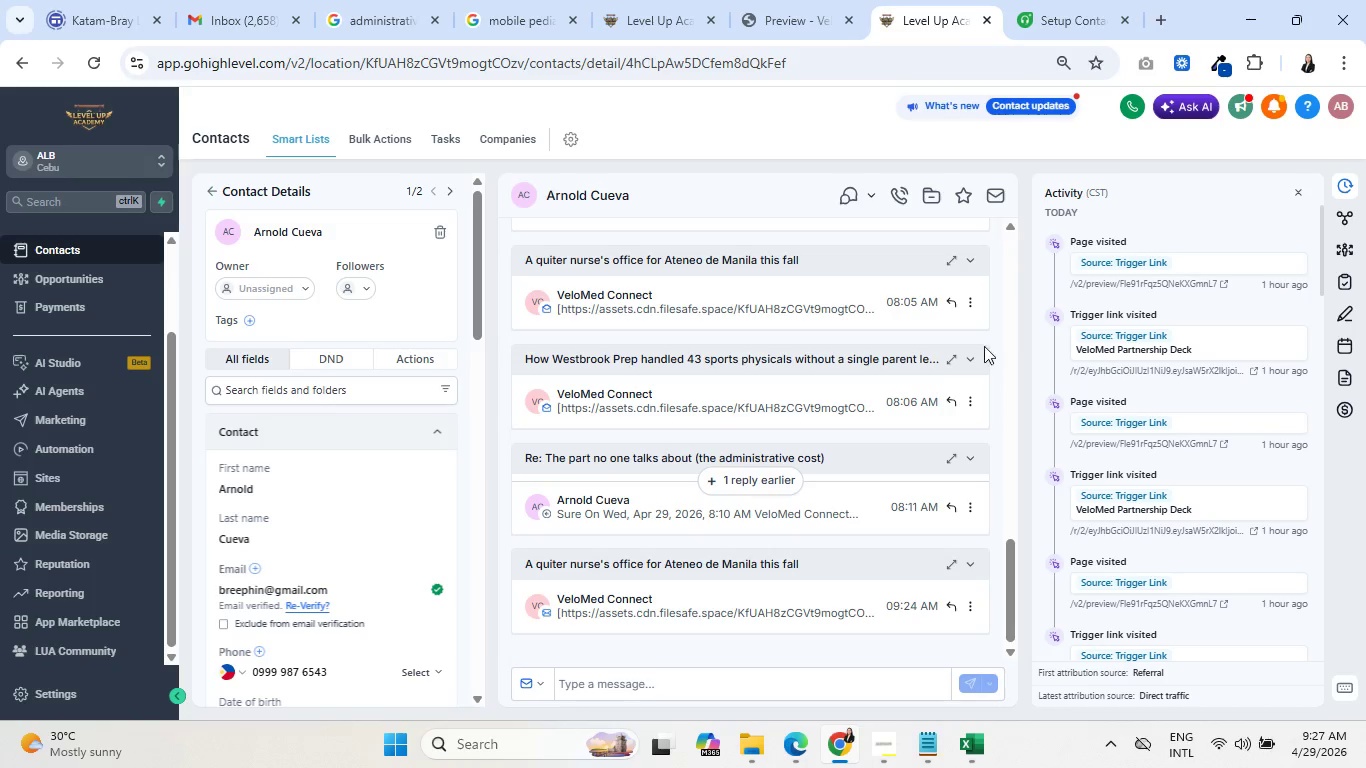 
wait(5.08)
 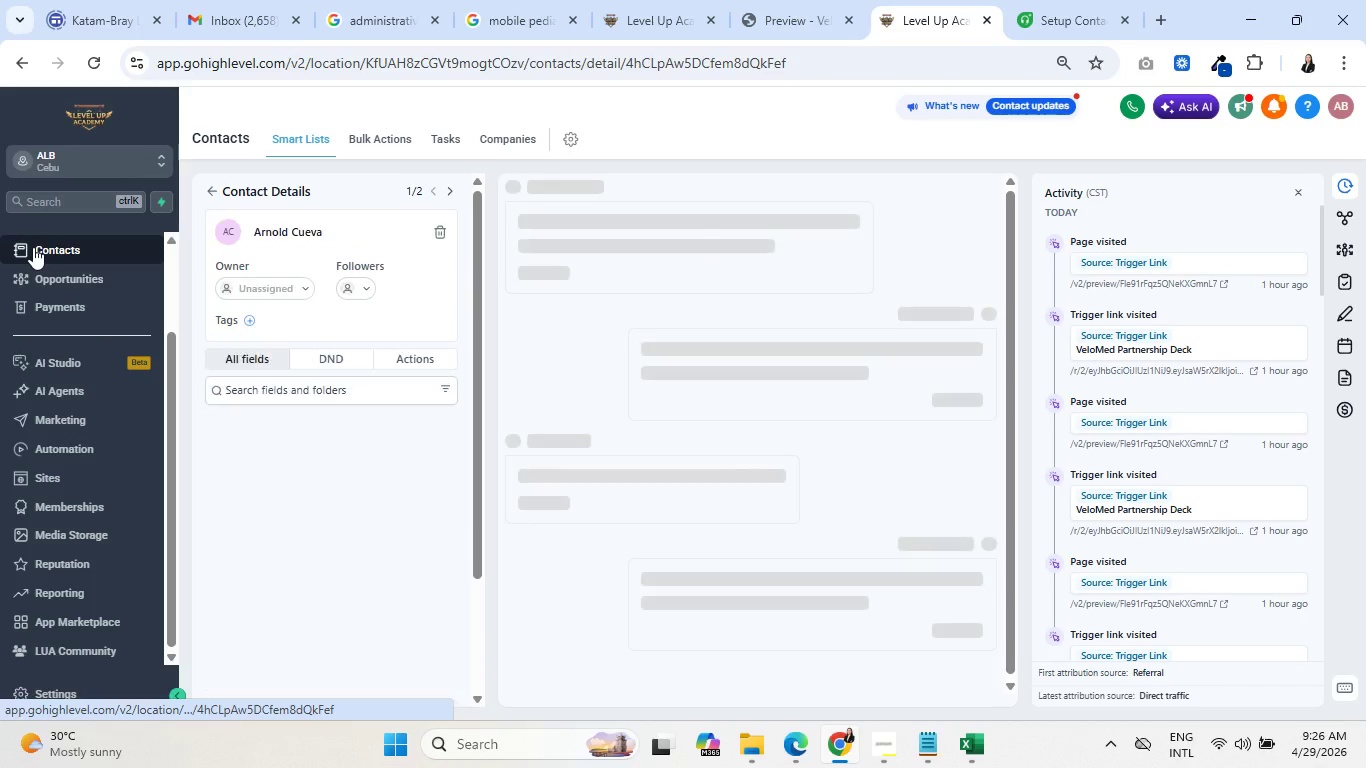 
scroll: coordinate [349, 464], scroll_direction: down, amount: 5.0
 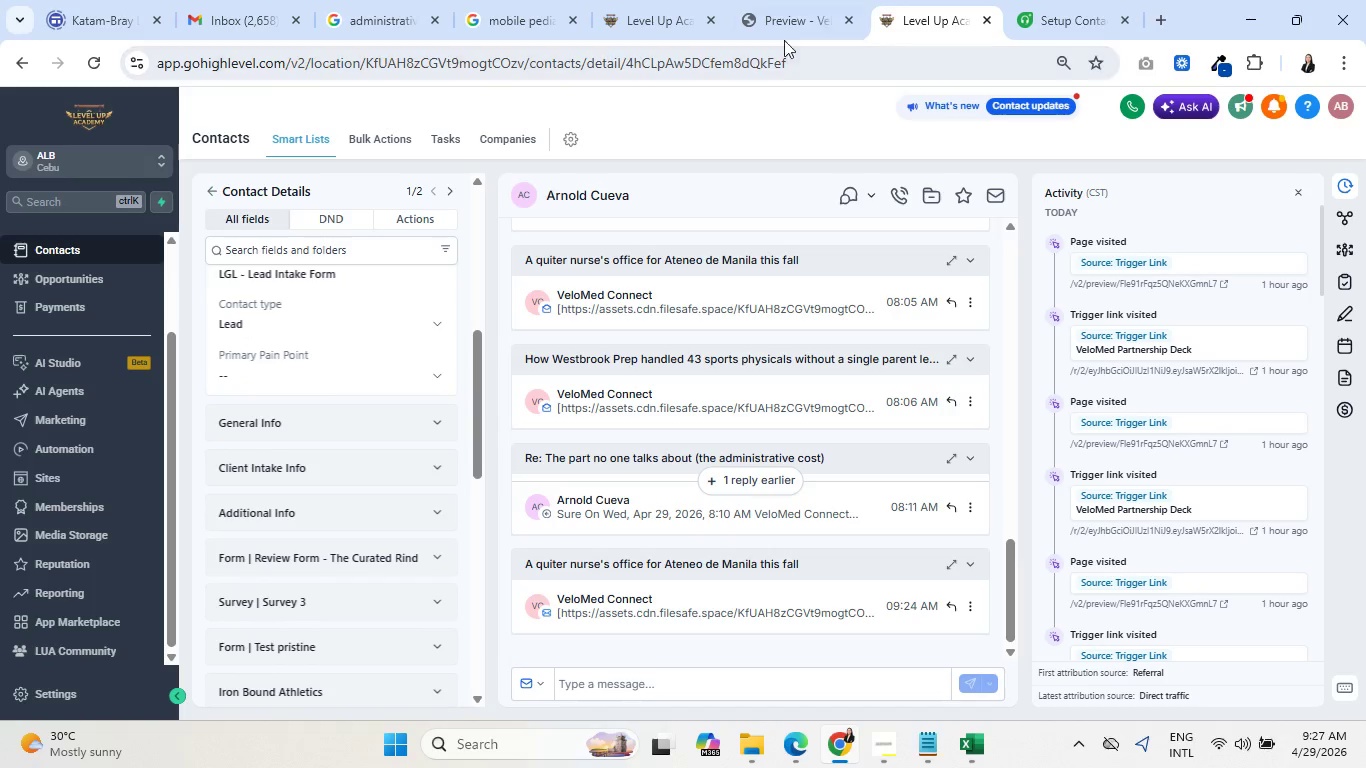 
left_click([639, 0])
 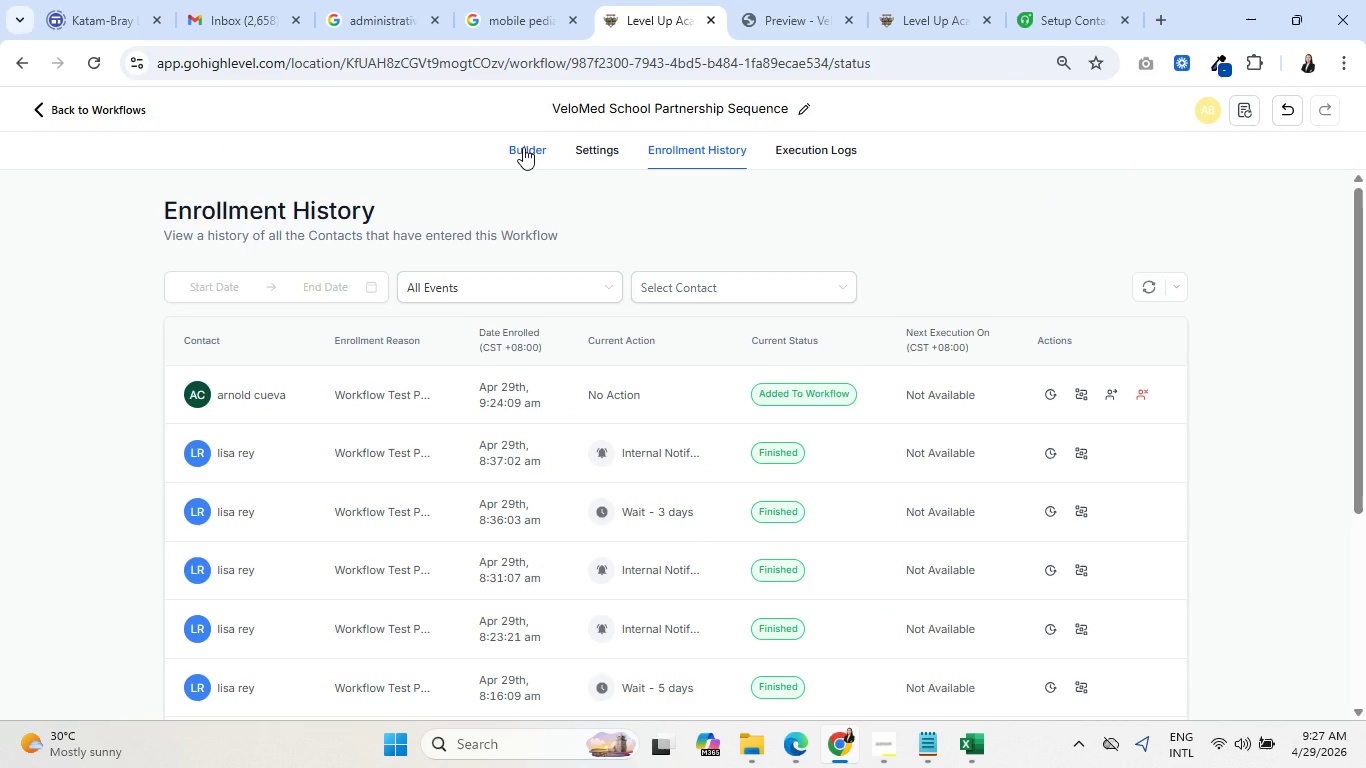 
wait(5.31)
 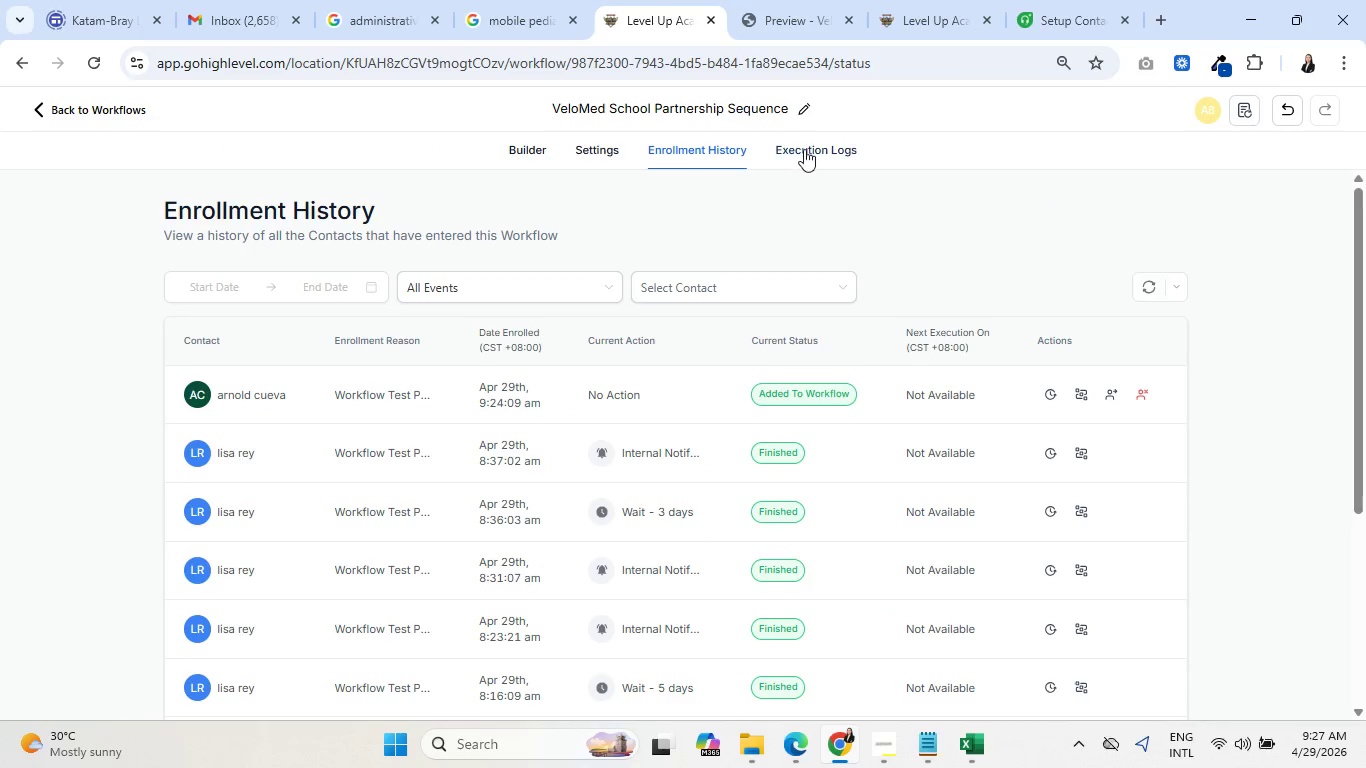 
left_click([524, 147])
 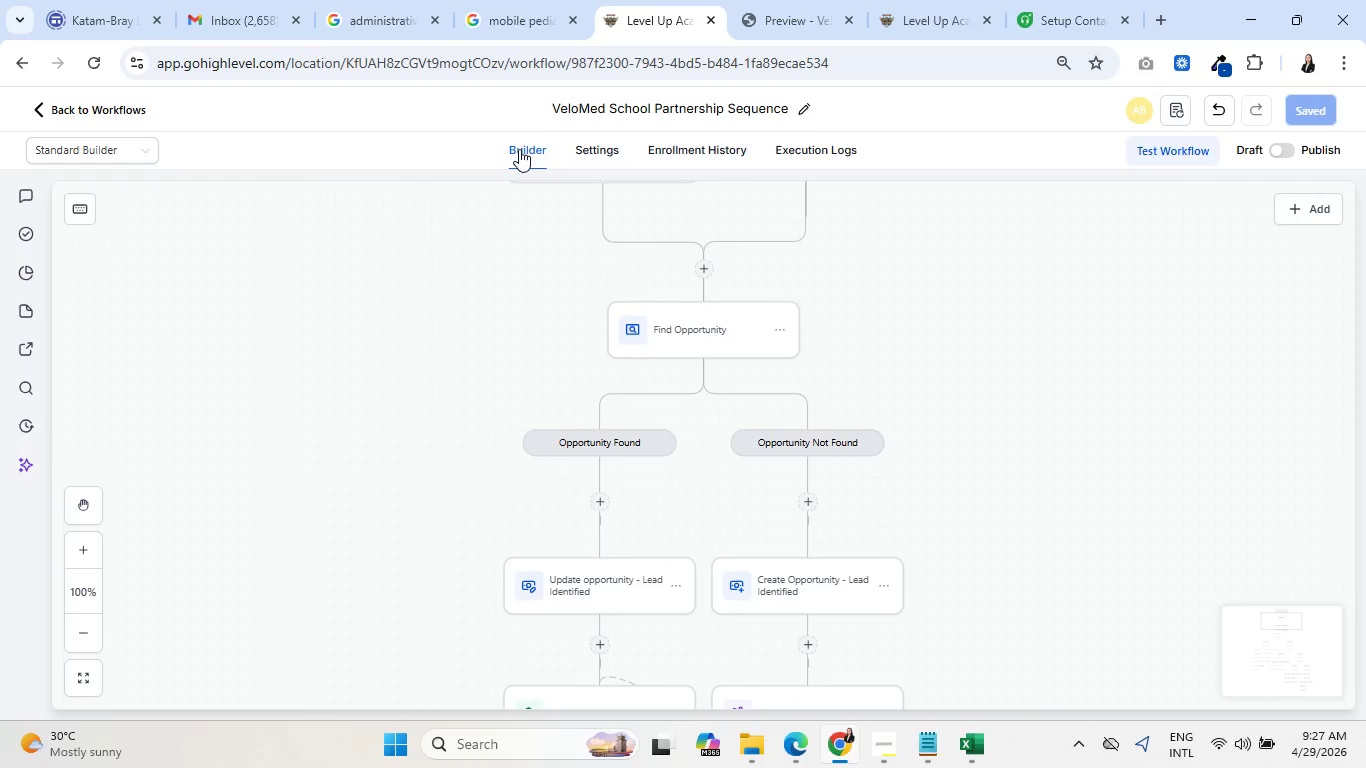 
scroll: coordinate [455, 331], scroll_direction: down, amount: 9.0
 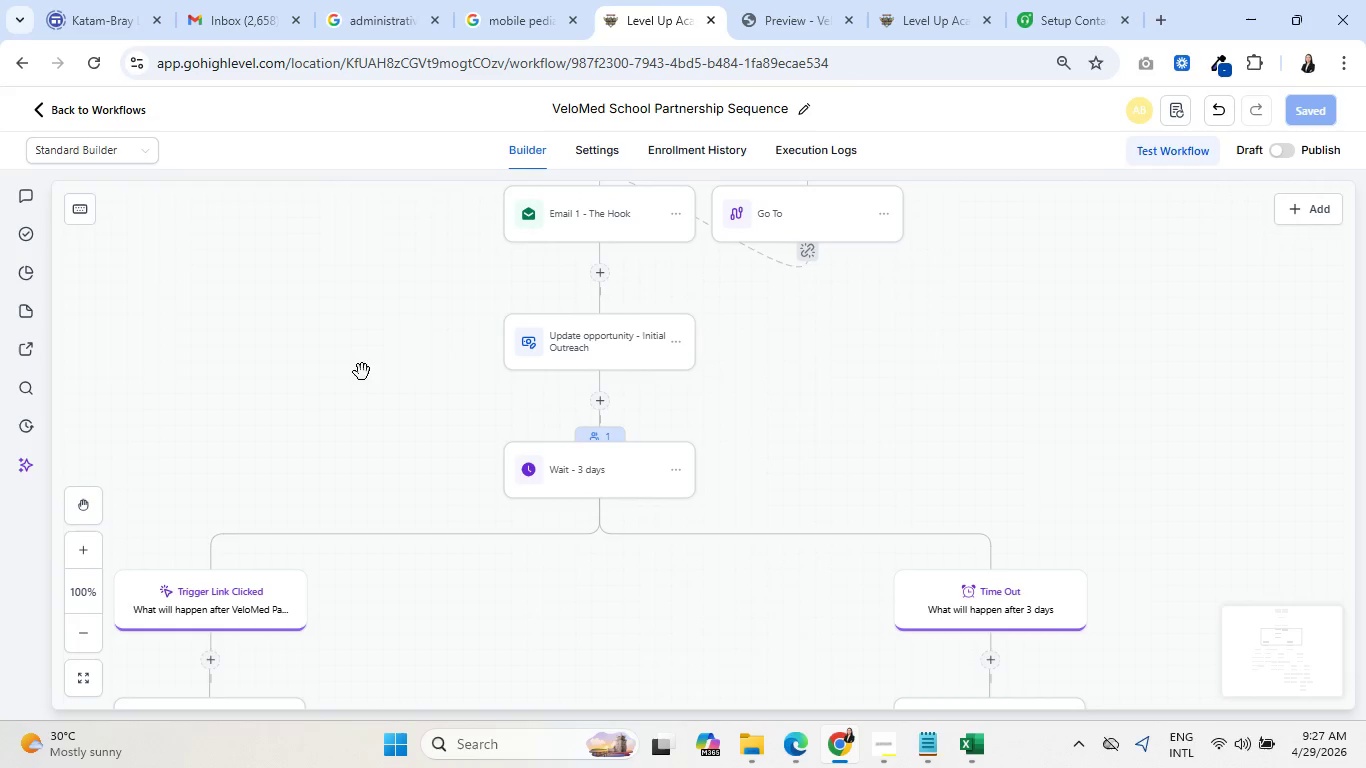 
left_click_drag(start_coordinate=[314, 398], to_coordinate=[551, 281])
 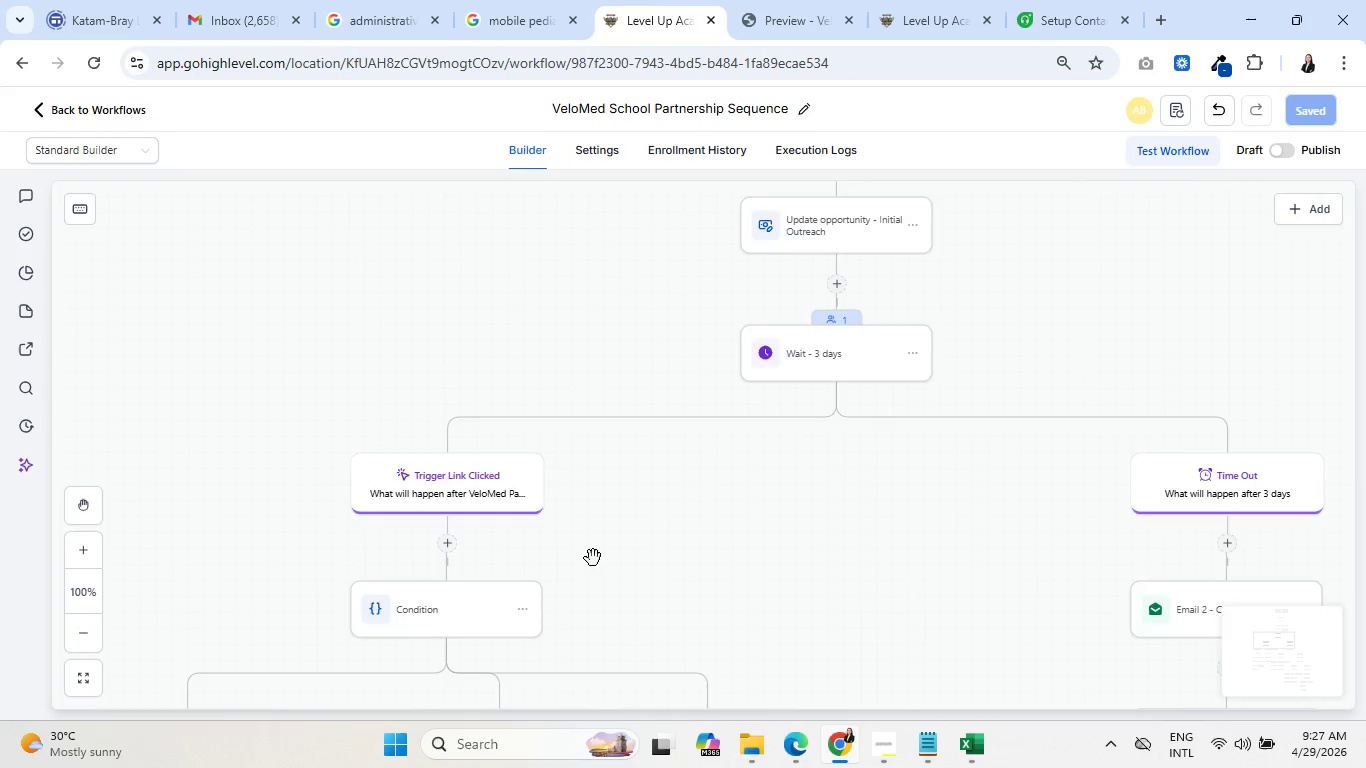 
left_click_drag(start_coordinate=[591, 561], to_coordinate=[748, 331])
 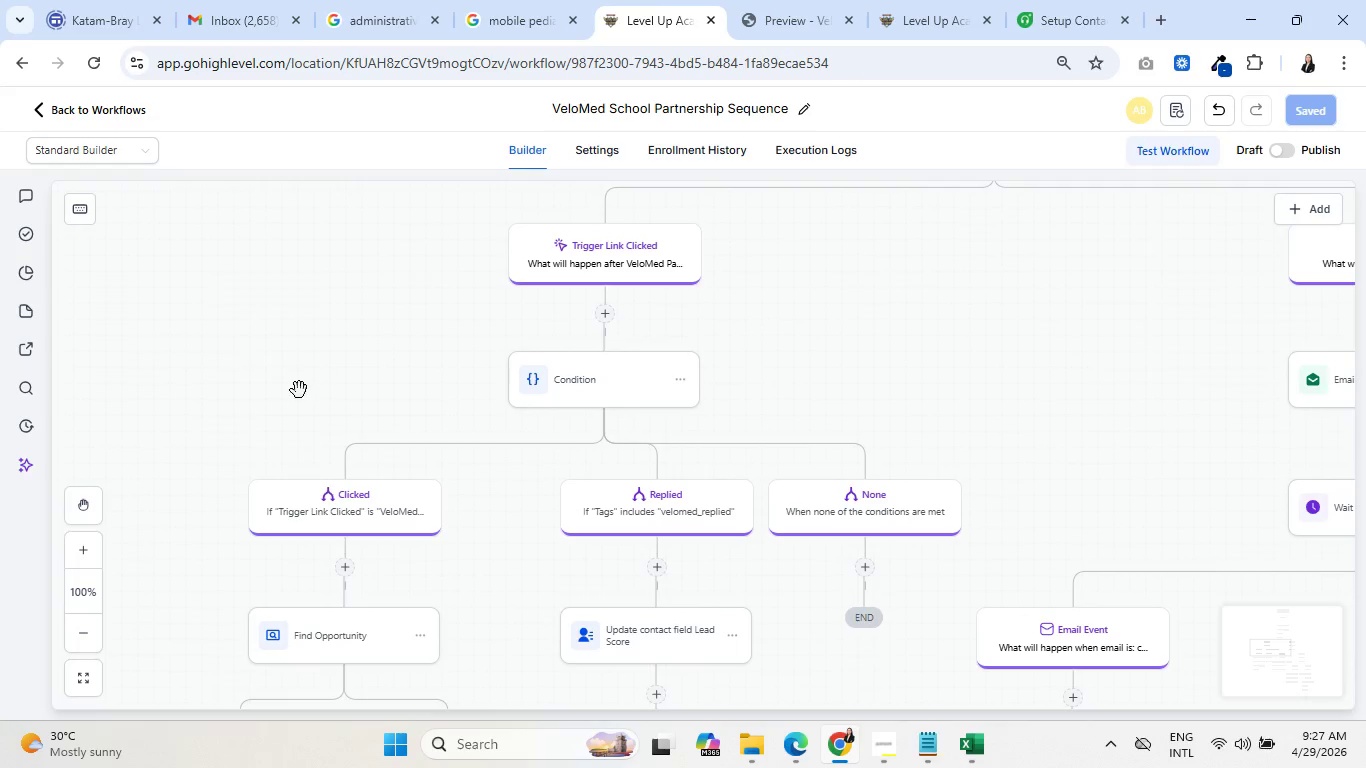 
left_click_drag(start_coordinate=[296, 393], to_coordinate=[367, 327])
 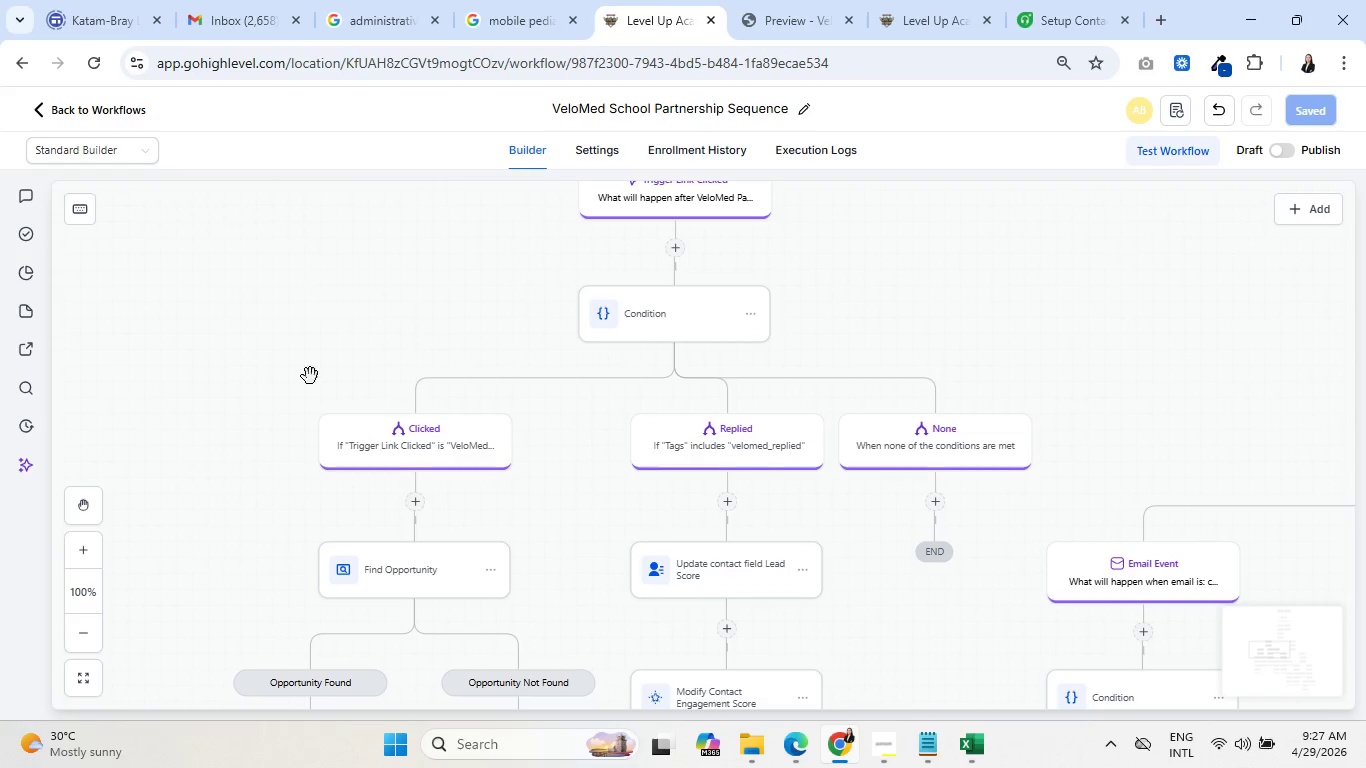 
left_click_drag(start_coordinate=[176, 547], to_coordinate=[247, 428])
 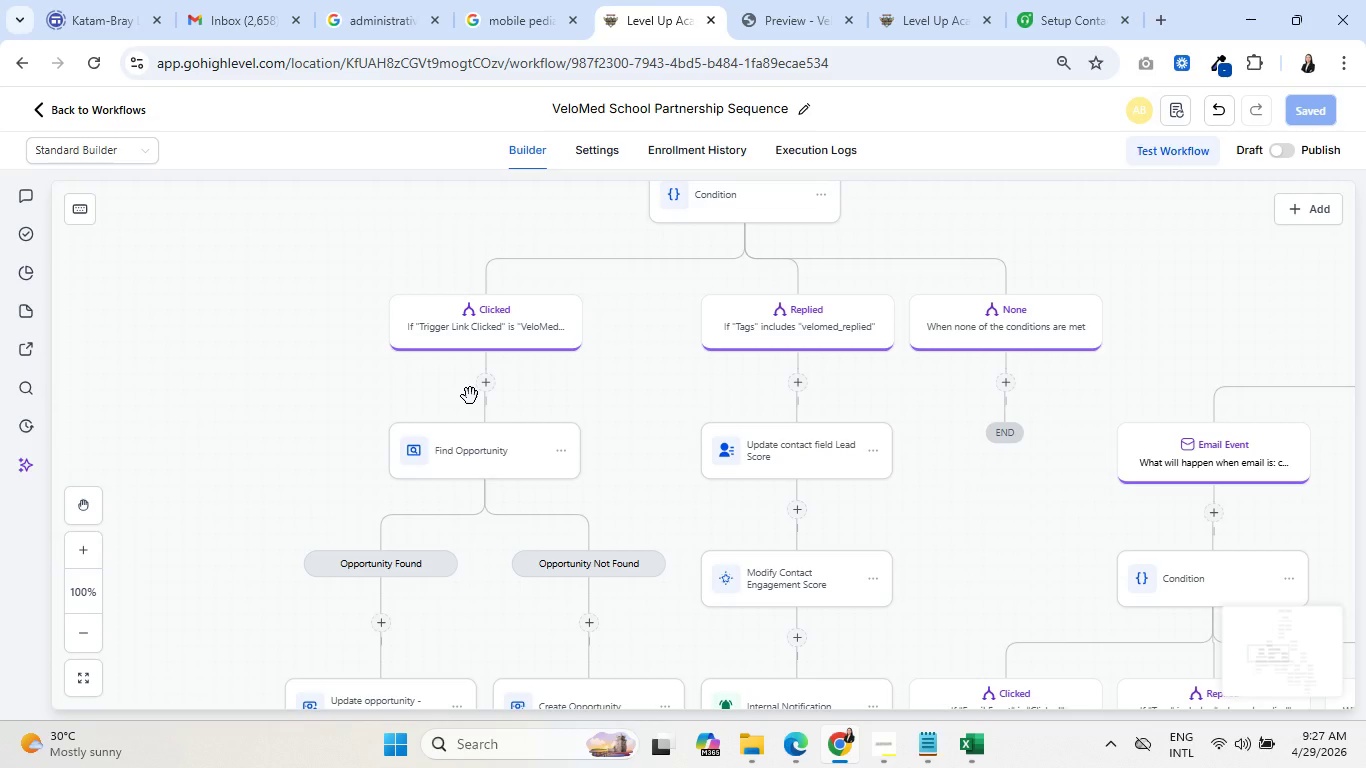 
wait(7.44)
 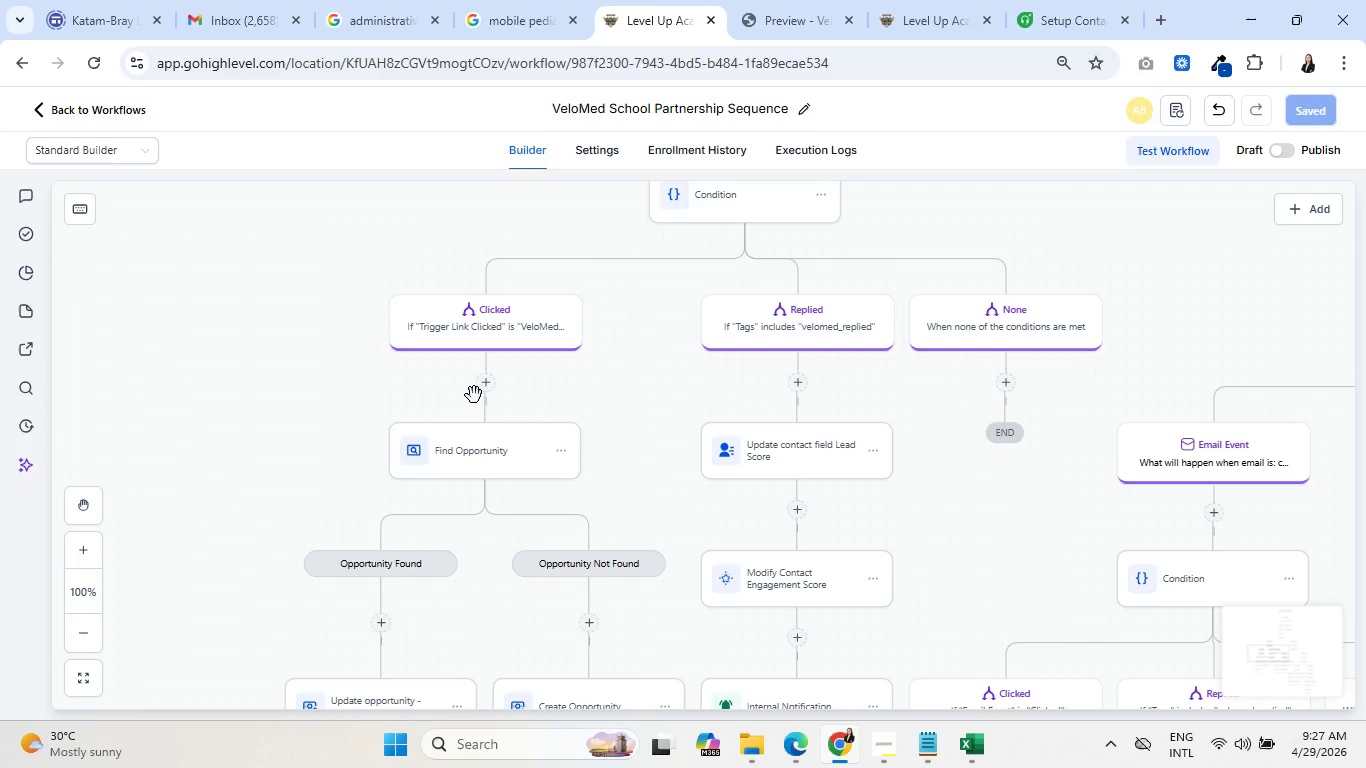 
left_click([911, 3])
 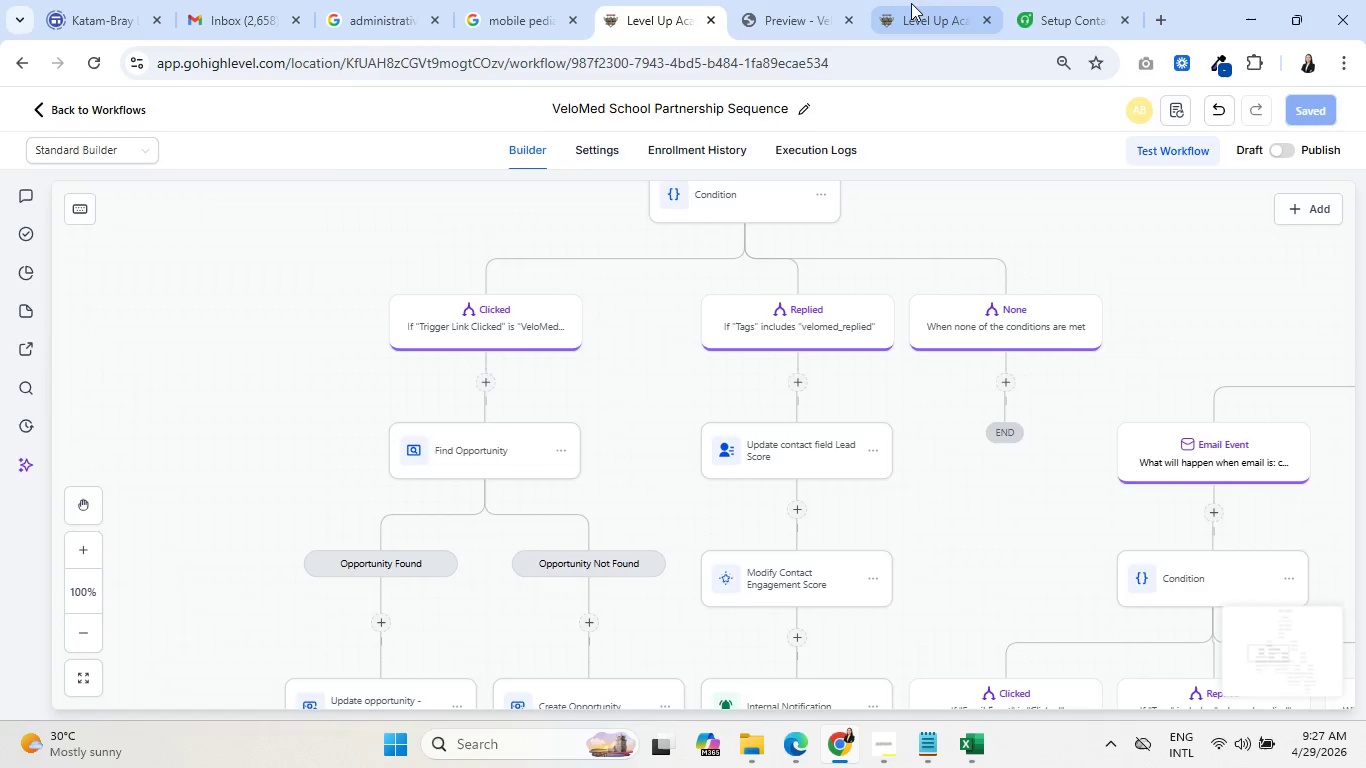 
mouse_move([881, 20])
 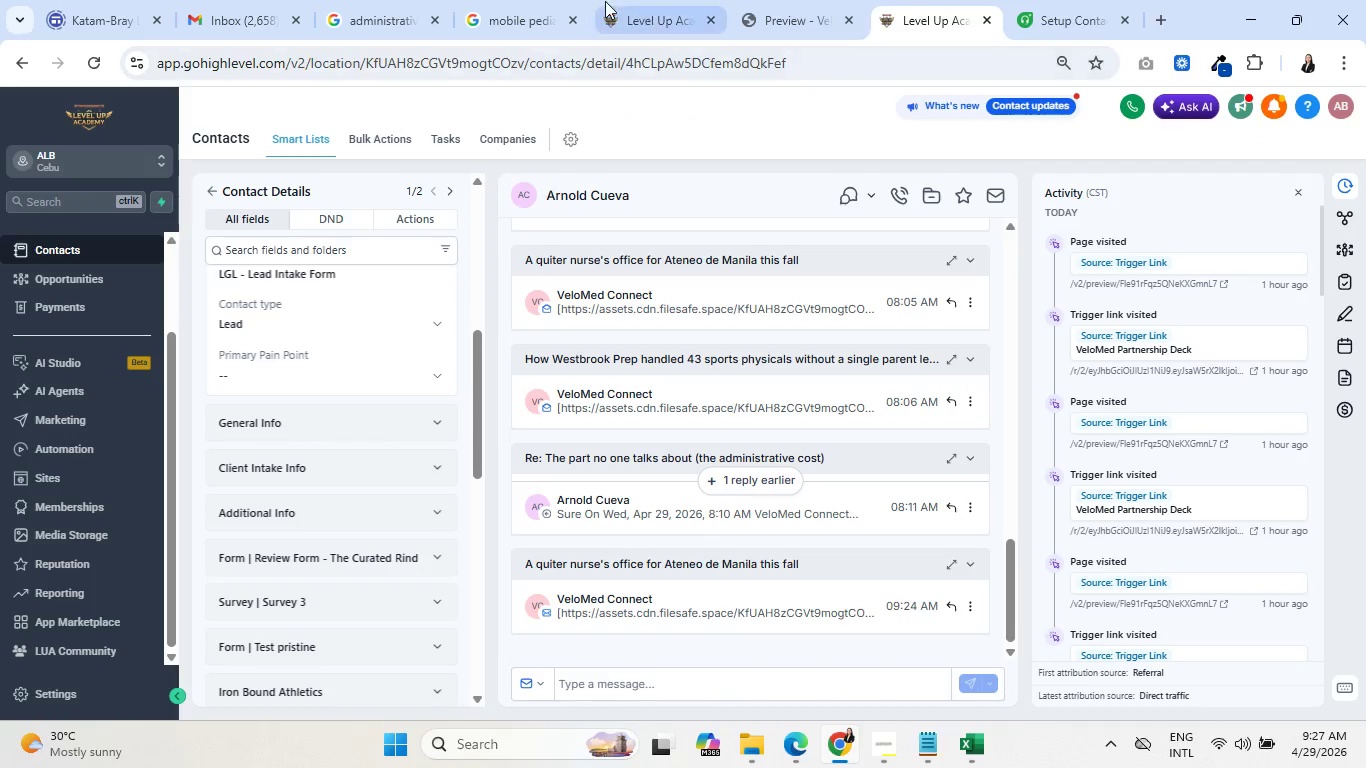 
left_click([605, 1])
 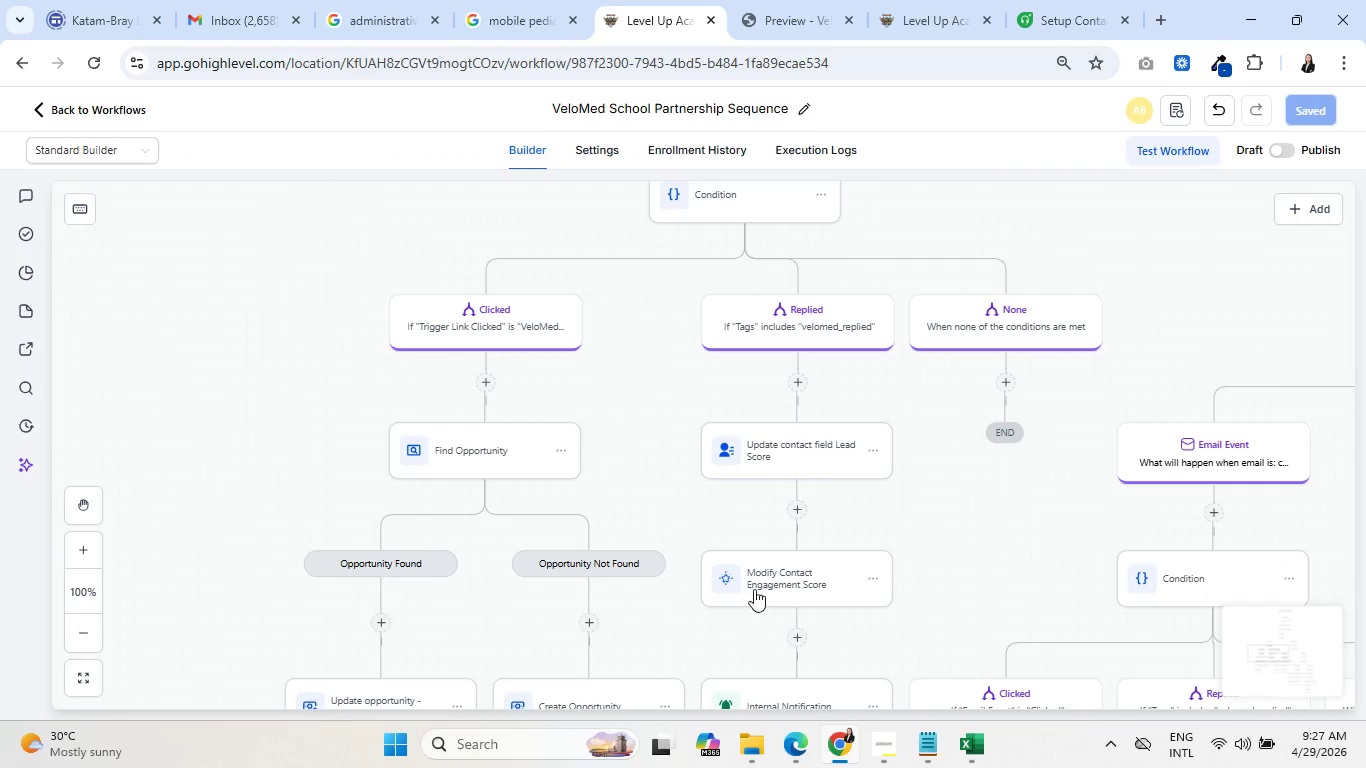 
left_click([873, 577])
 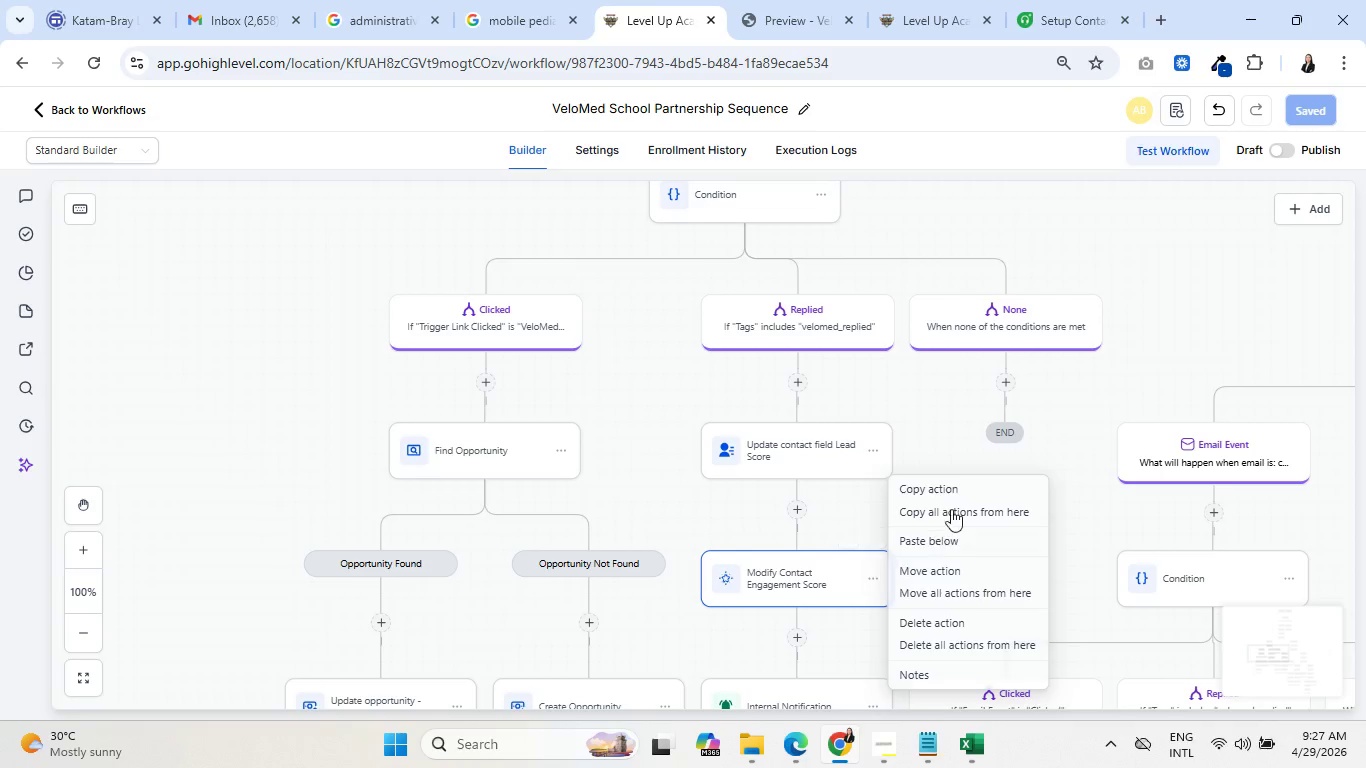 
left_click([950, 486])
 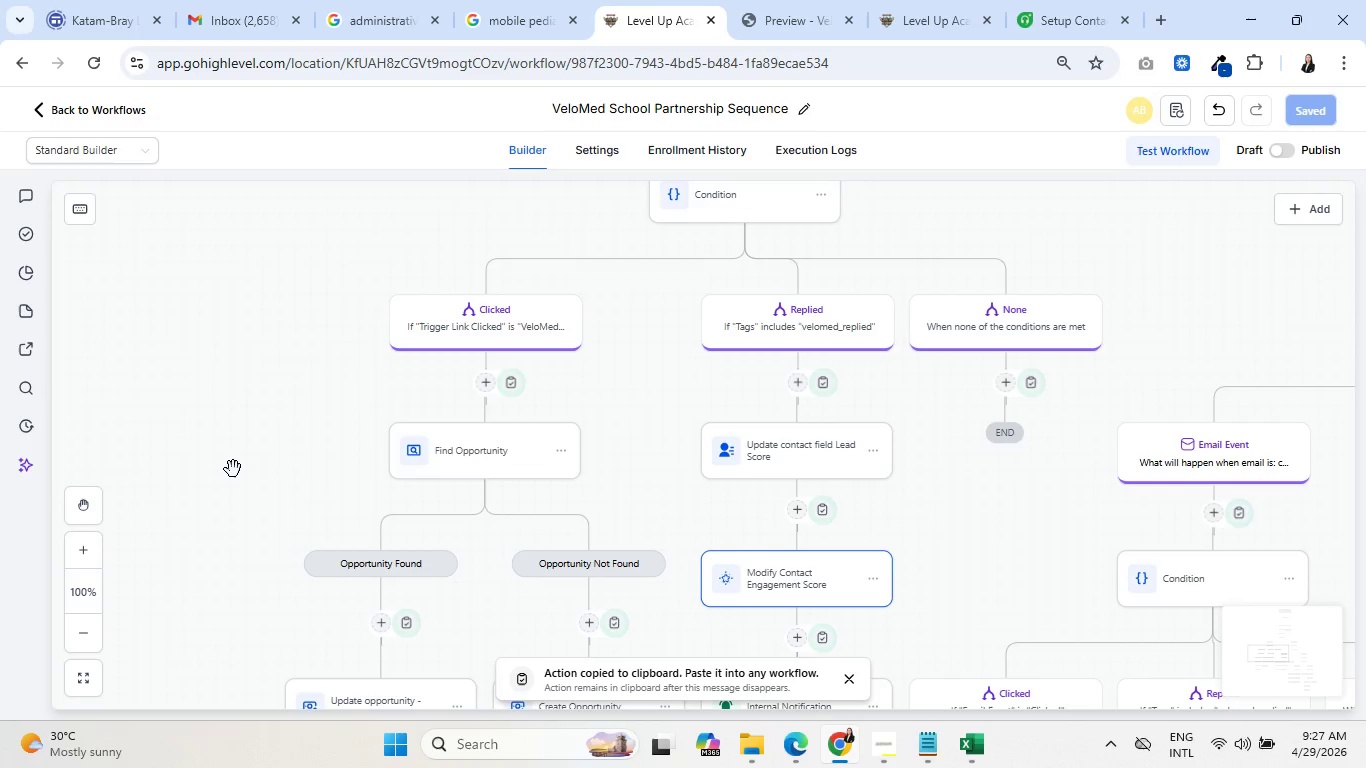 
left_click_drag(start_coordinate=[231, 469], to_coordinate=[288, 302])
 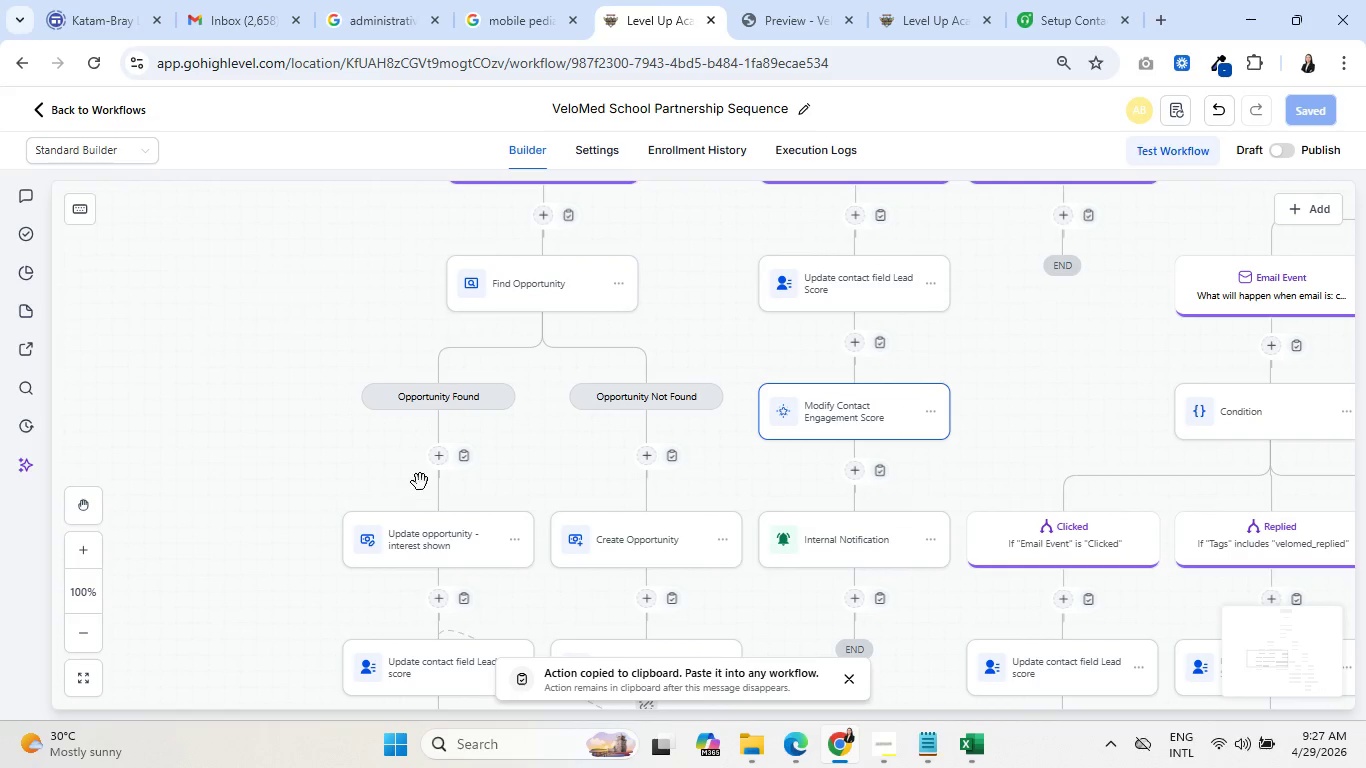 
left_click([460, 455])
 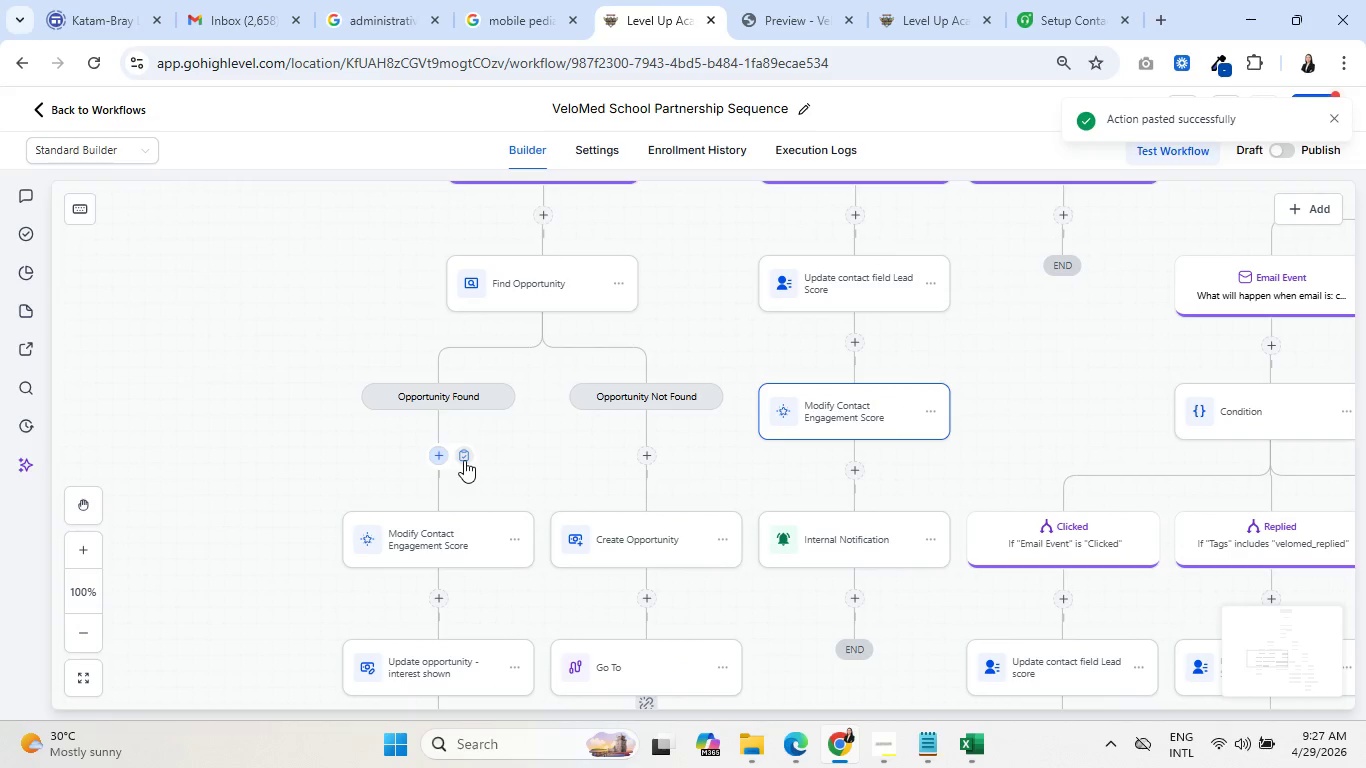 
left_click([437, 531])
 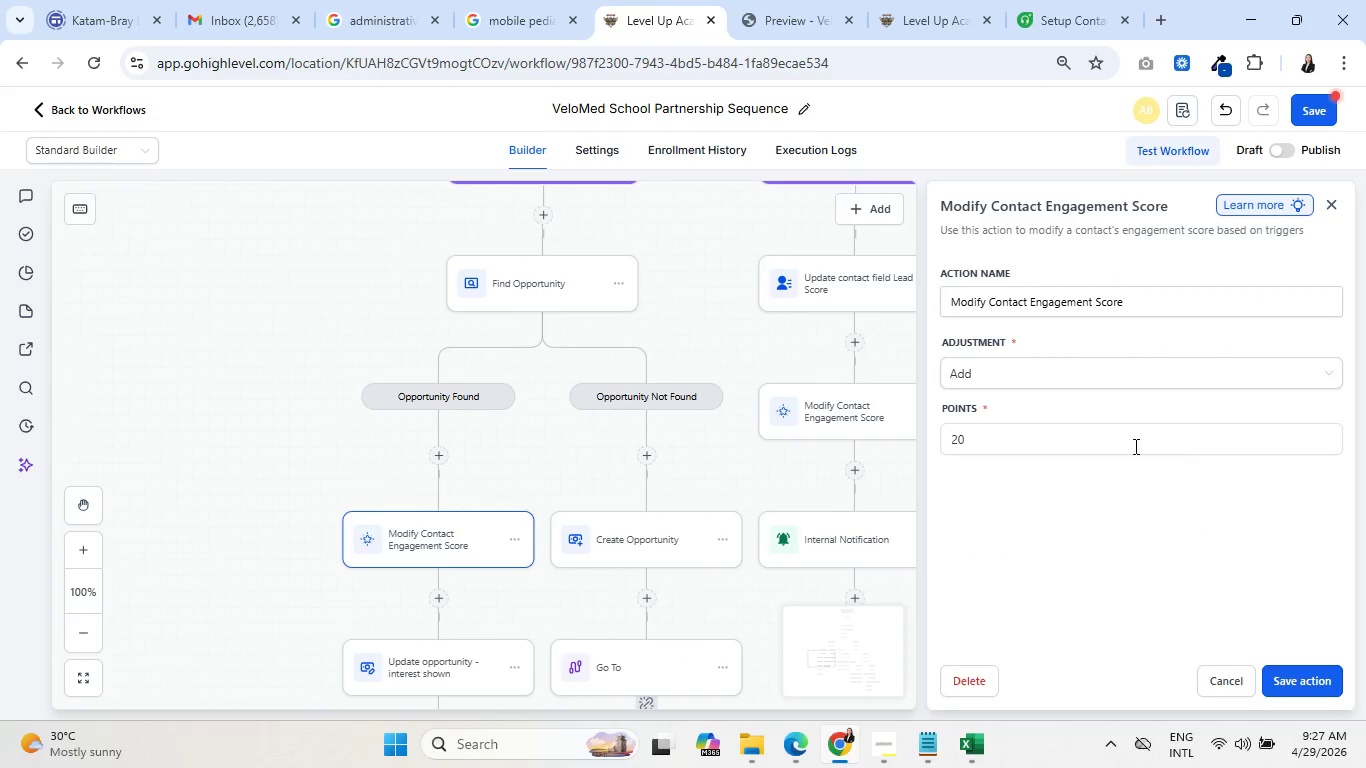 
left_click_drag(start_coordinate=[986, 444], to_coordinate=[929, 441])
 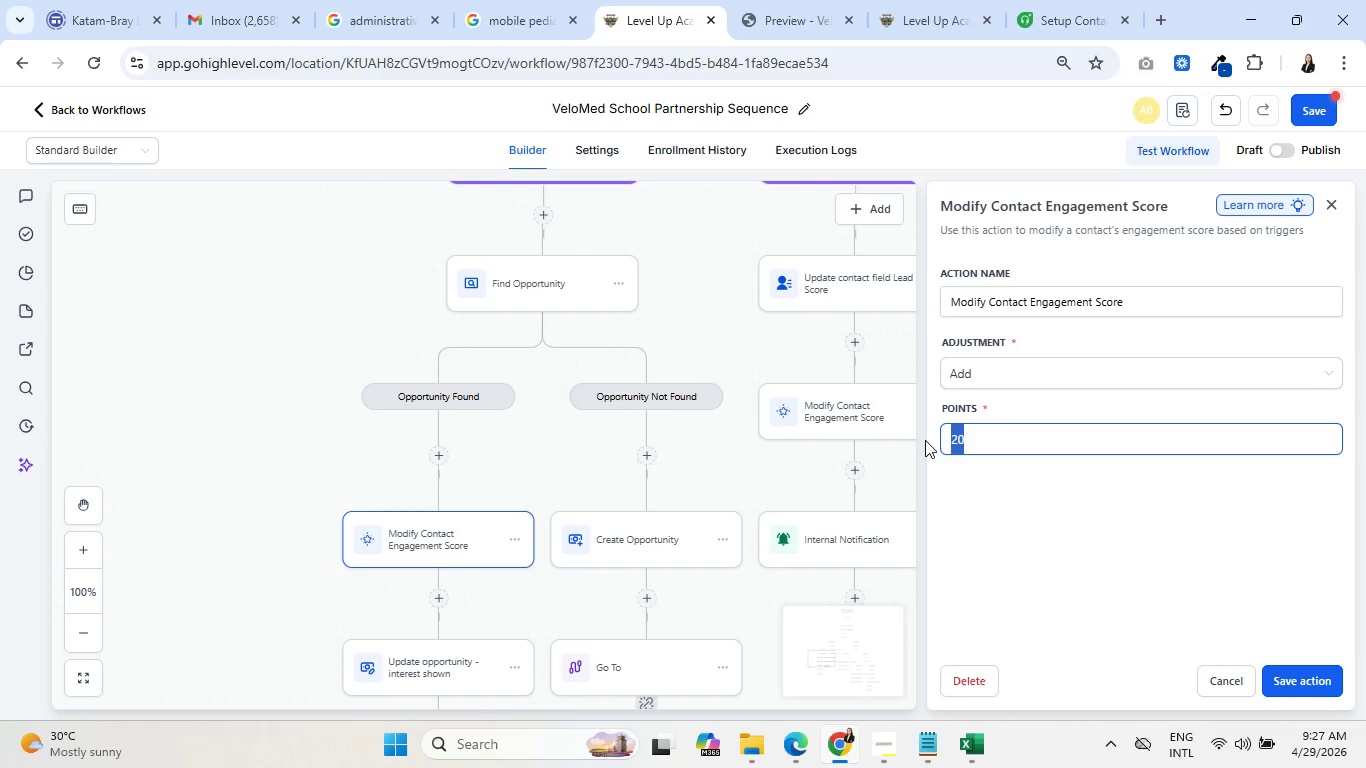 
left_click([436, 678])
 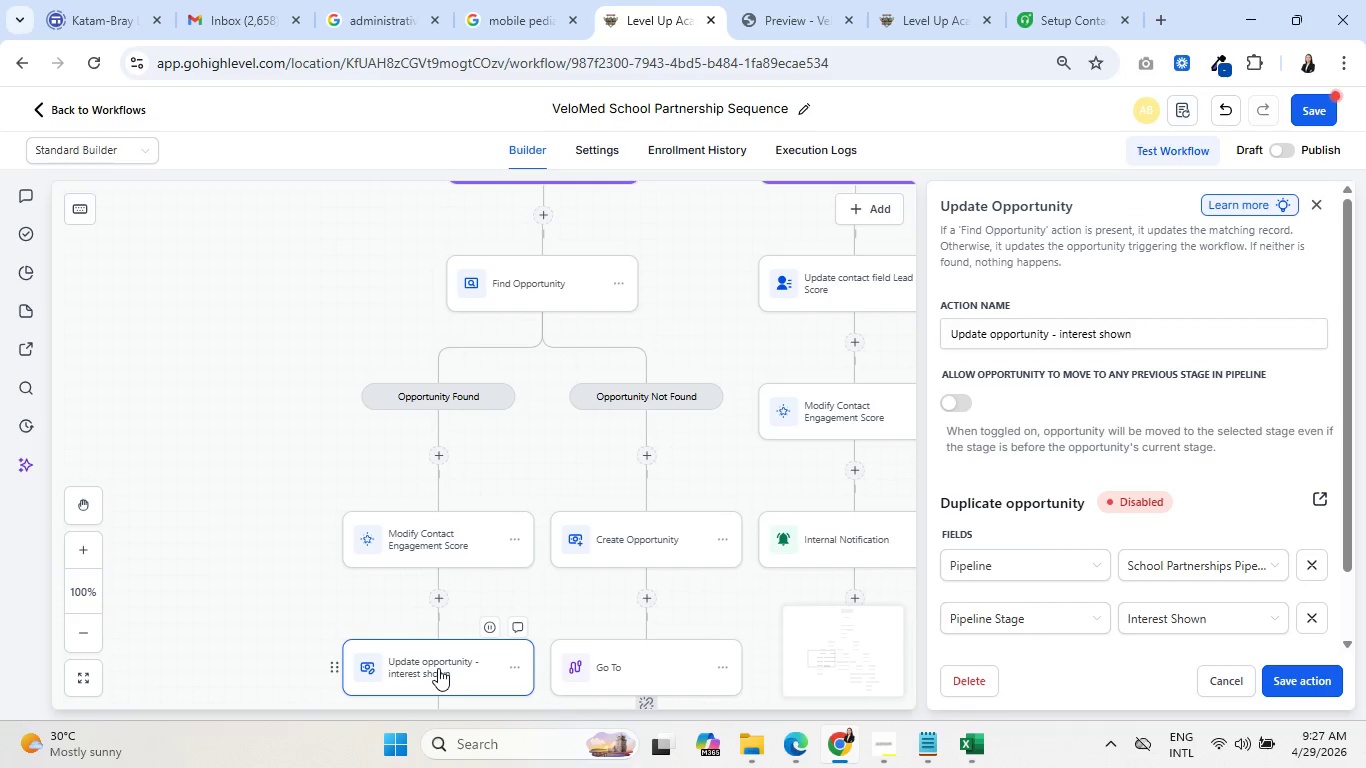 
scroll: coordinate [573, 563], scroll_direction: down, amount: 3.0
 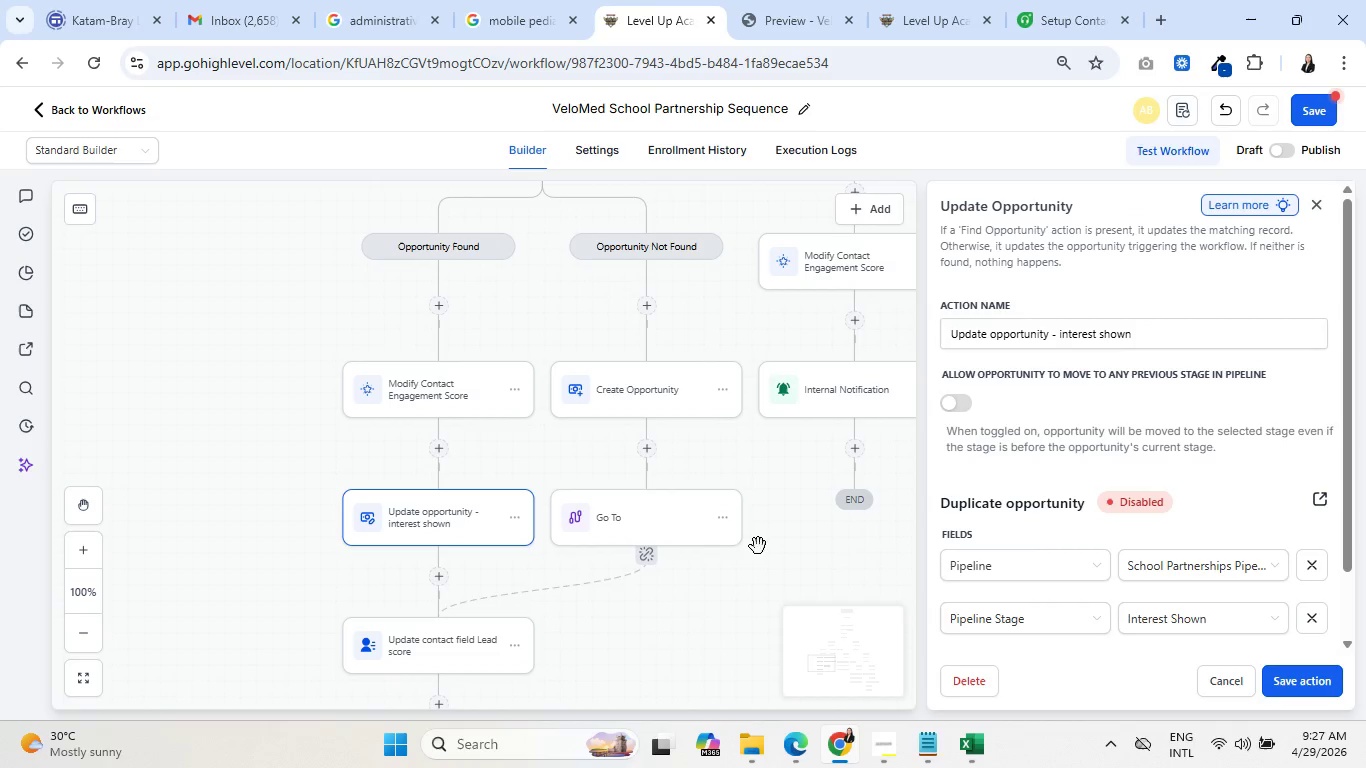 
left_click([516, 393])
 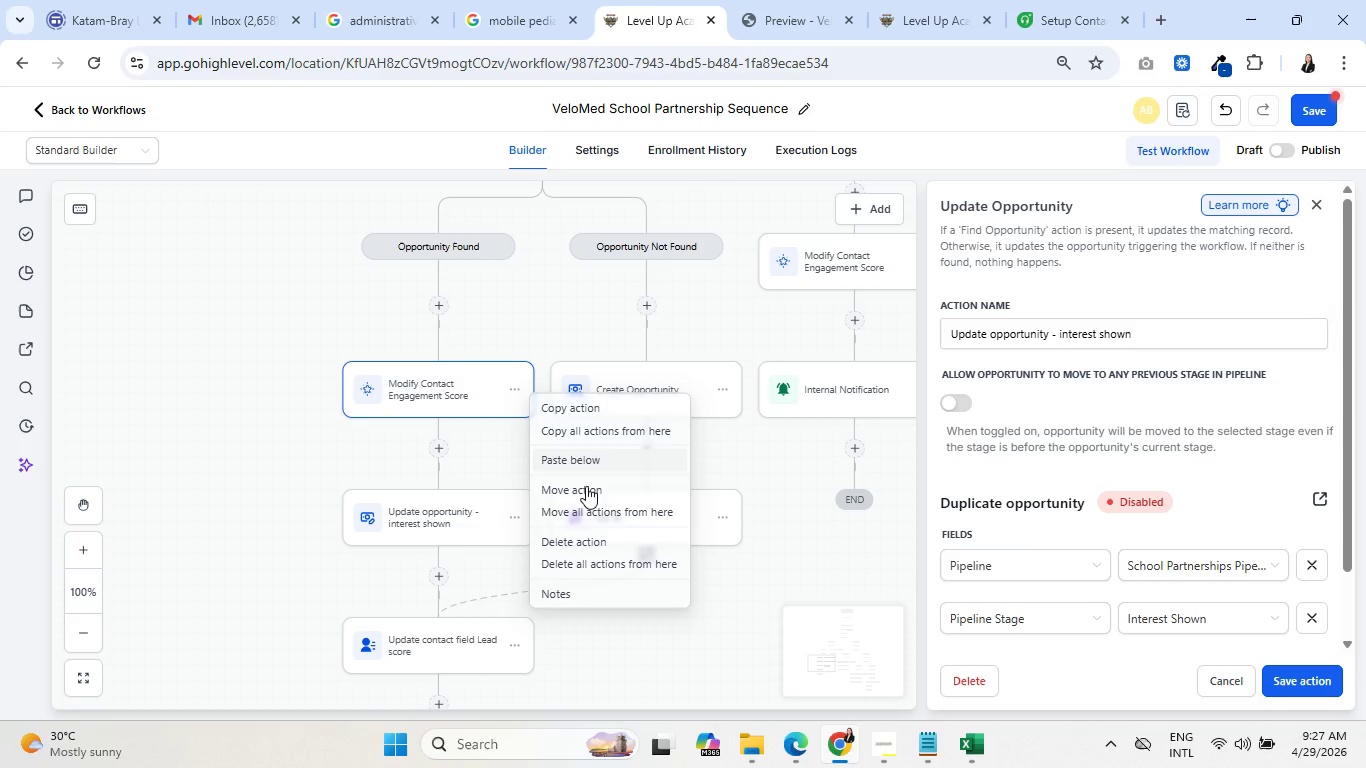 
left_click([589, 489])
 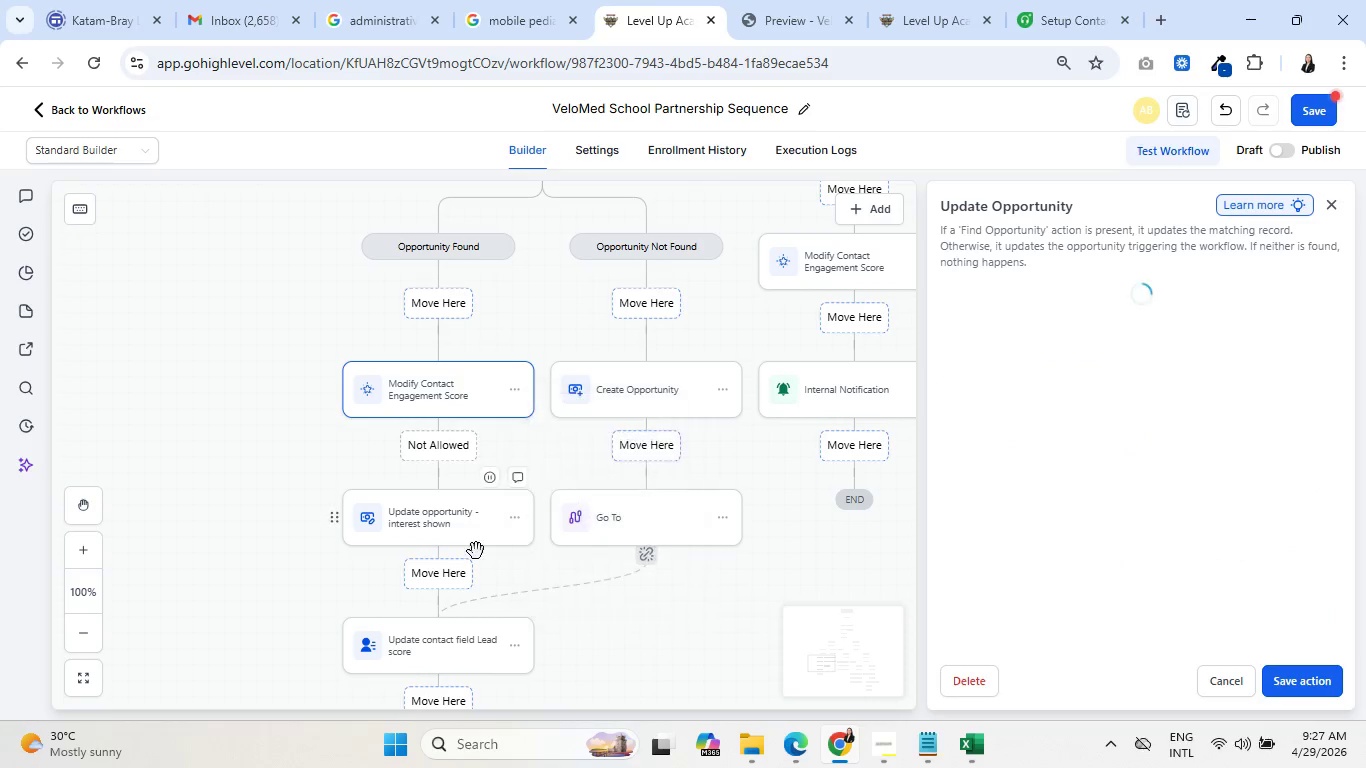 
scroll: coordinate [419, 568], scroll_direction: down, amount: 1.0
 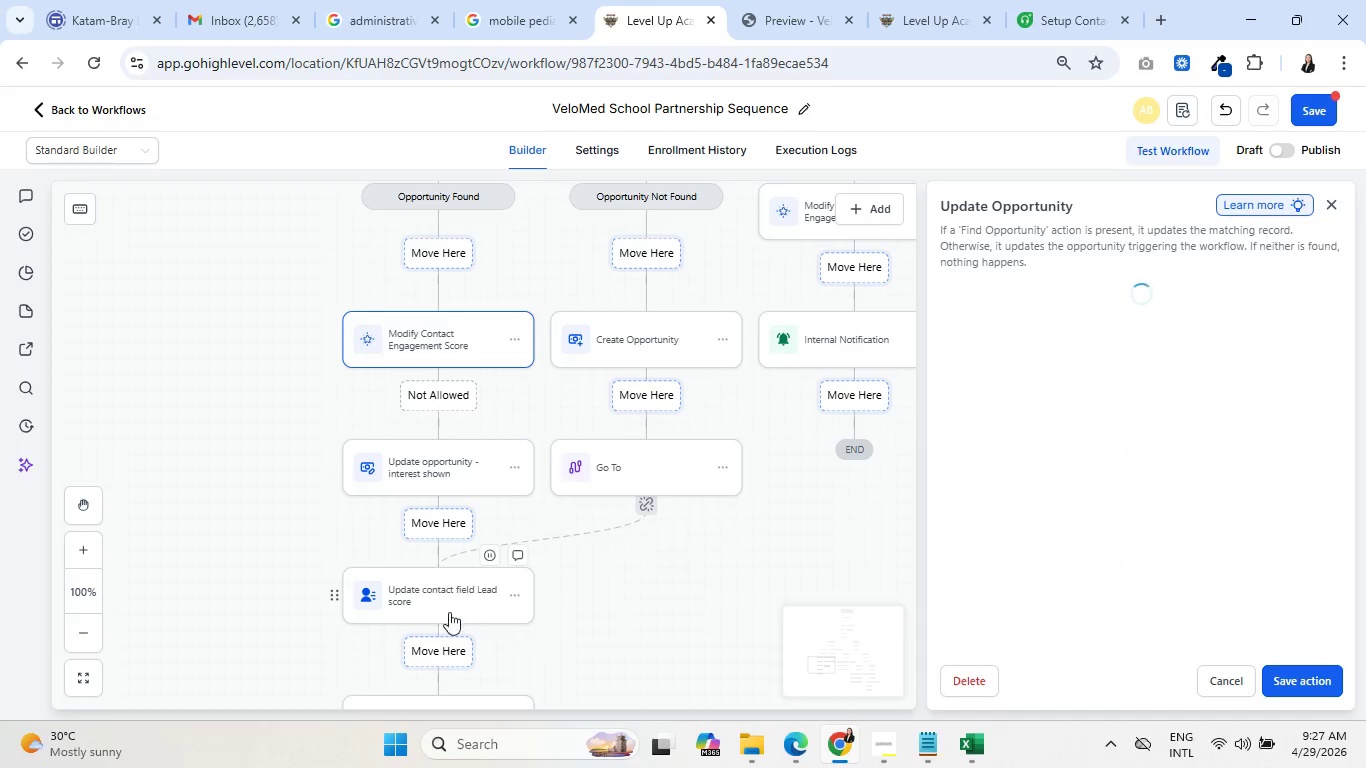 
mouse_move([432, 605])
 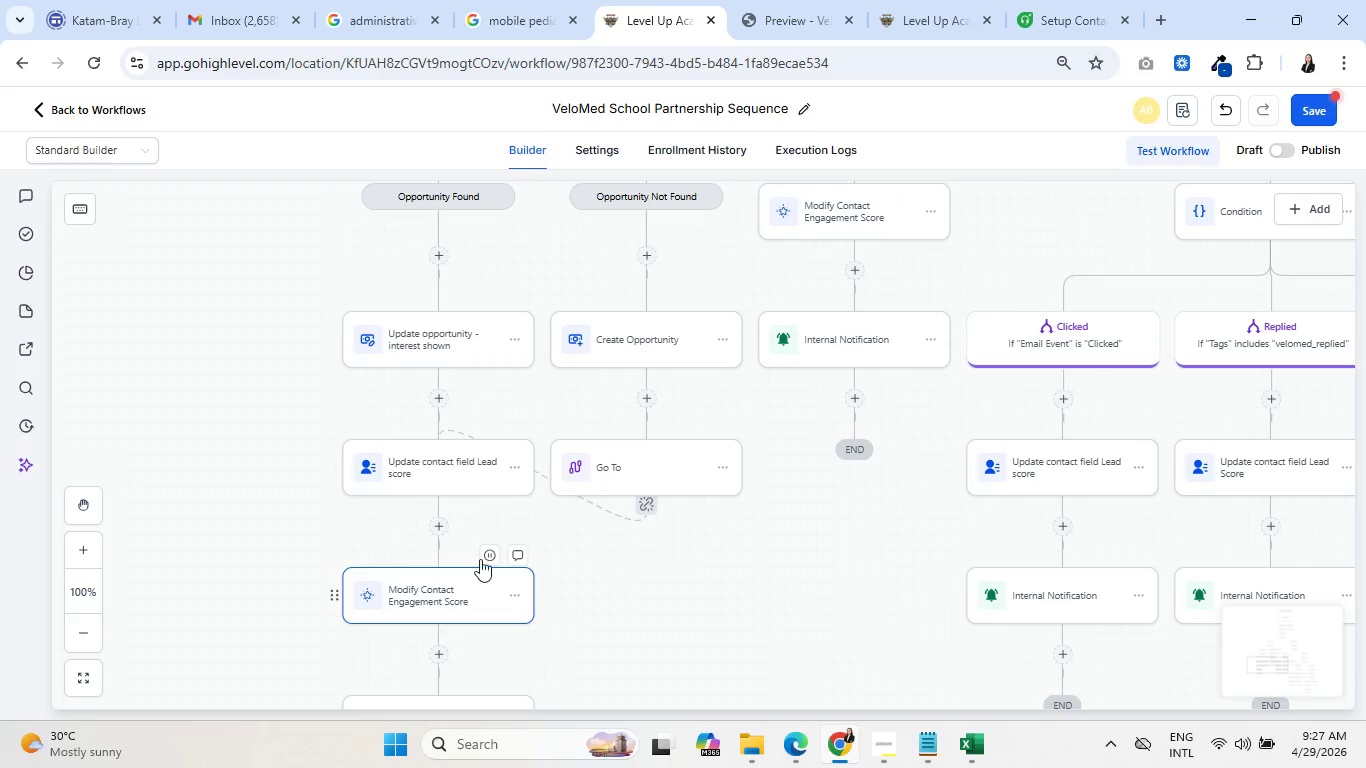 
scroll: coordinate [569, 526], scroll_direction: down, amount: 2.0
 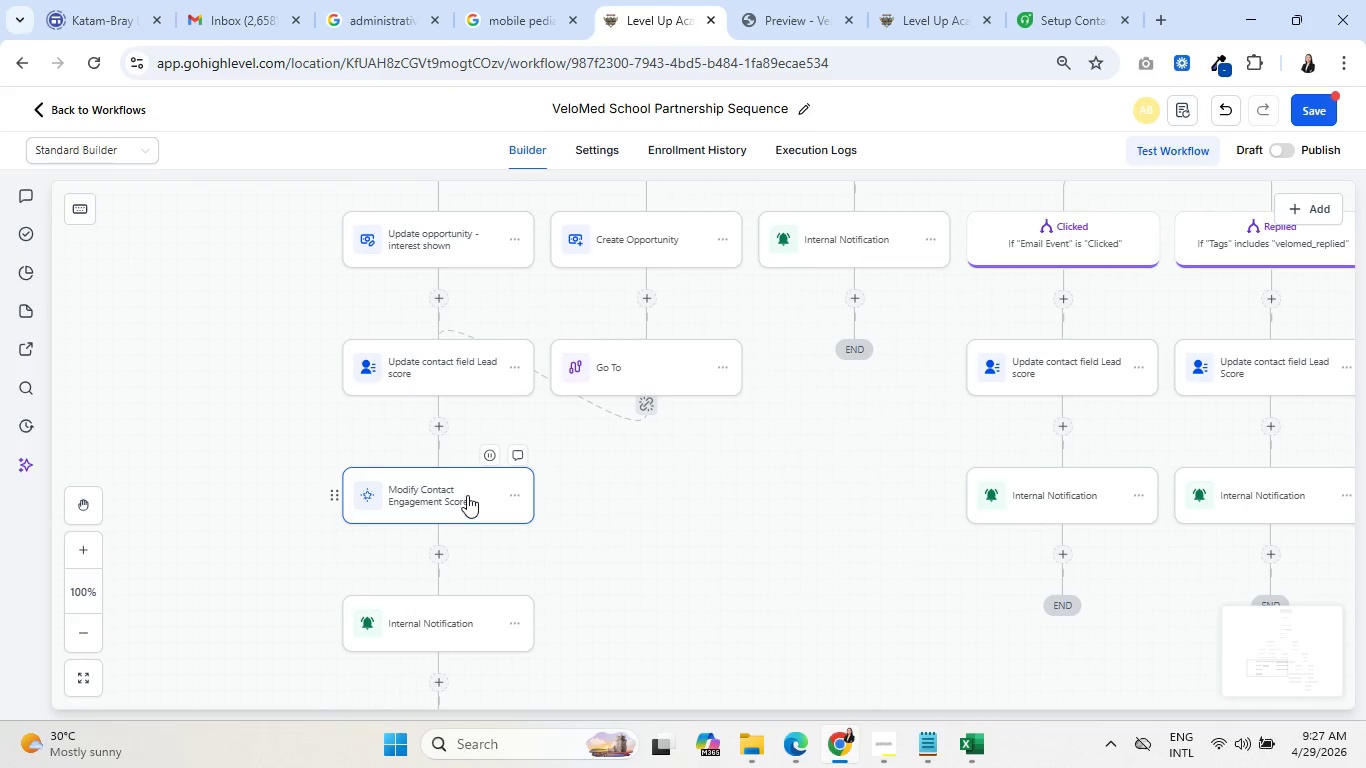 
left_click([442, 382])
 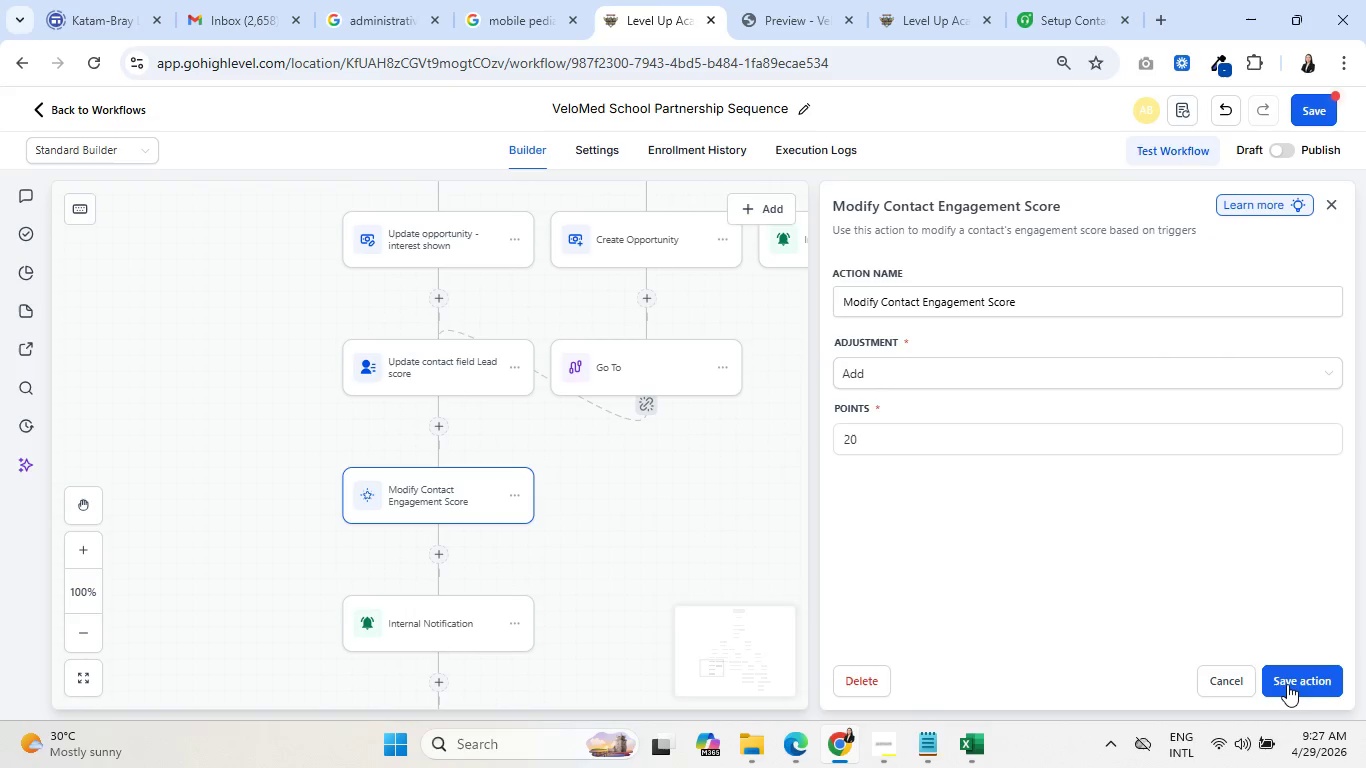 
left_click_drag(start_coordinate=[840, 471], to_coordinate=[647, 689])
 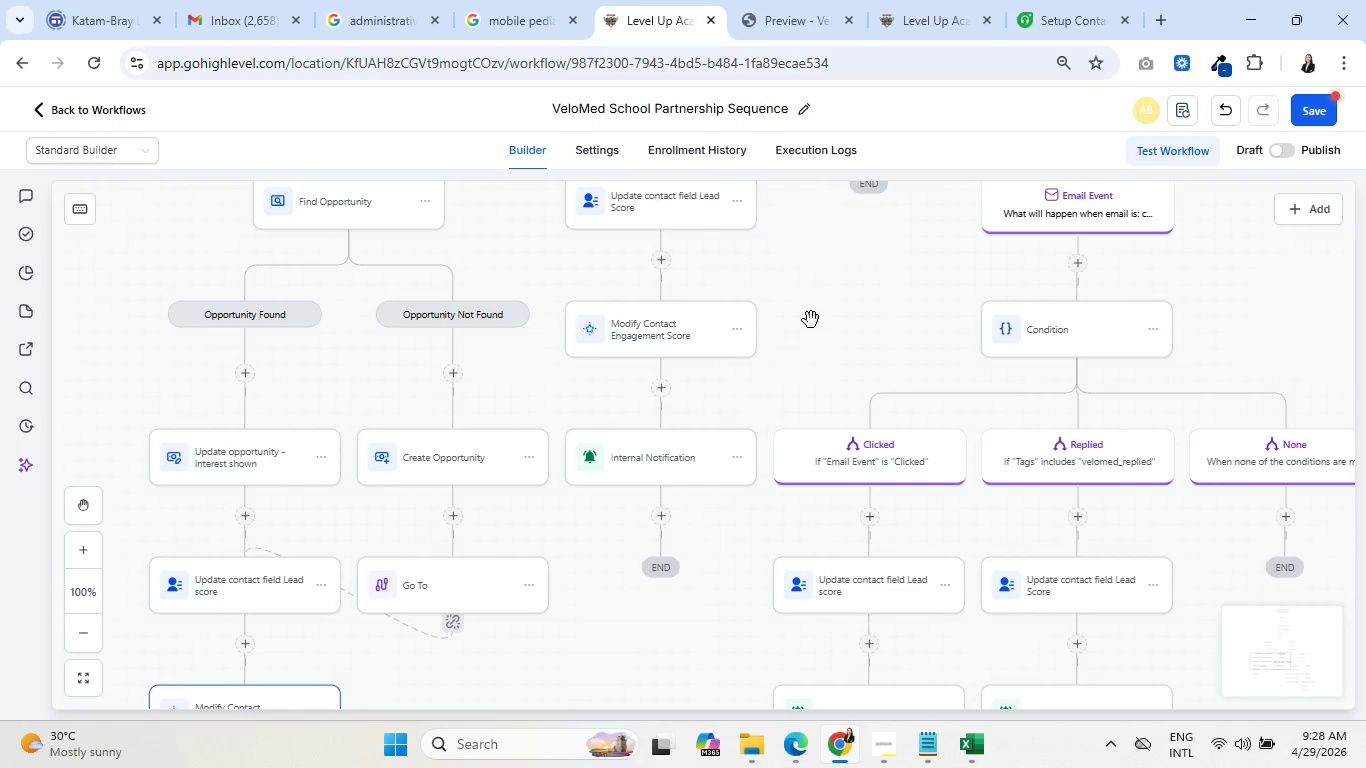 
left_click_drag(start_coordinate=[814, 314], to_coordinate=[803, 501])
 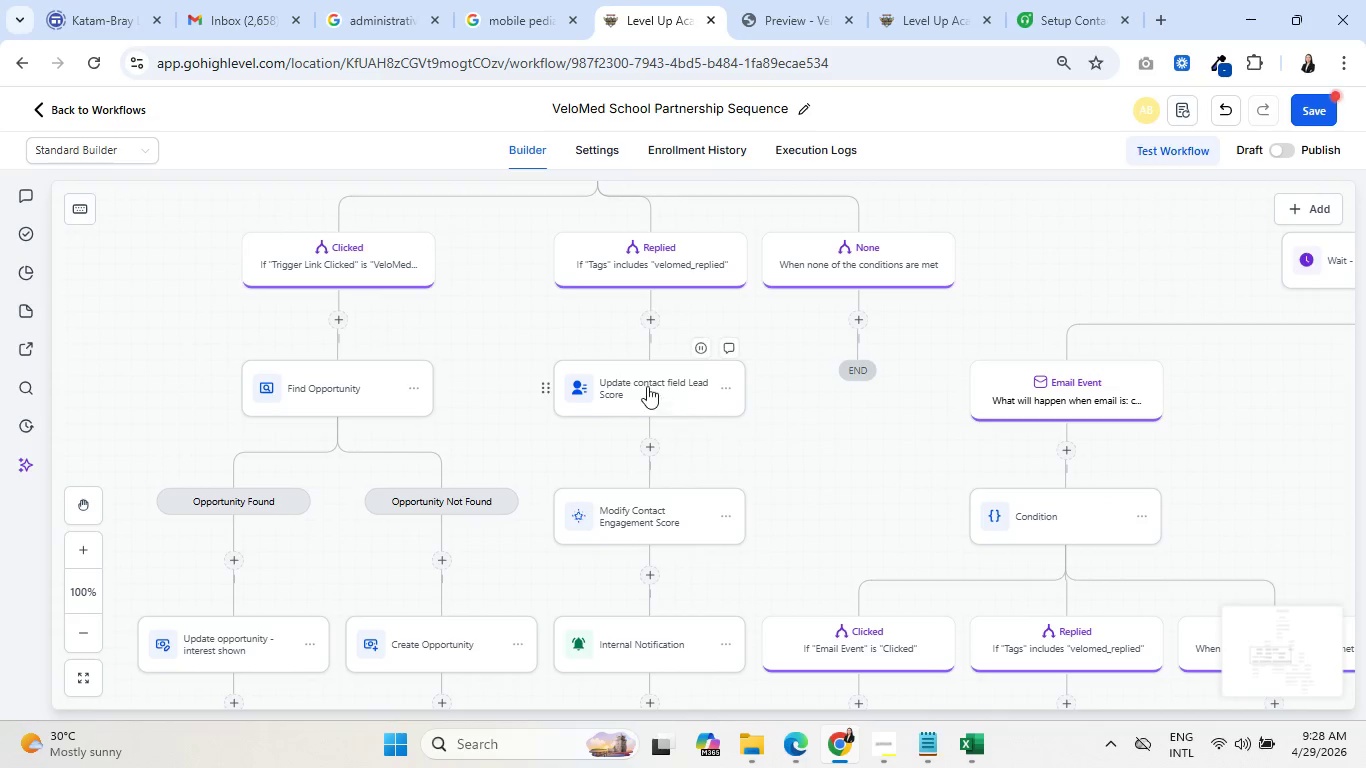 
left_click([647, 385])
 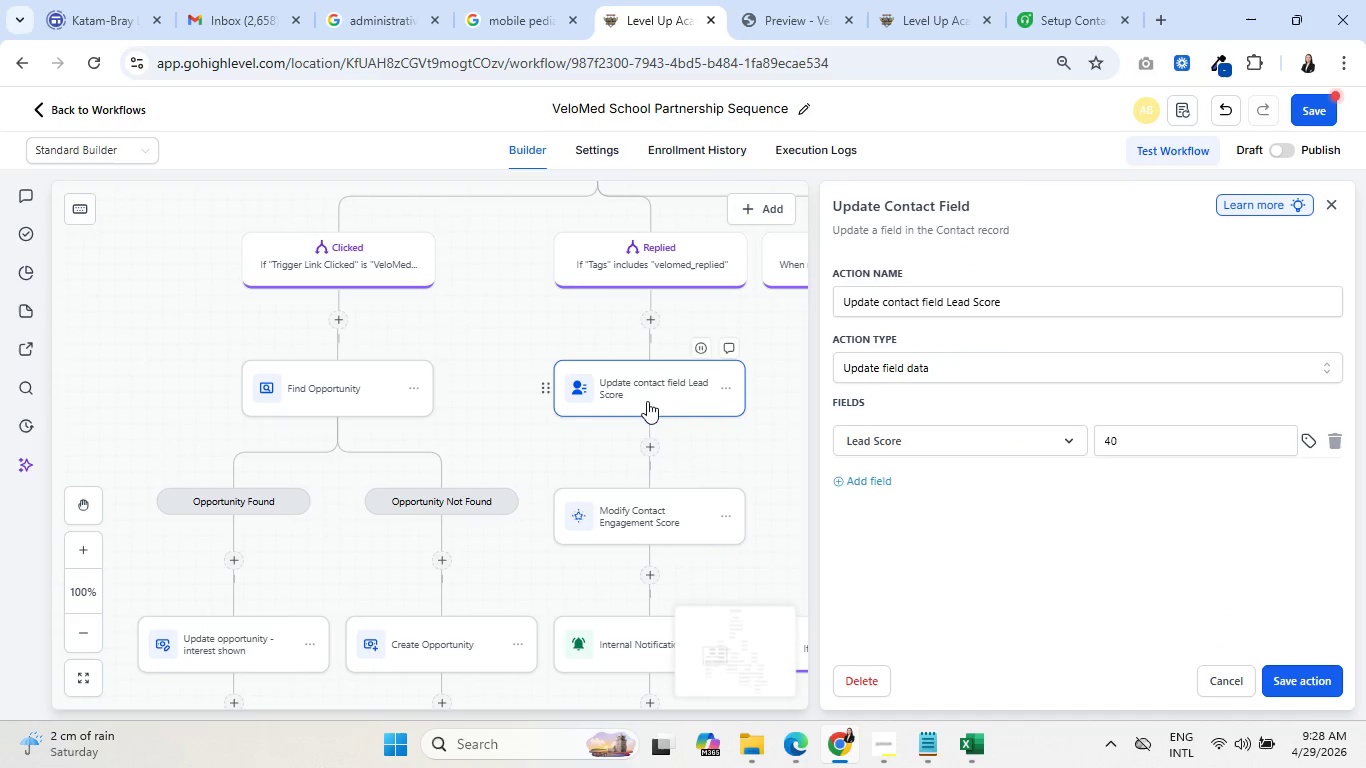 
left_click([645, 510])
 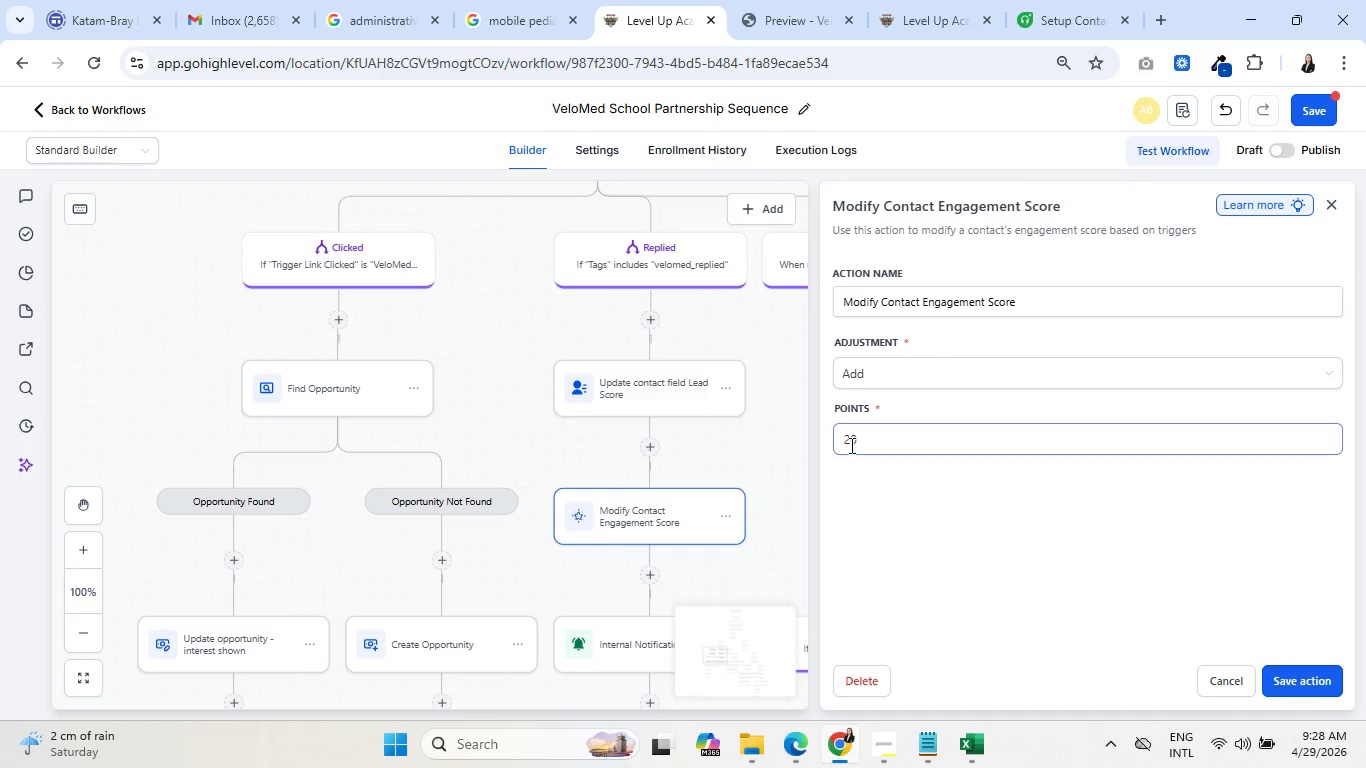 
left_click_drag(start_coordinate=[875, 443], to_coordinate=[826, 435])
 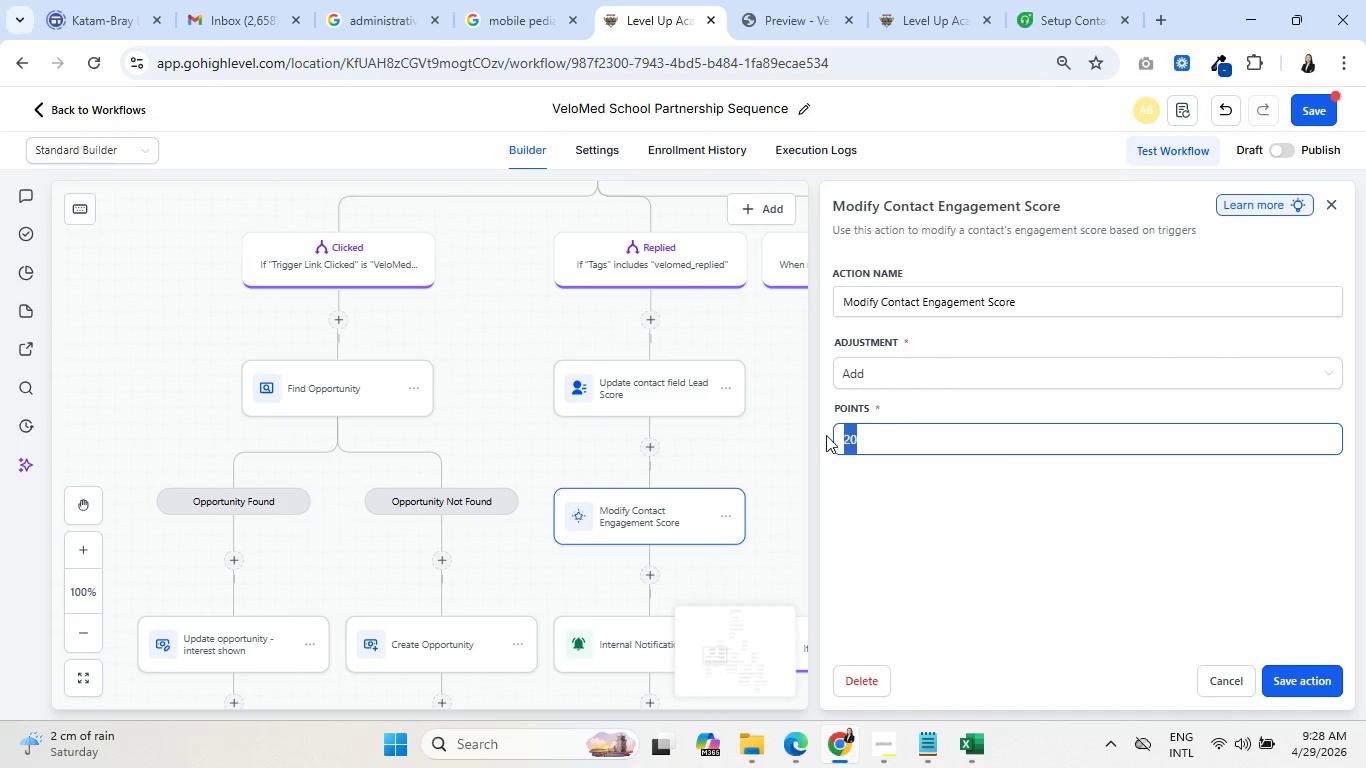 
type(40)
 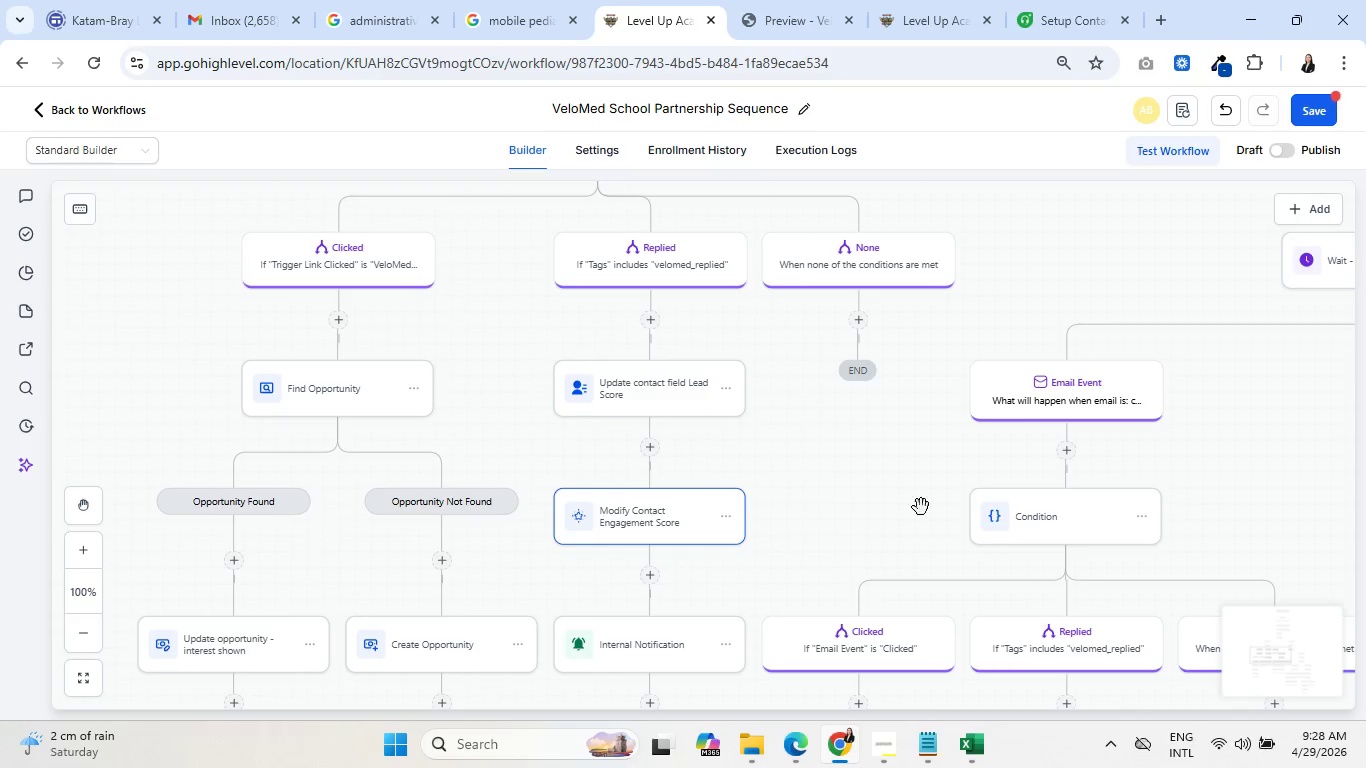 
left_click_drag(start_coordinate=[873, 493], to_coordinate=[692, 456])
 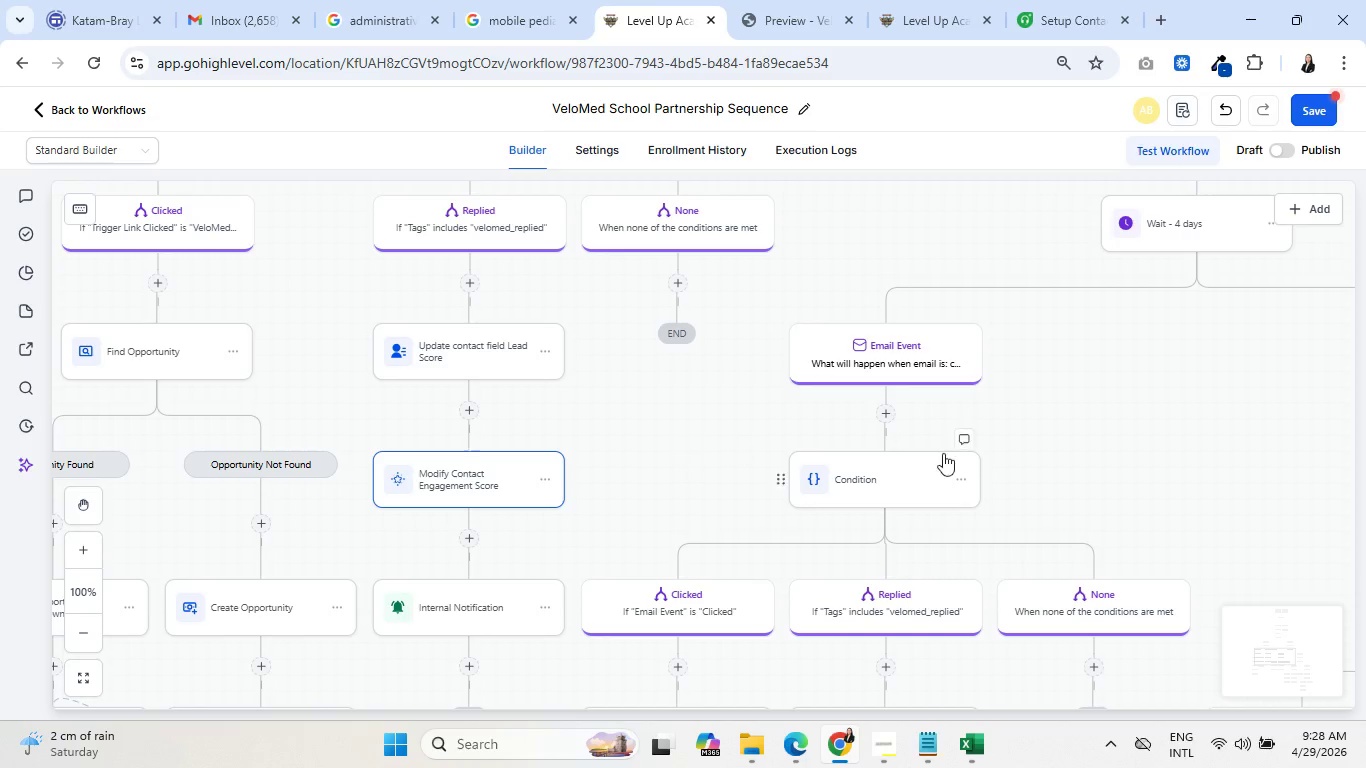 
left_click_drag(start_coordinate=[1126, 434], to_coordinate=[892, 383])
 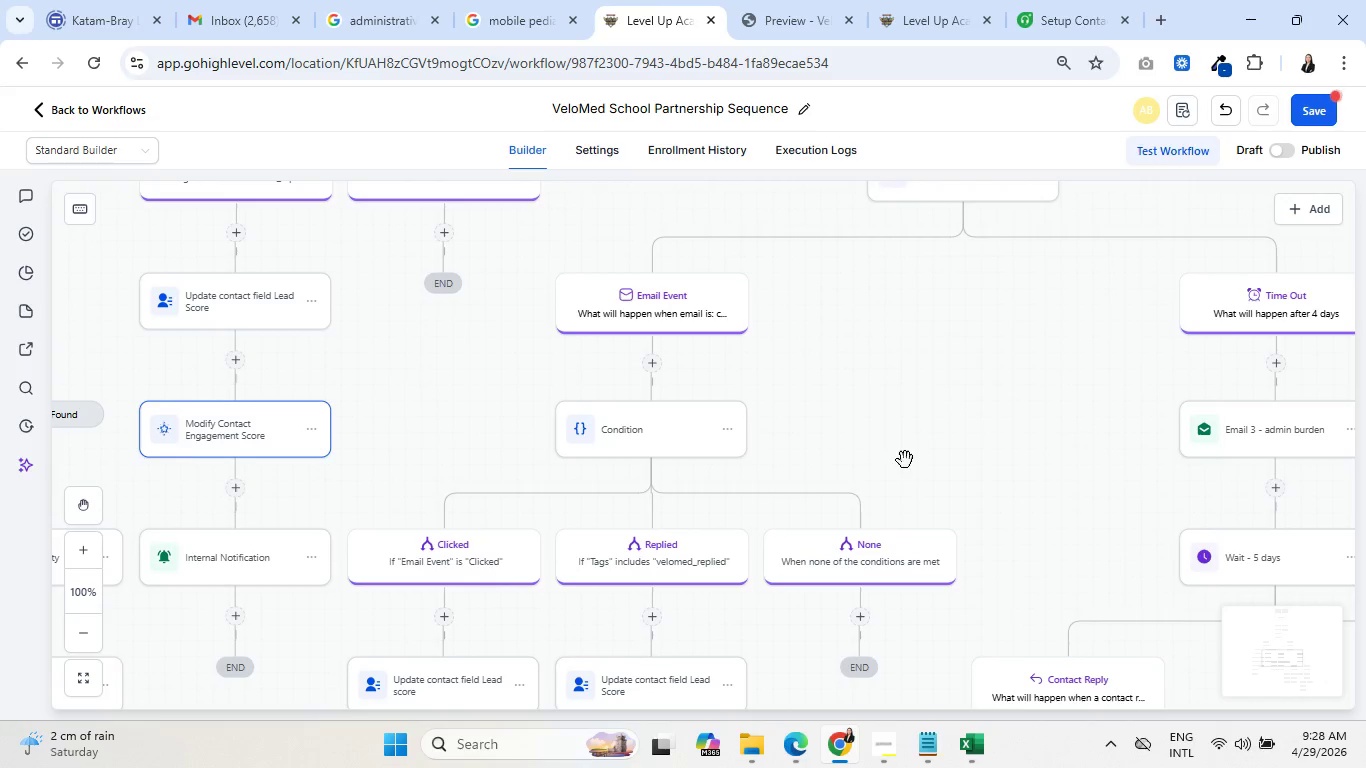 
left_click_drag(start_coordinate=[907, 460], to_coordinate=[963, 284])
 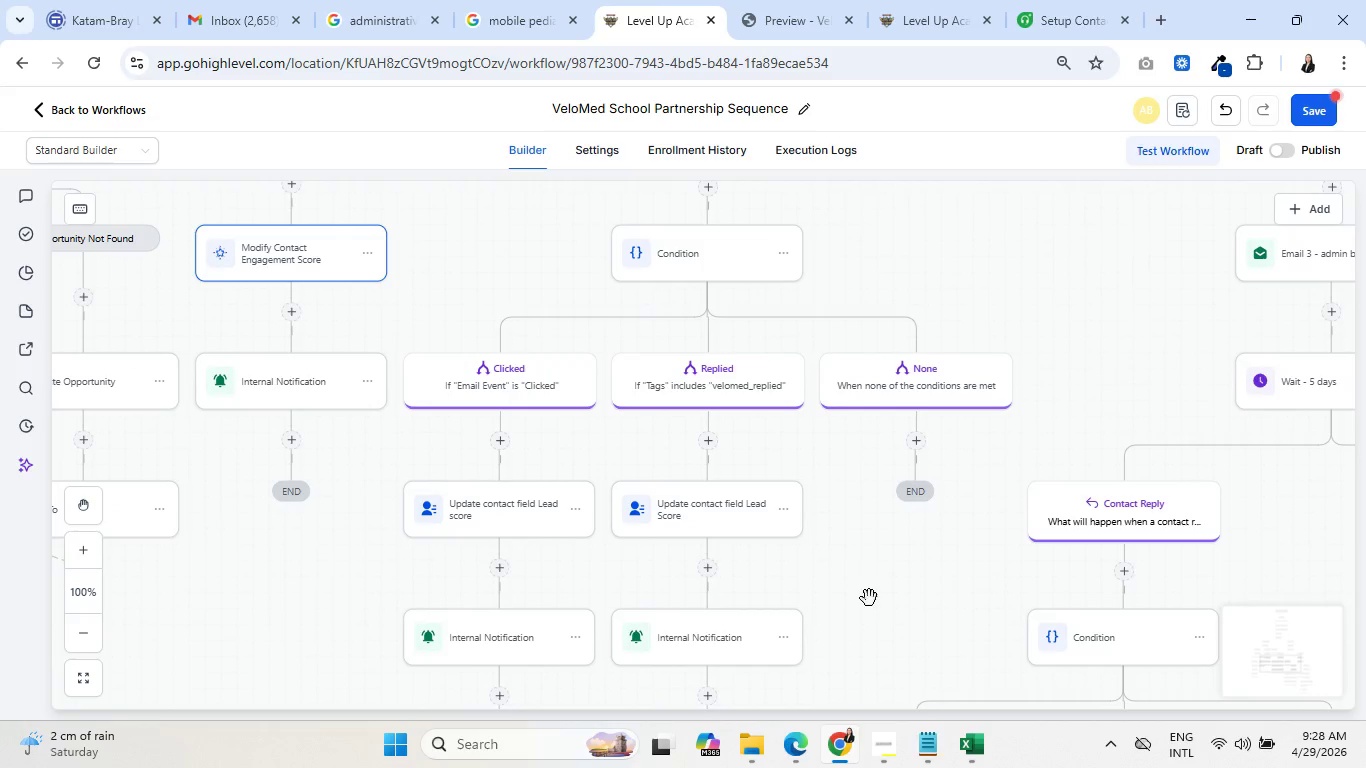 
left_click_drag(start_coordinate=[873, 606], to_coordinate=[1083, 602])
 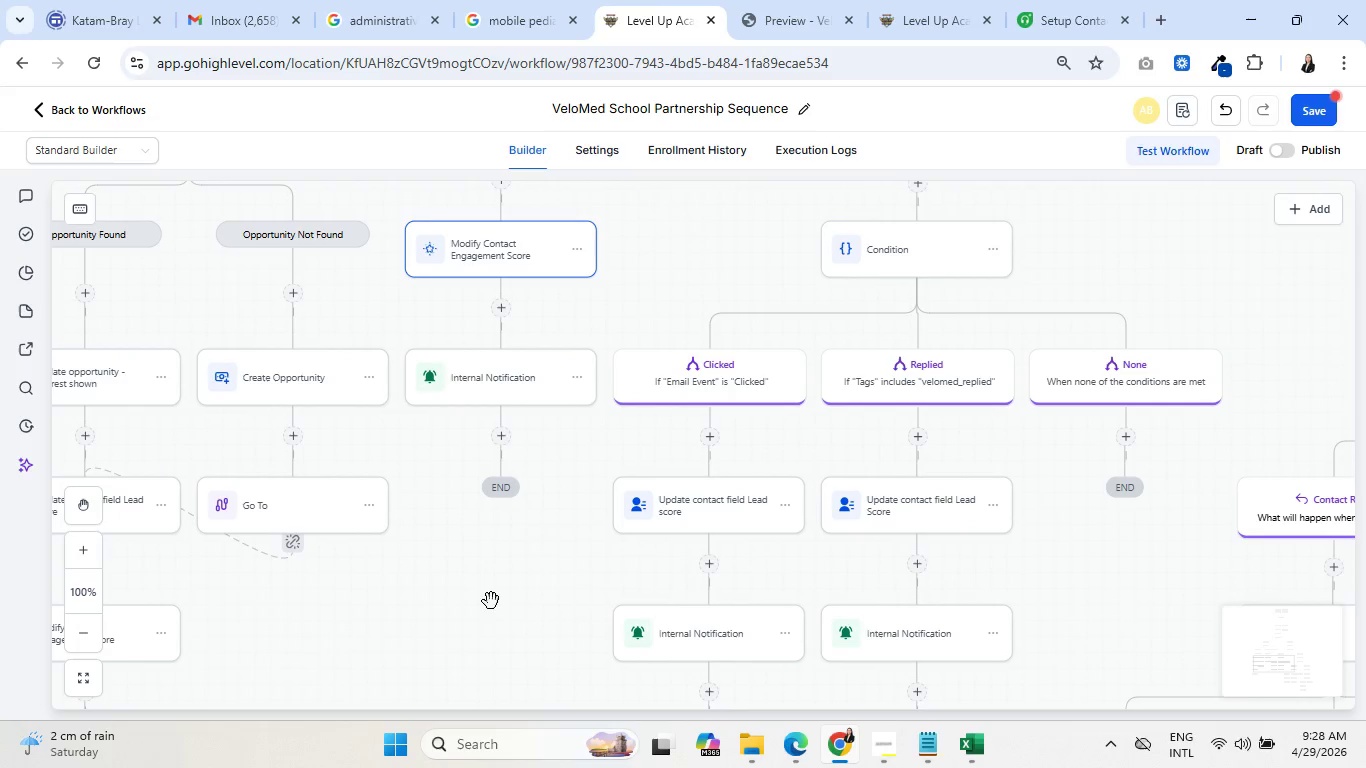 
left_click_drag(start_coordinate=[482, 602], to_coordinate=[667, 703])
 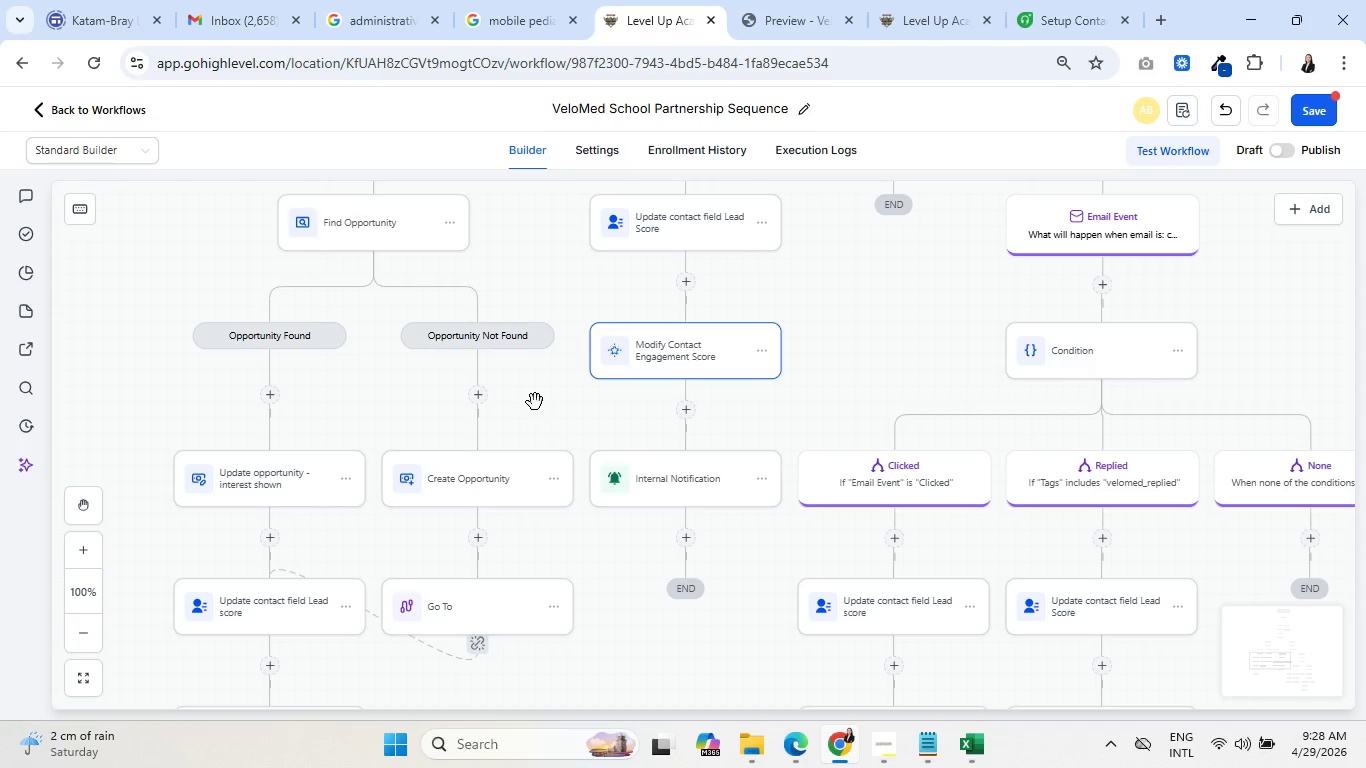 
left_click_drag(start_coordinate=[535, 402], to_coordinate=[547, 429])
 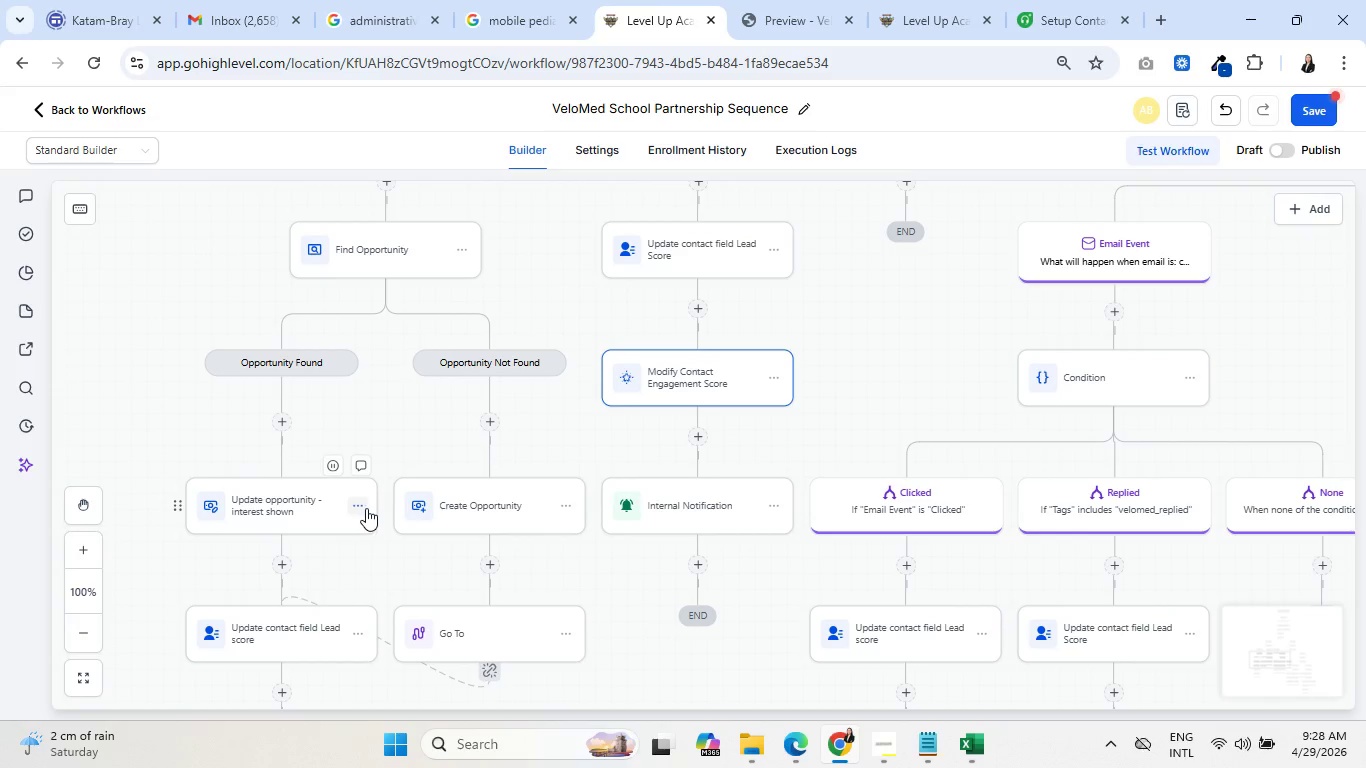 
left_click([364, 508])
 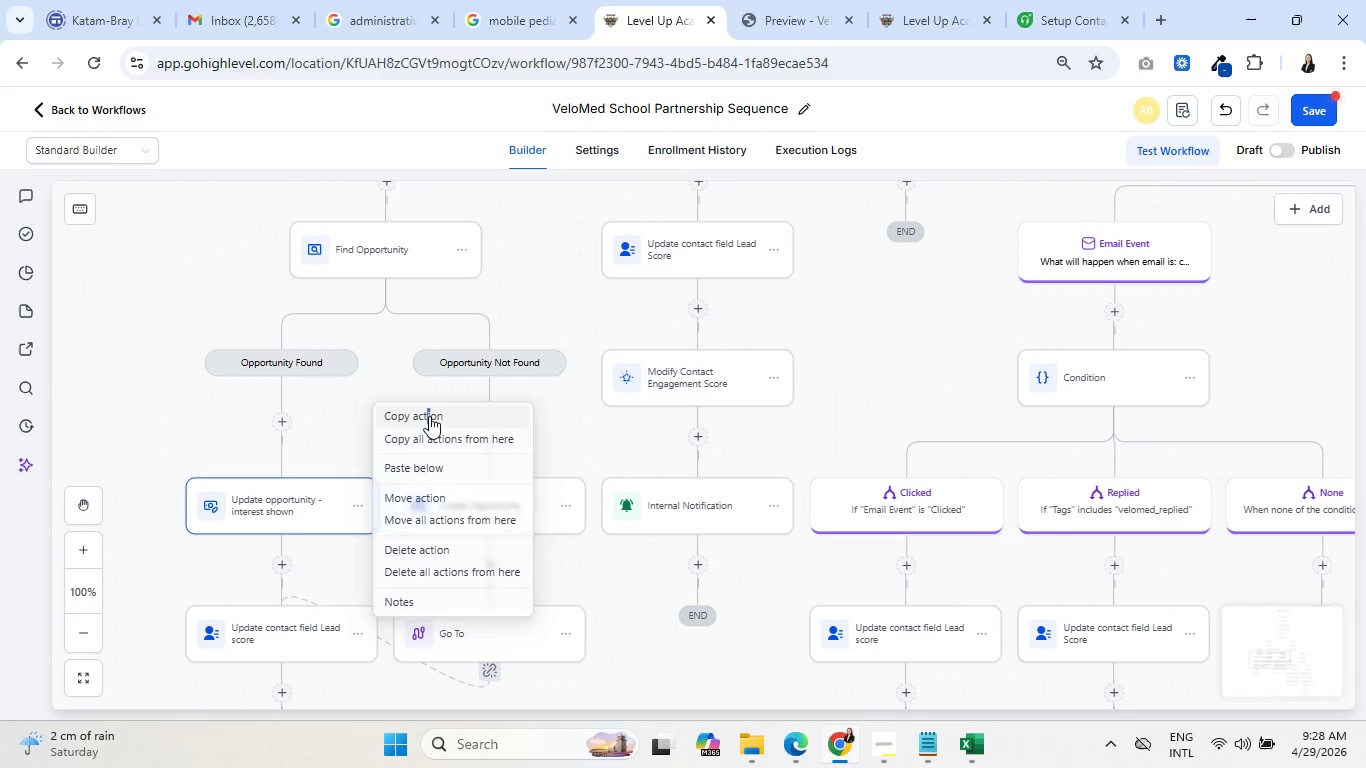 
left_click_drag(start_coordinate=[917, 406], to_coordinate=[863, 284])
 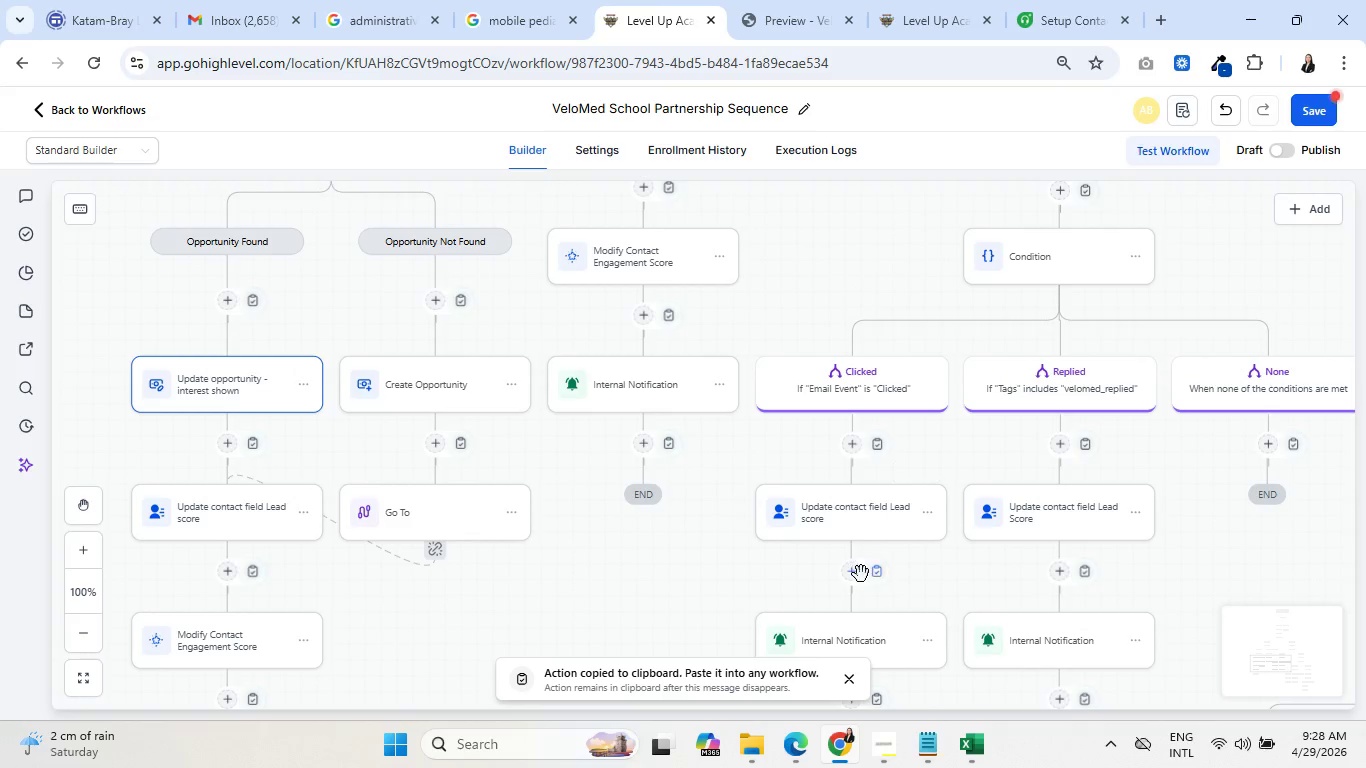 
left_click([885, 568])
 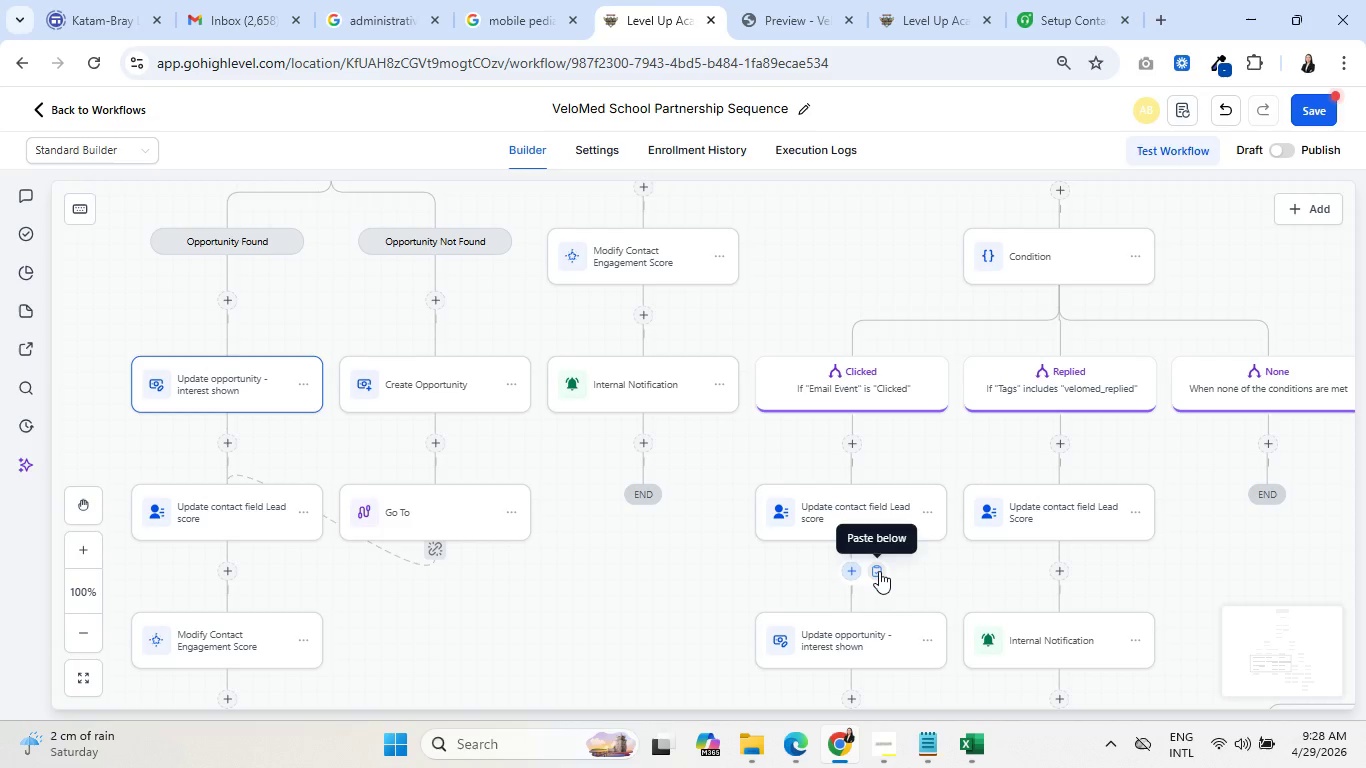 
wait(6.12)
 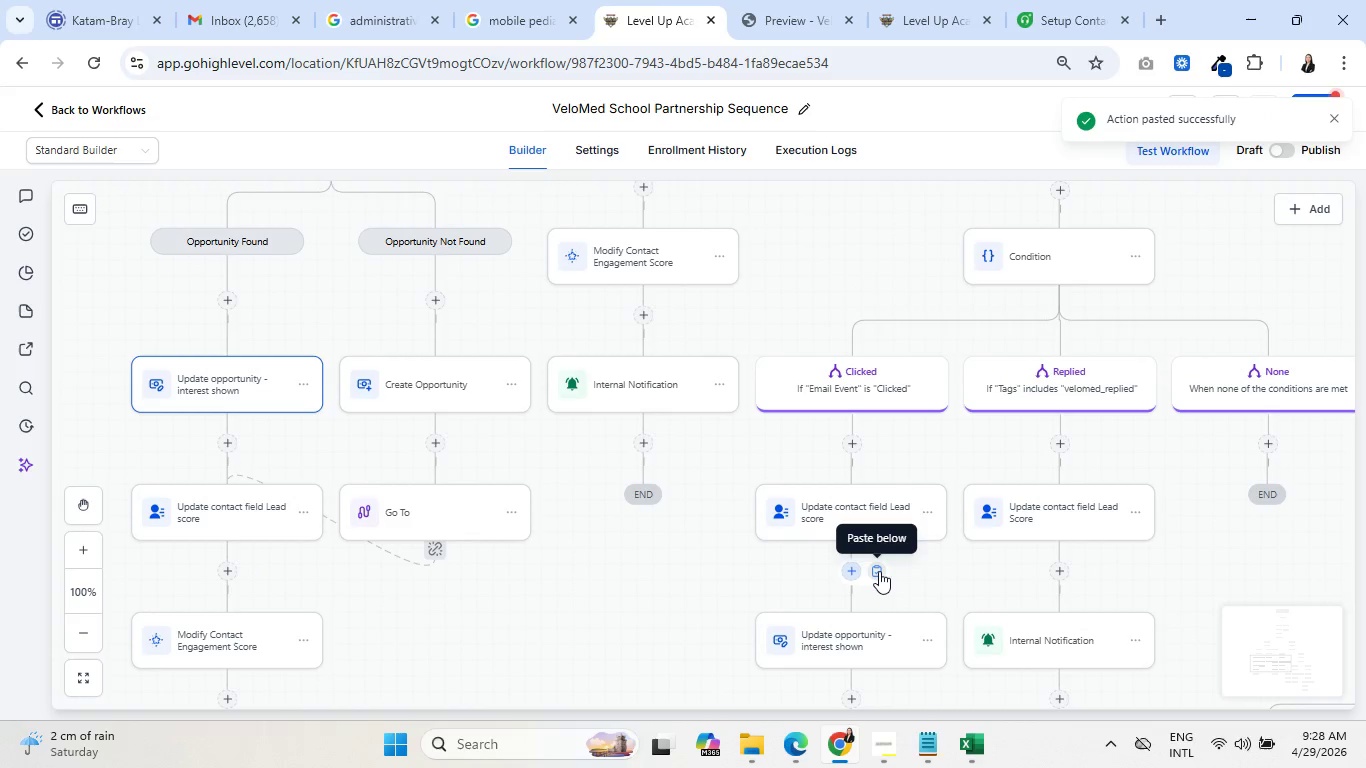 
left_click([1227, 106])
 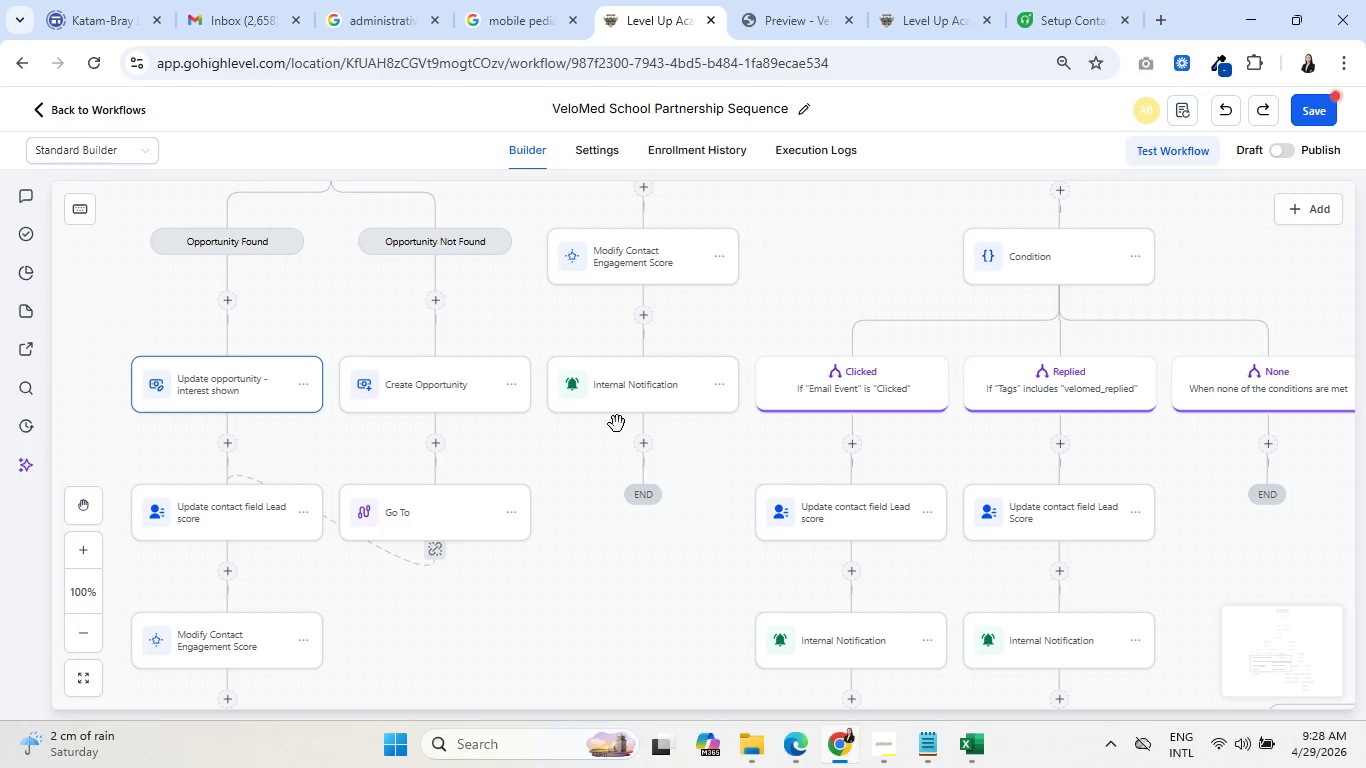 
left_click_drag(start_coordinate=[516, 650], to_coordinate=[534, 542])
 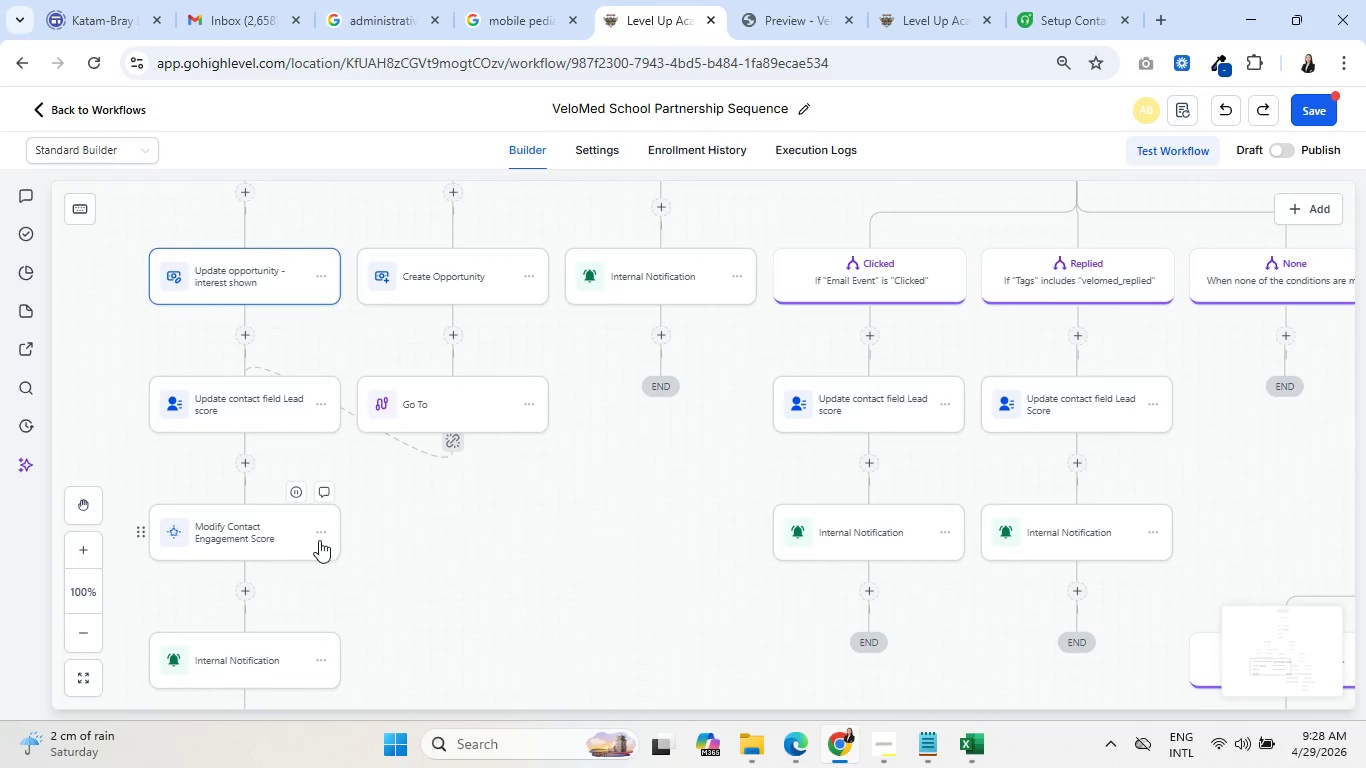 
left_click([319, 531])
 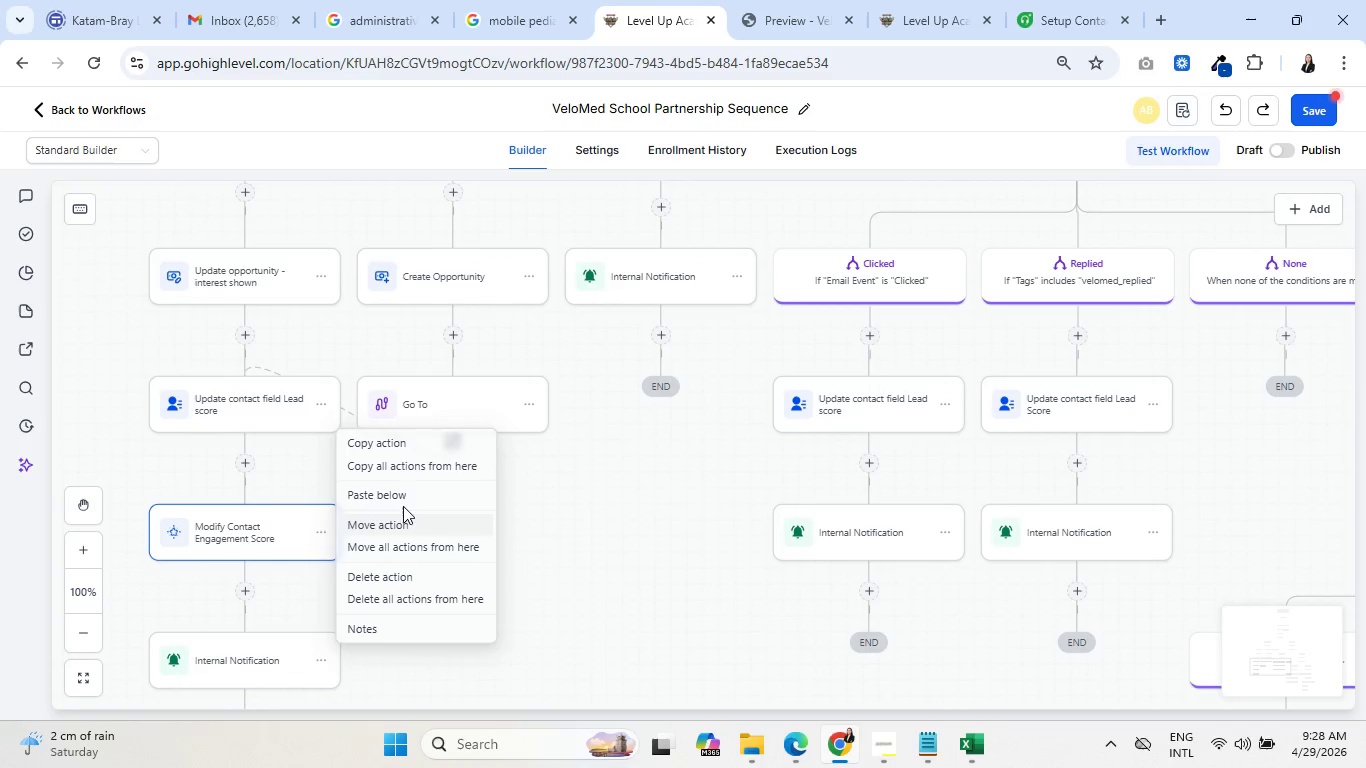 
left_click([411, 441])
 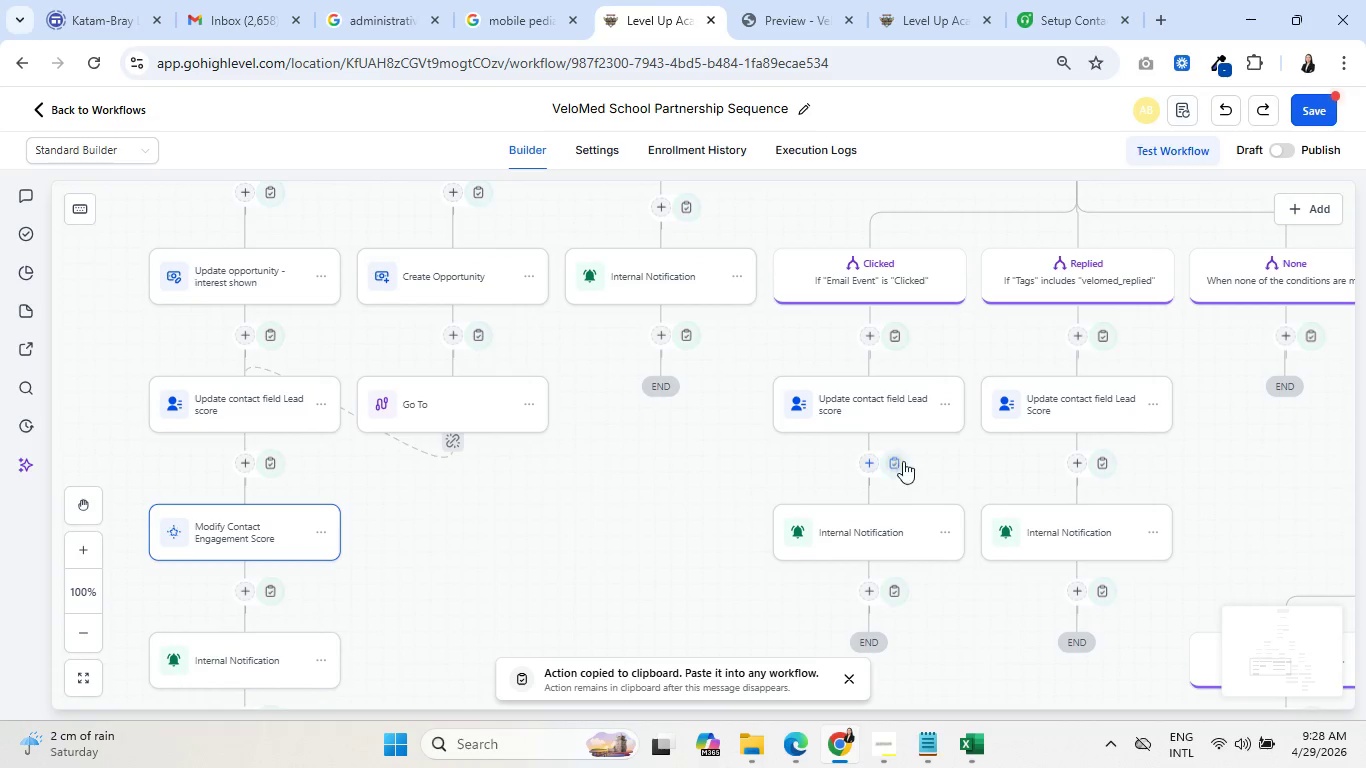 
left_click([893, 461])
 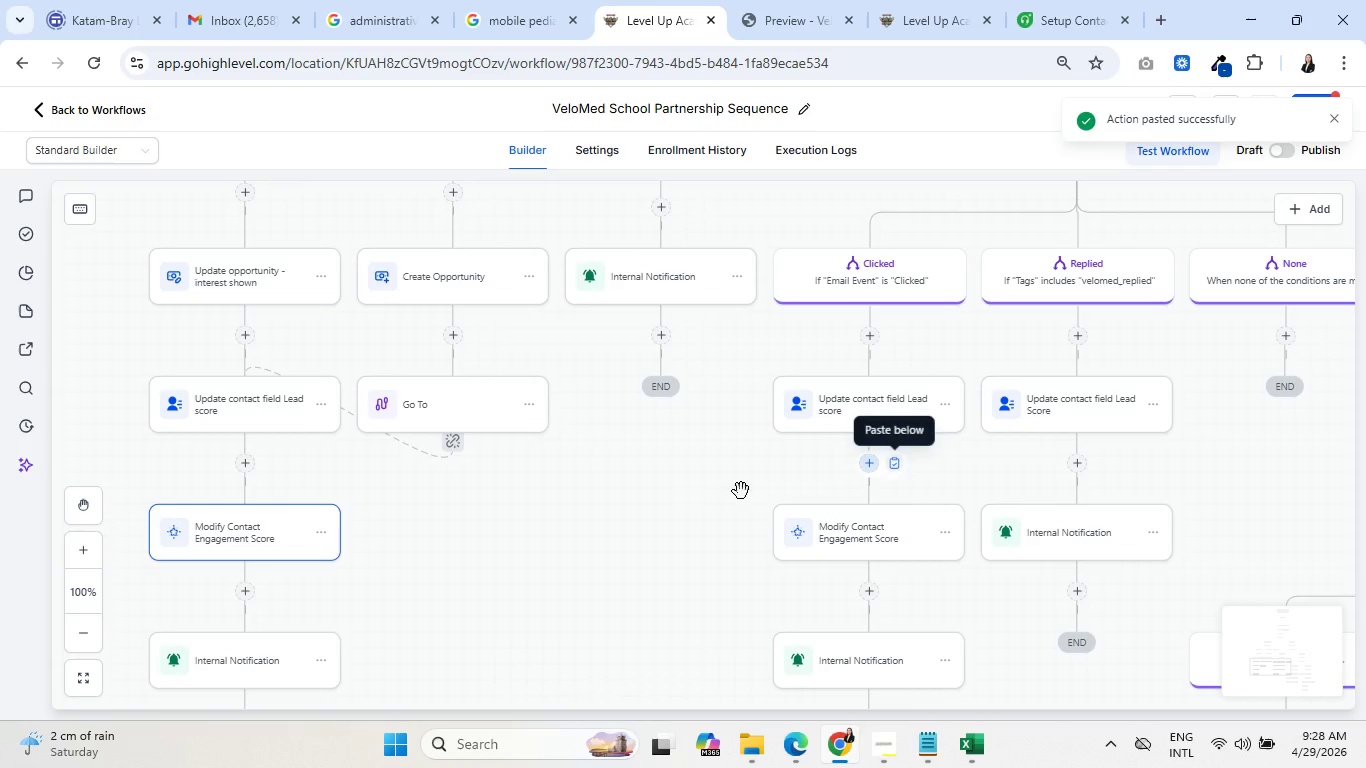 
left_click_drag(start_coordinate=[680, 499], to_coordinate=[466, 672])
 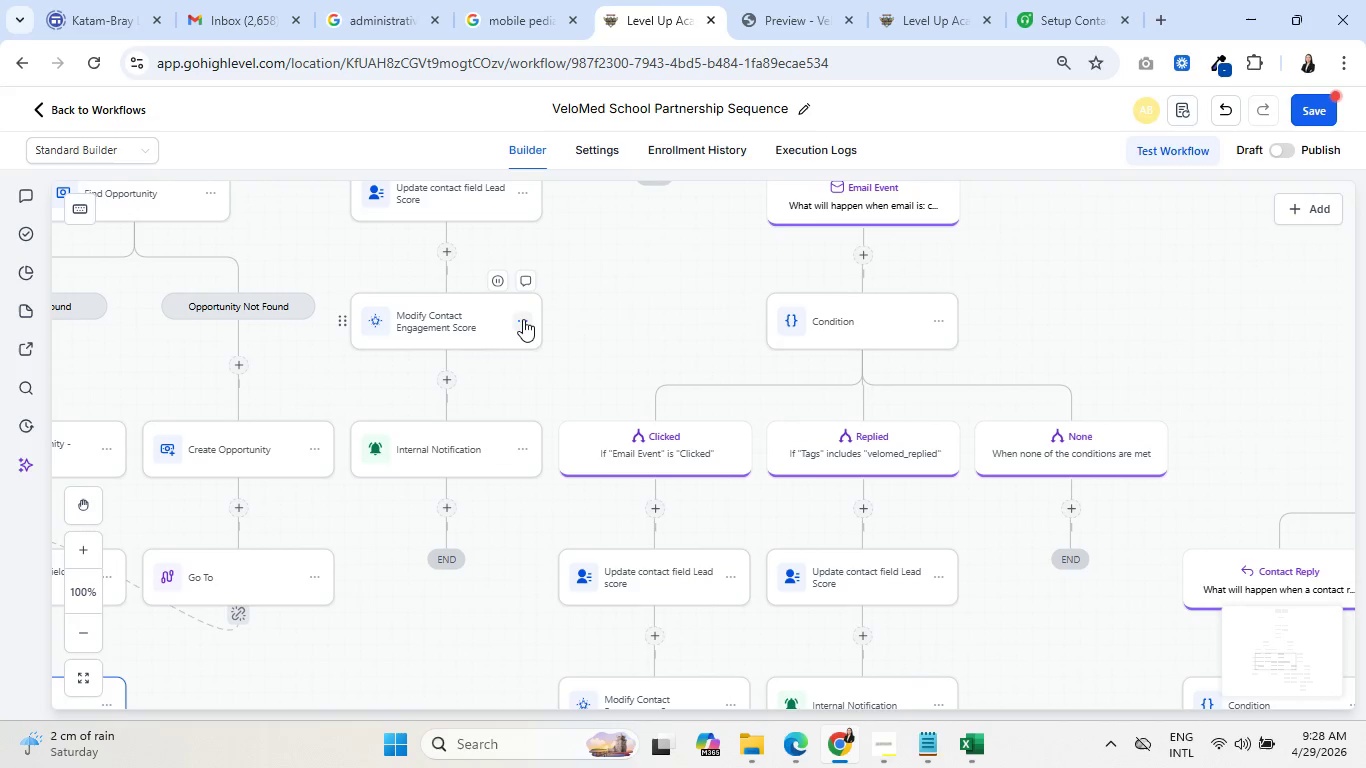 
left_click([525, 320])
 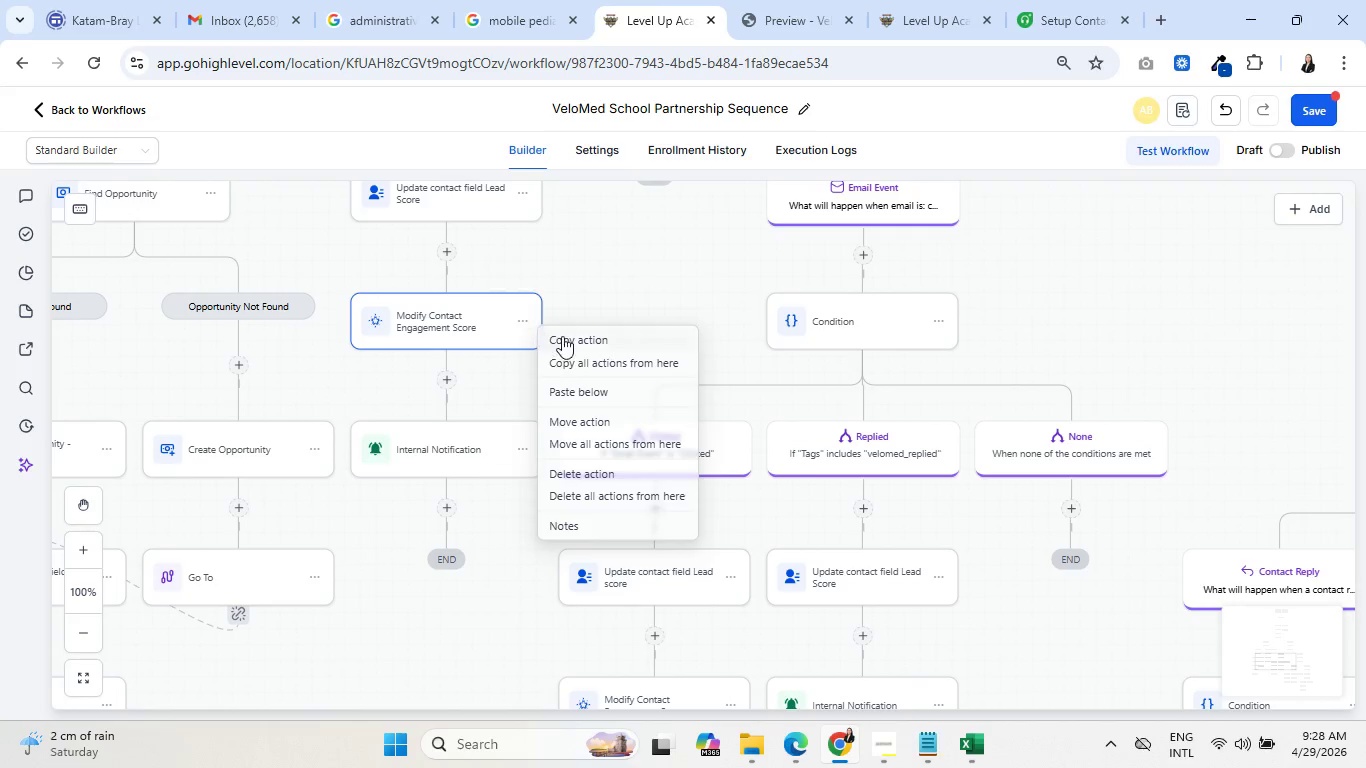 
left_click([569, 338])
 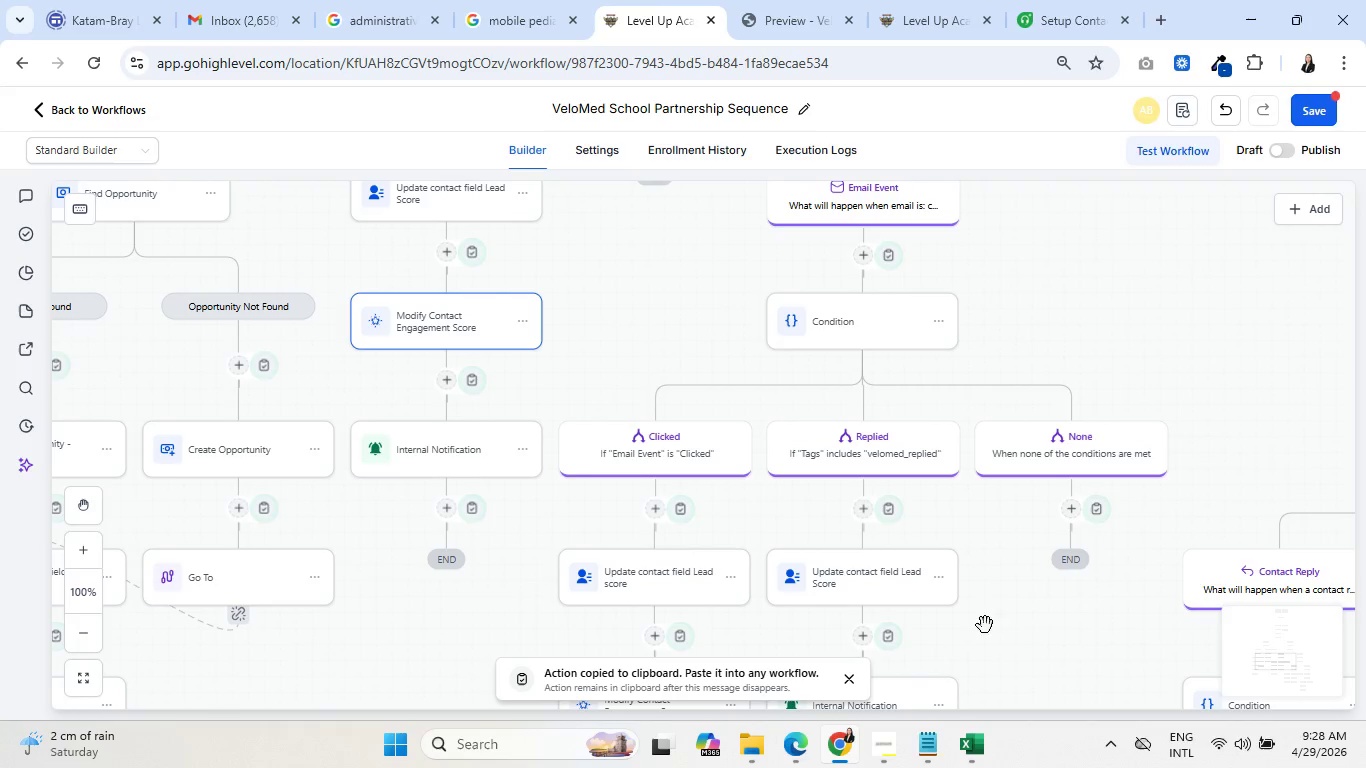 
left_click_drag(start_coordinate=[1035, 626], to_coordinate=[944, 456])
 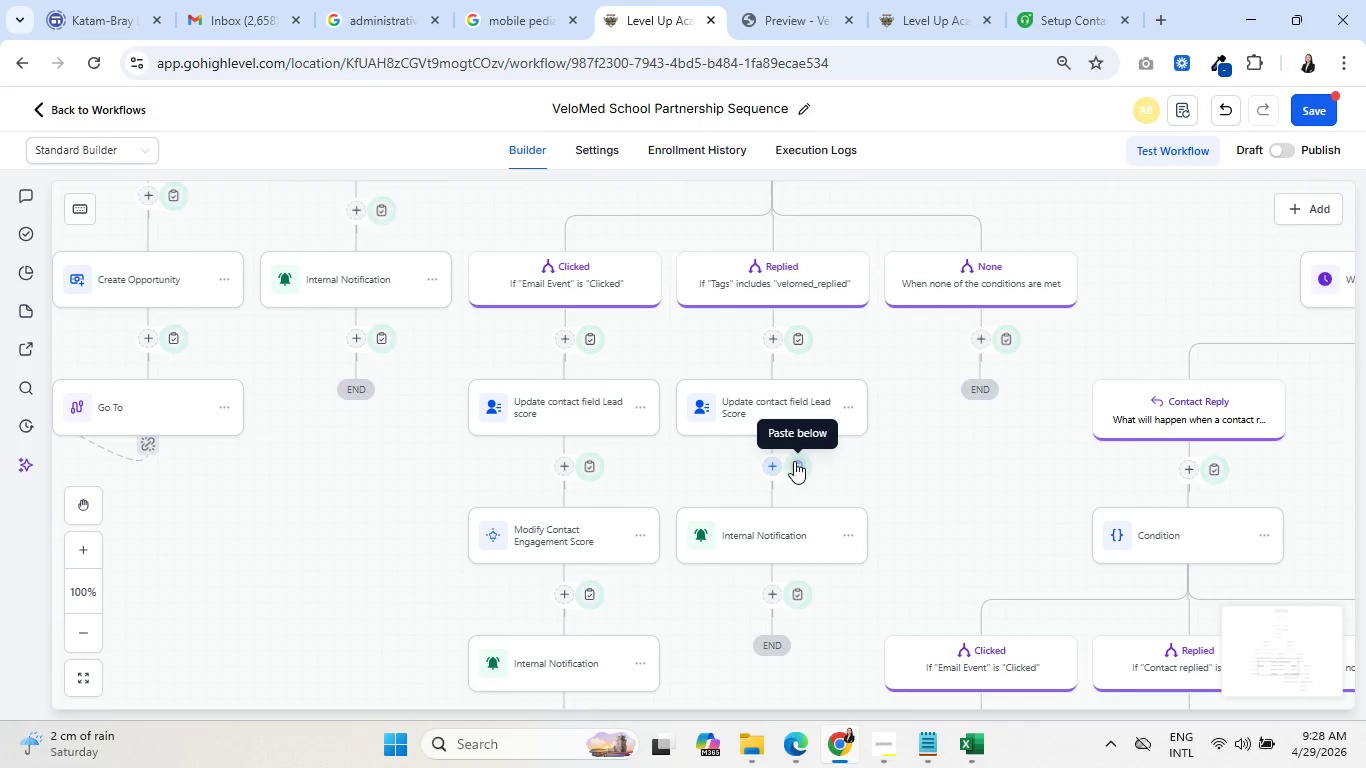 
left_click([799, 468])
 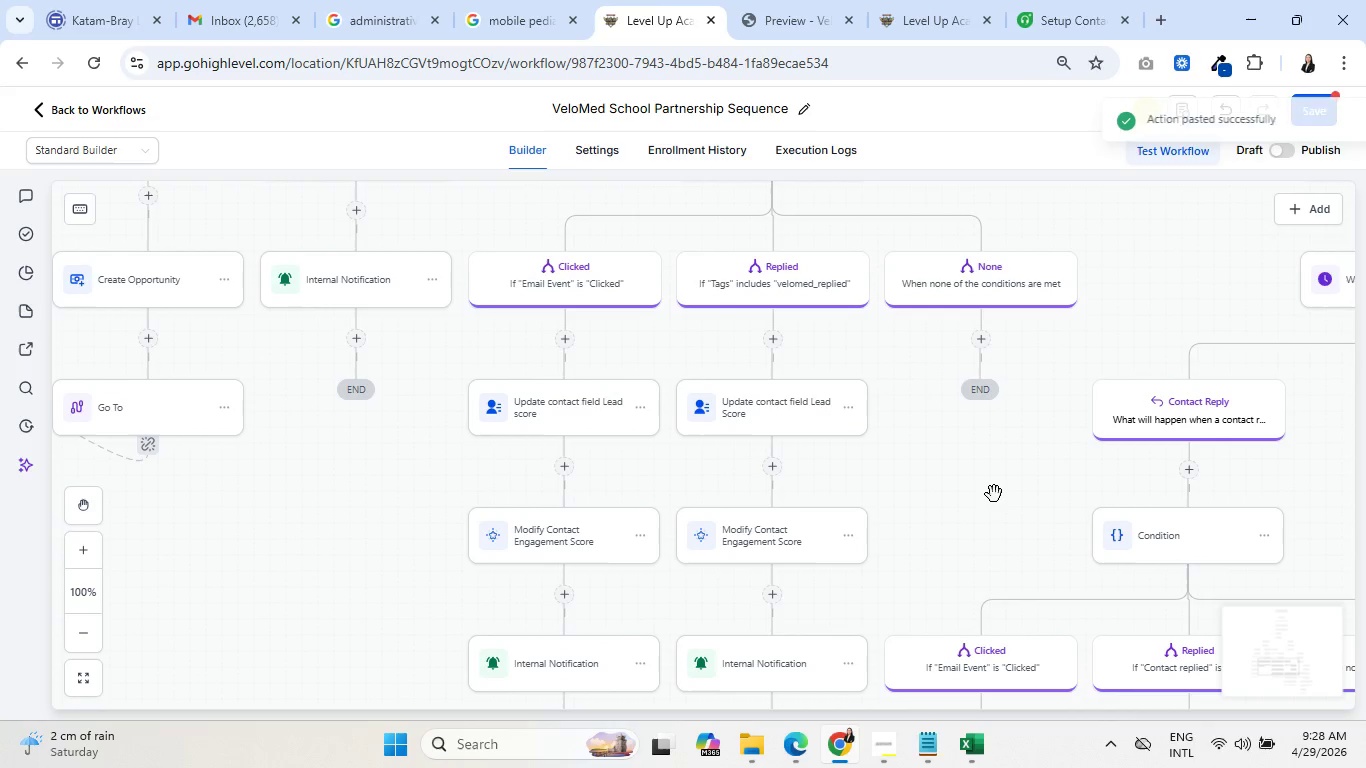 
left_click_drag(start_coordinate=[998, 503], to_coordinate=[734, 352])
 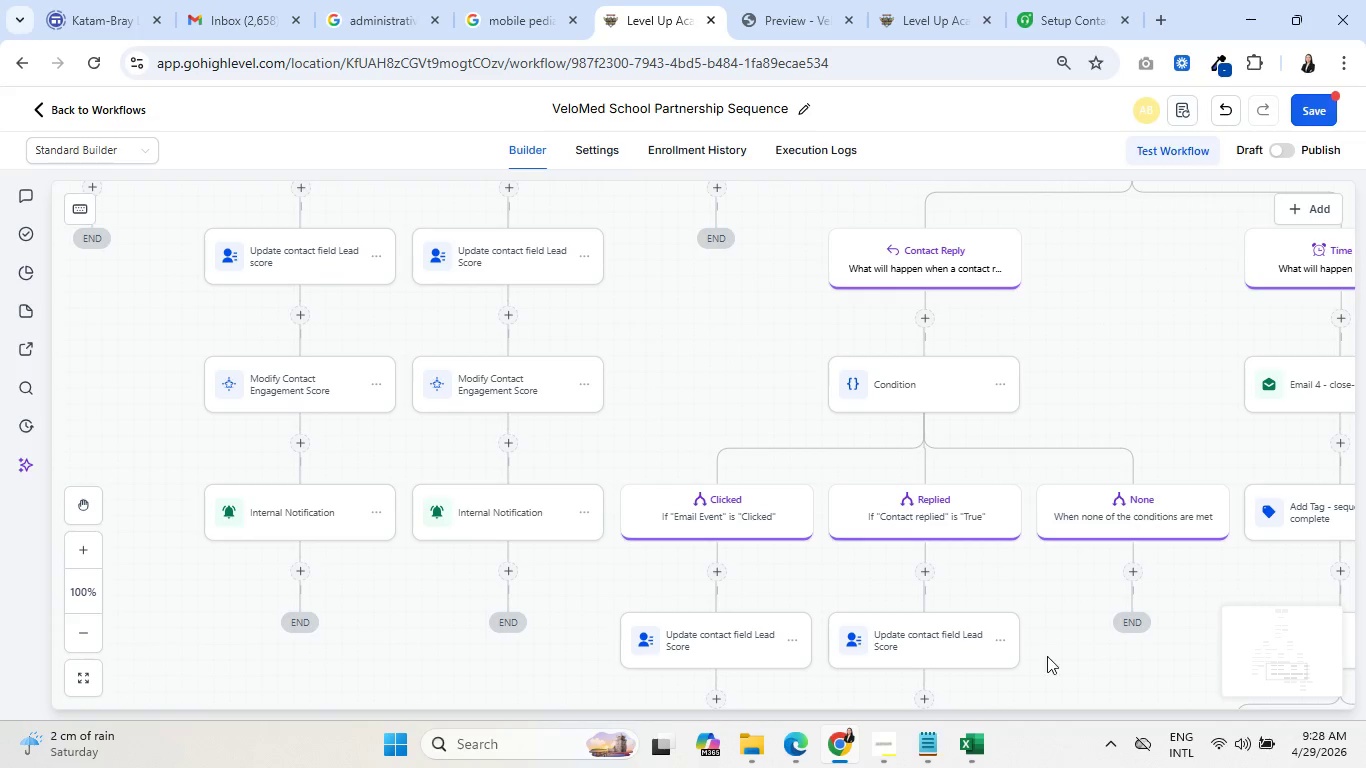 
left_click_drag(start_coordinate=[1067, 647], to_coordinate=[994, 475])
 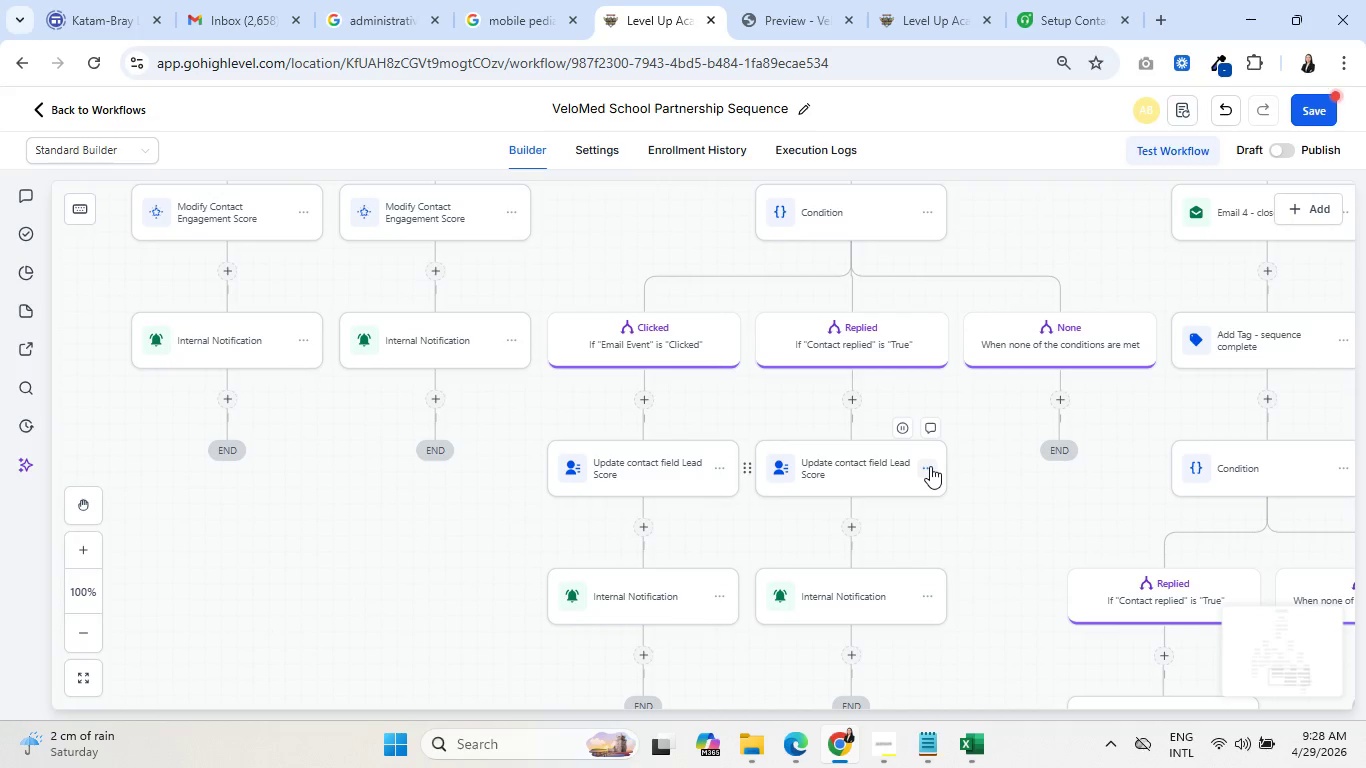 
mouse_move([865, 446])
 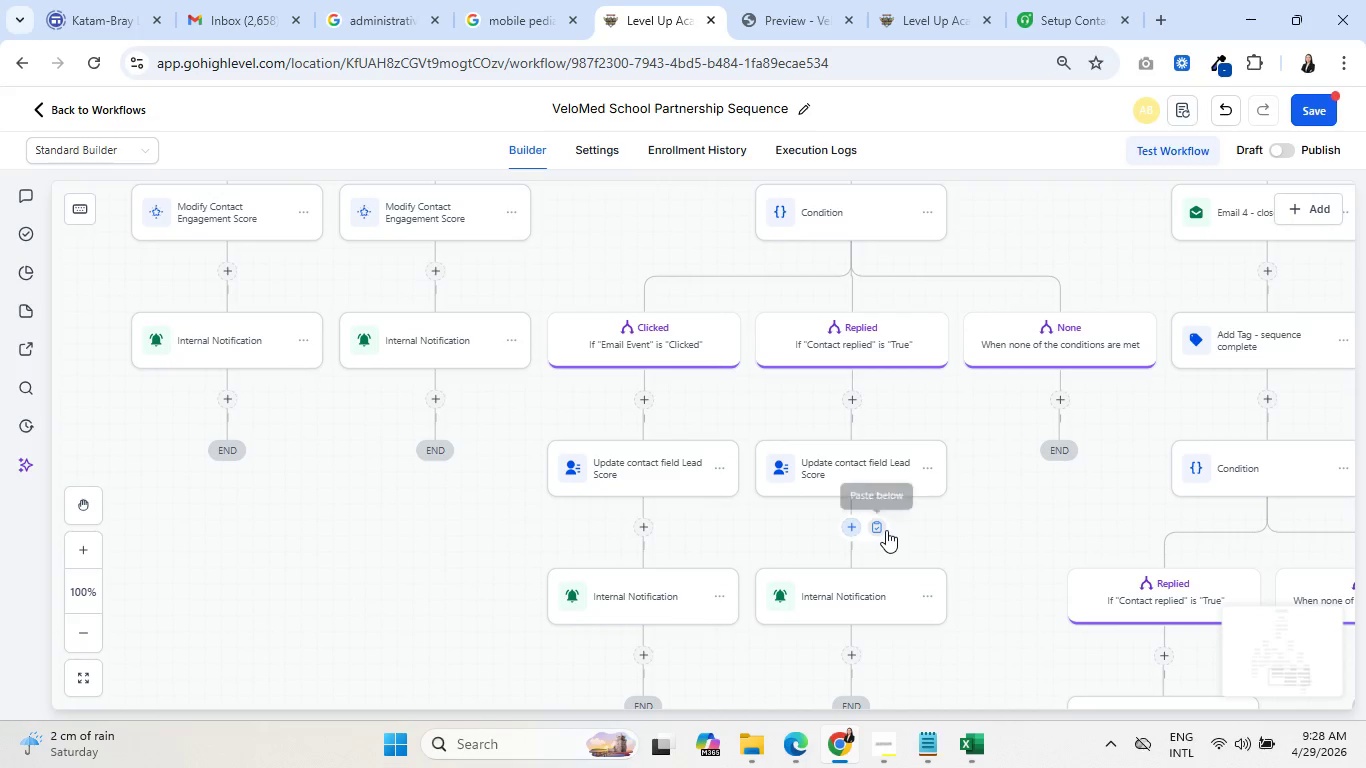 
left_click([880, 529])
 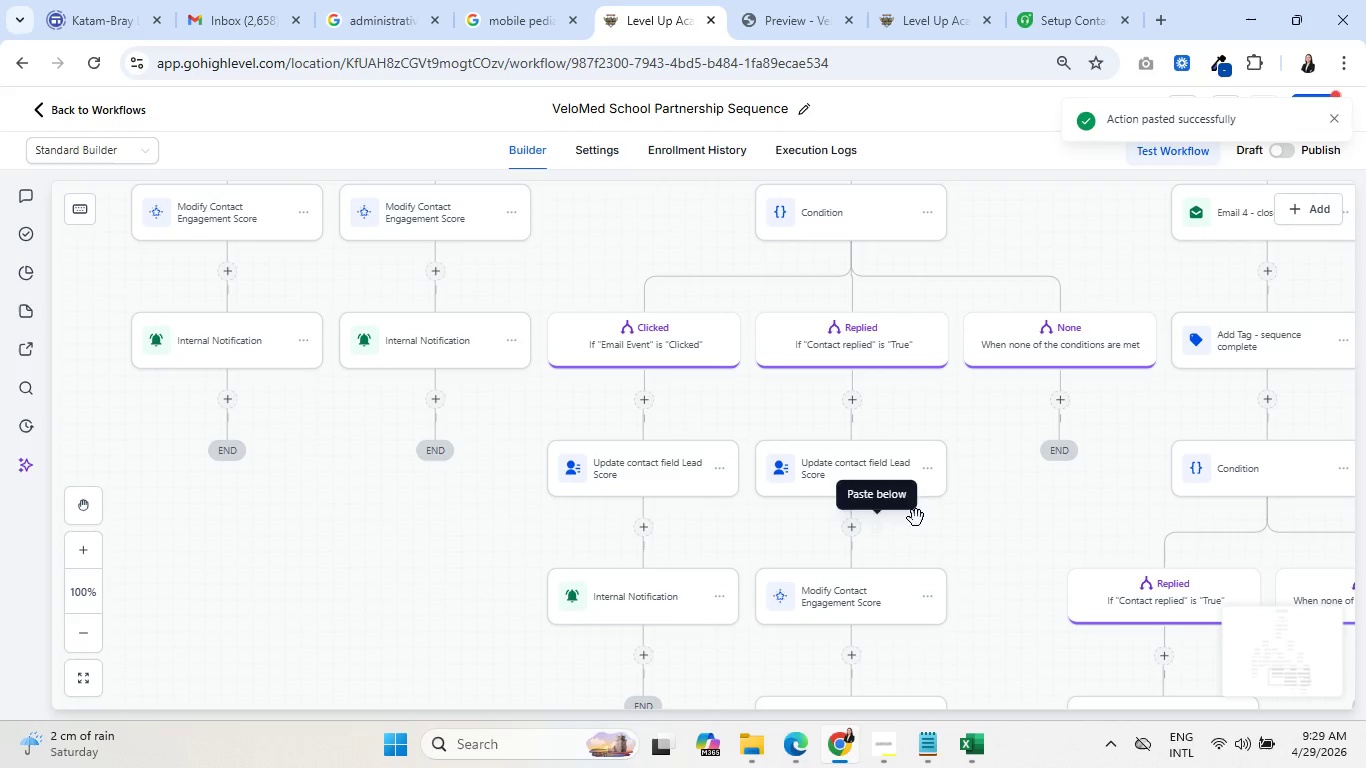 
left_click_drag(start_coordinate=[261, 507], to_coordinate=[434, 674])
 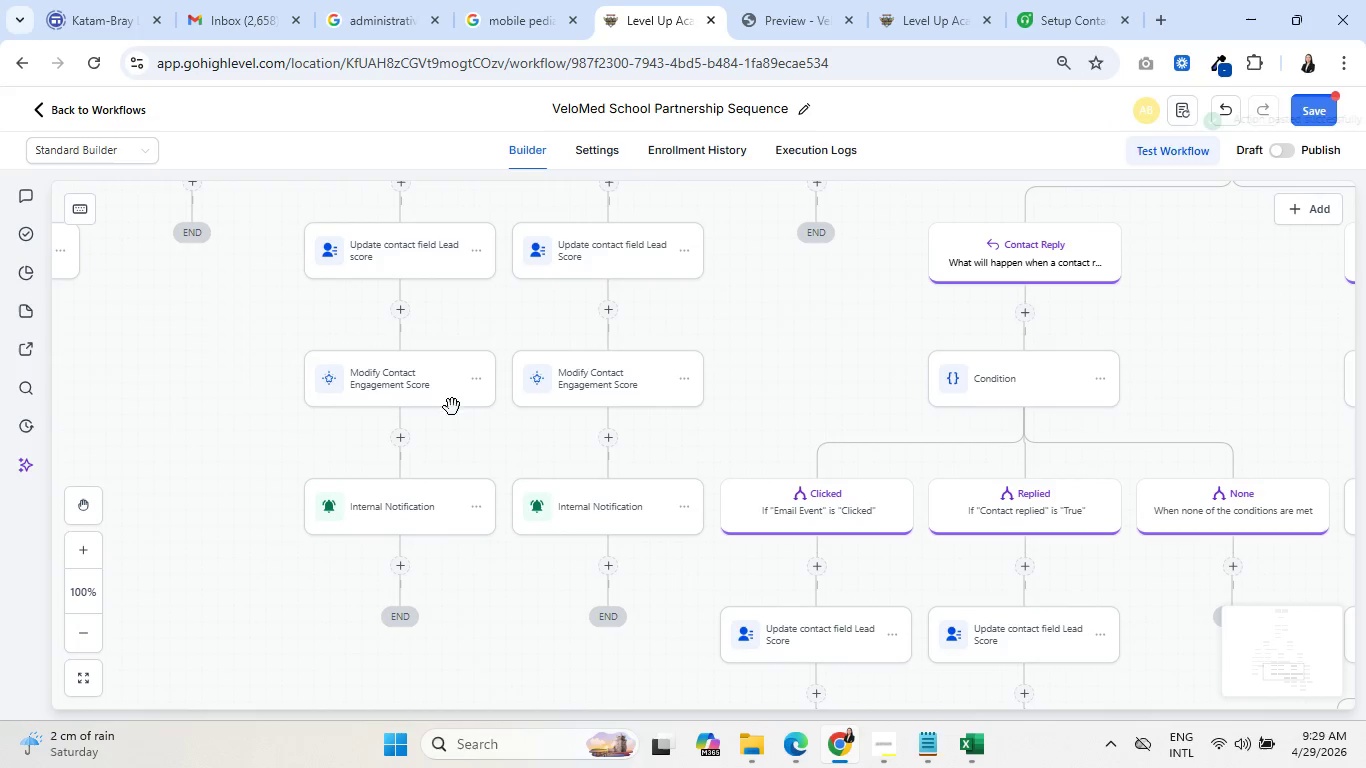 
mouse_move([473, 379])
 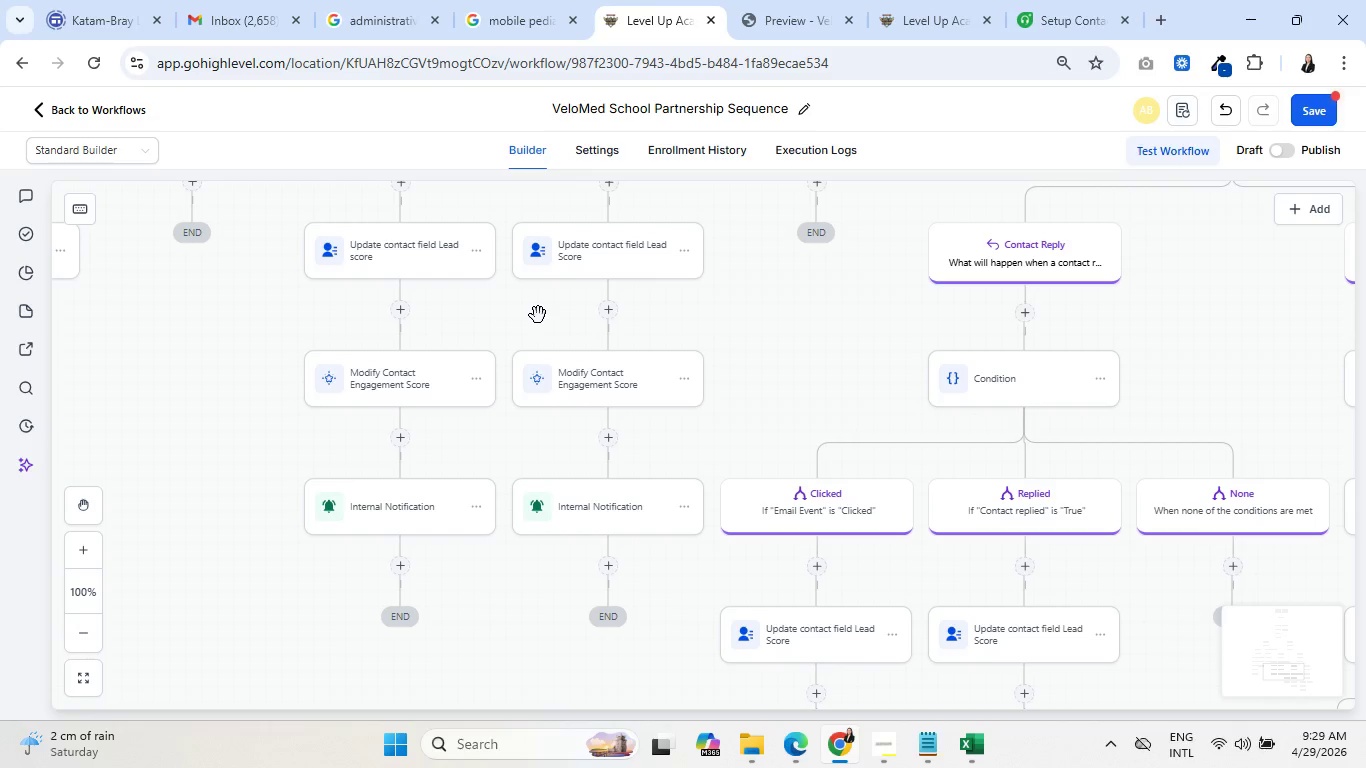 
left_click_drag(start_coordinate=[538, 315], to_coordinate=[524, 343])
 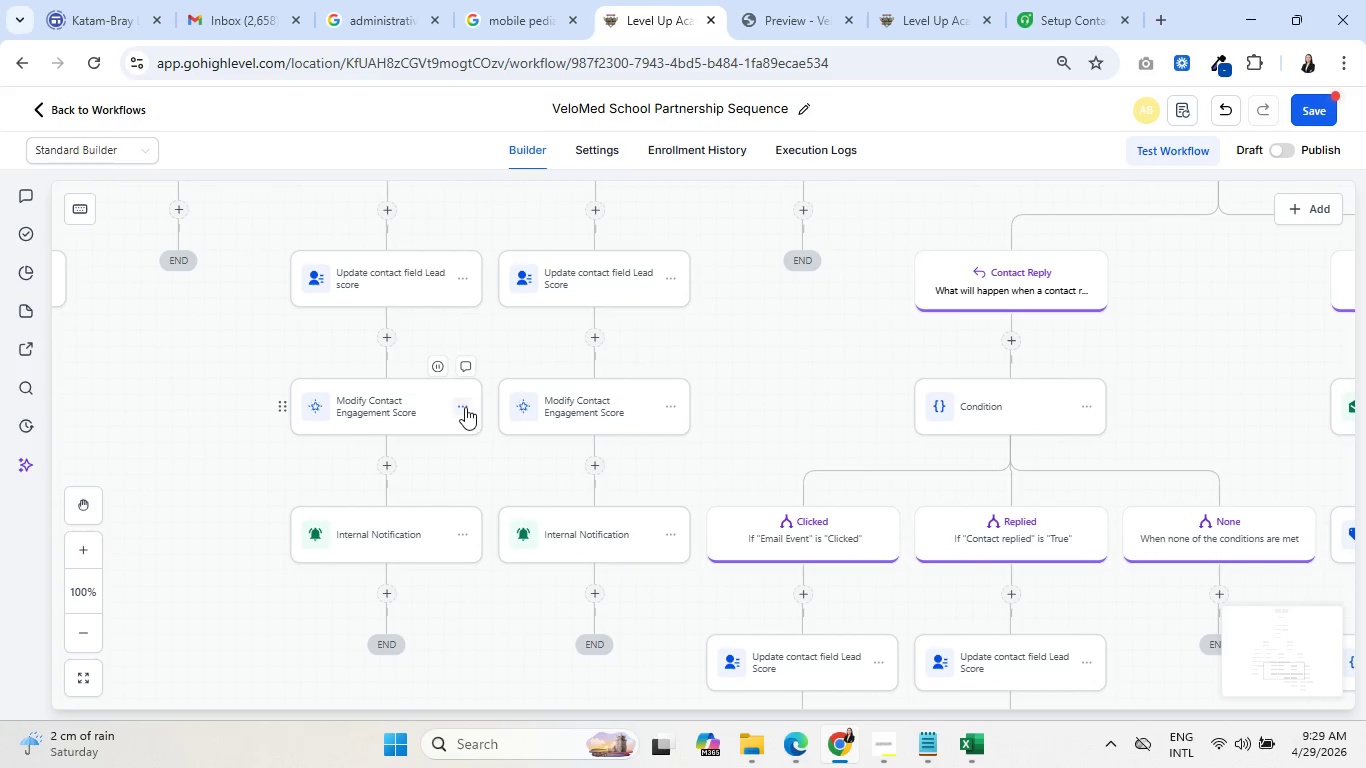 
left_click([464, 406])
 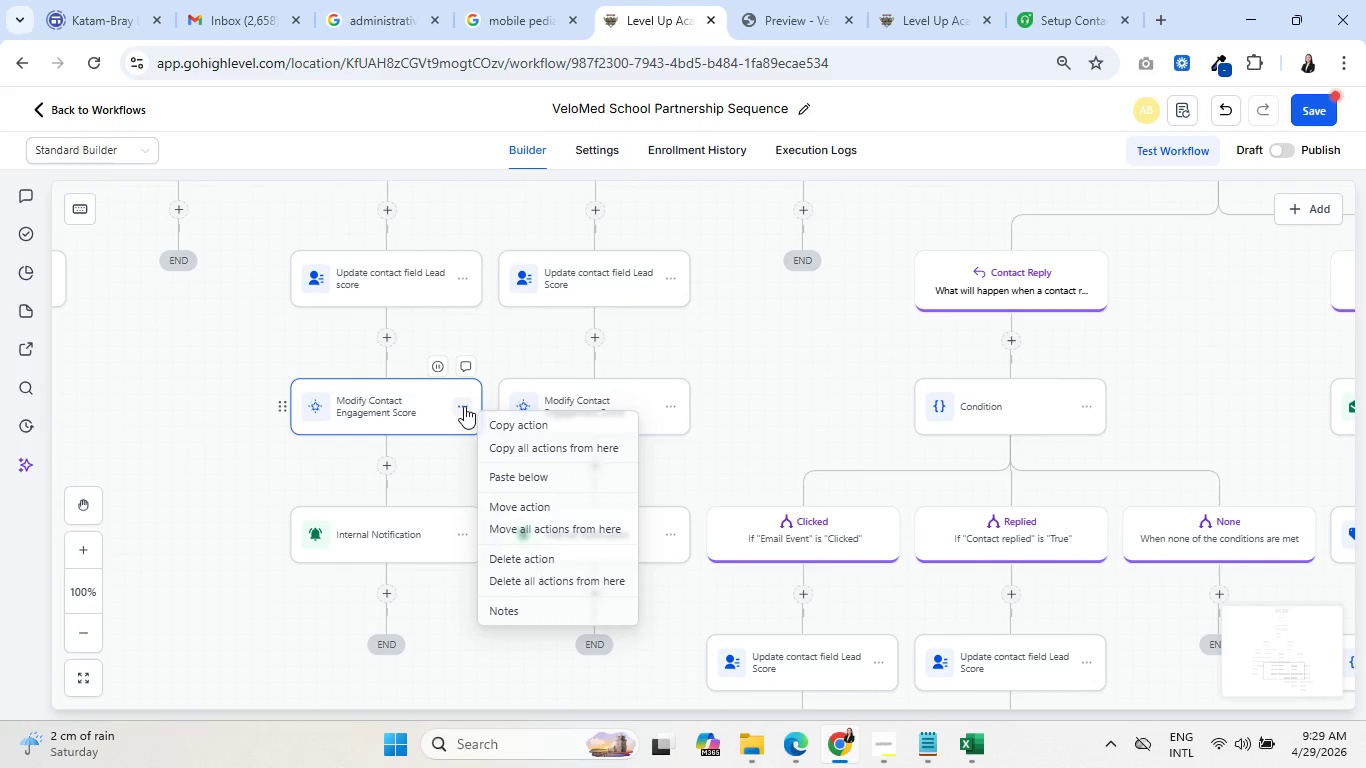 
left_click([518, 428])
 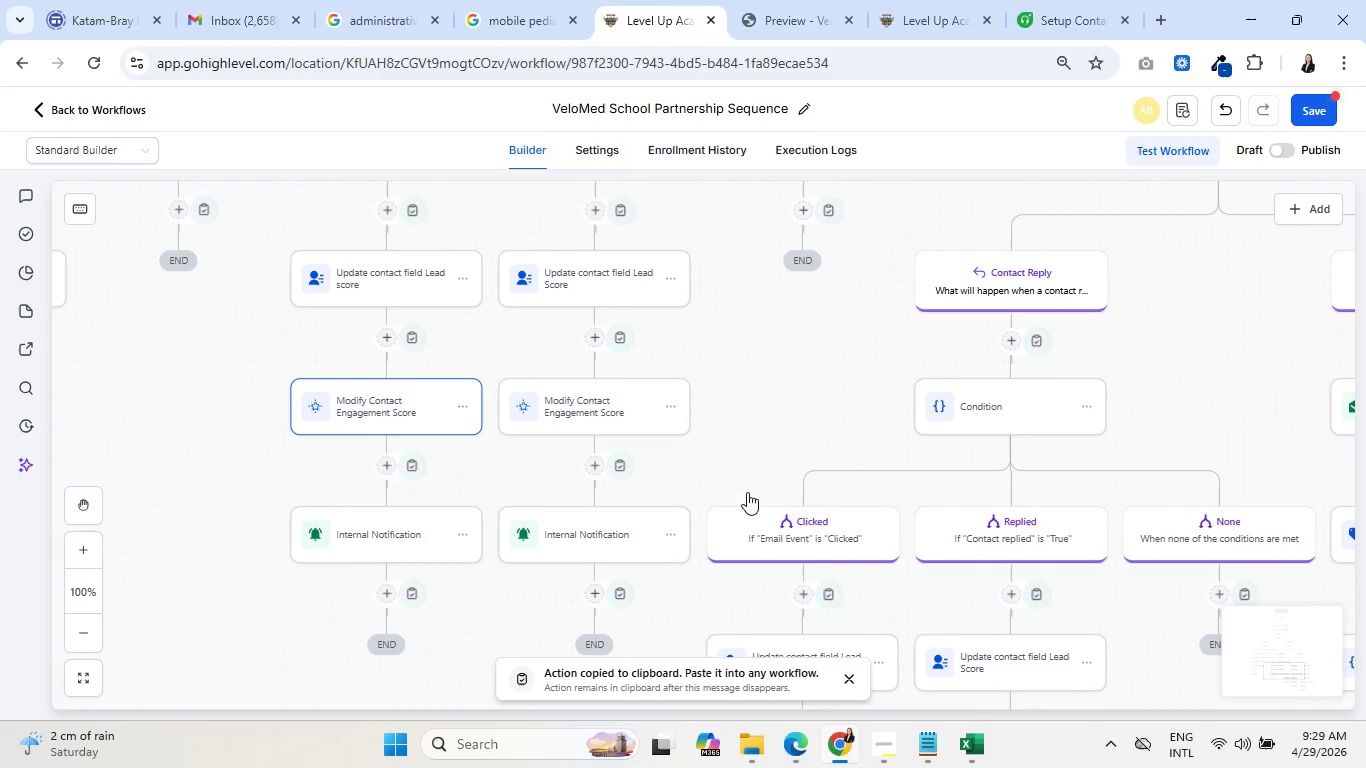 
left_click_drag(start_coordinate=[762, 477], to_coordinate=[759, 285])
 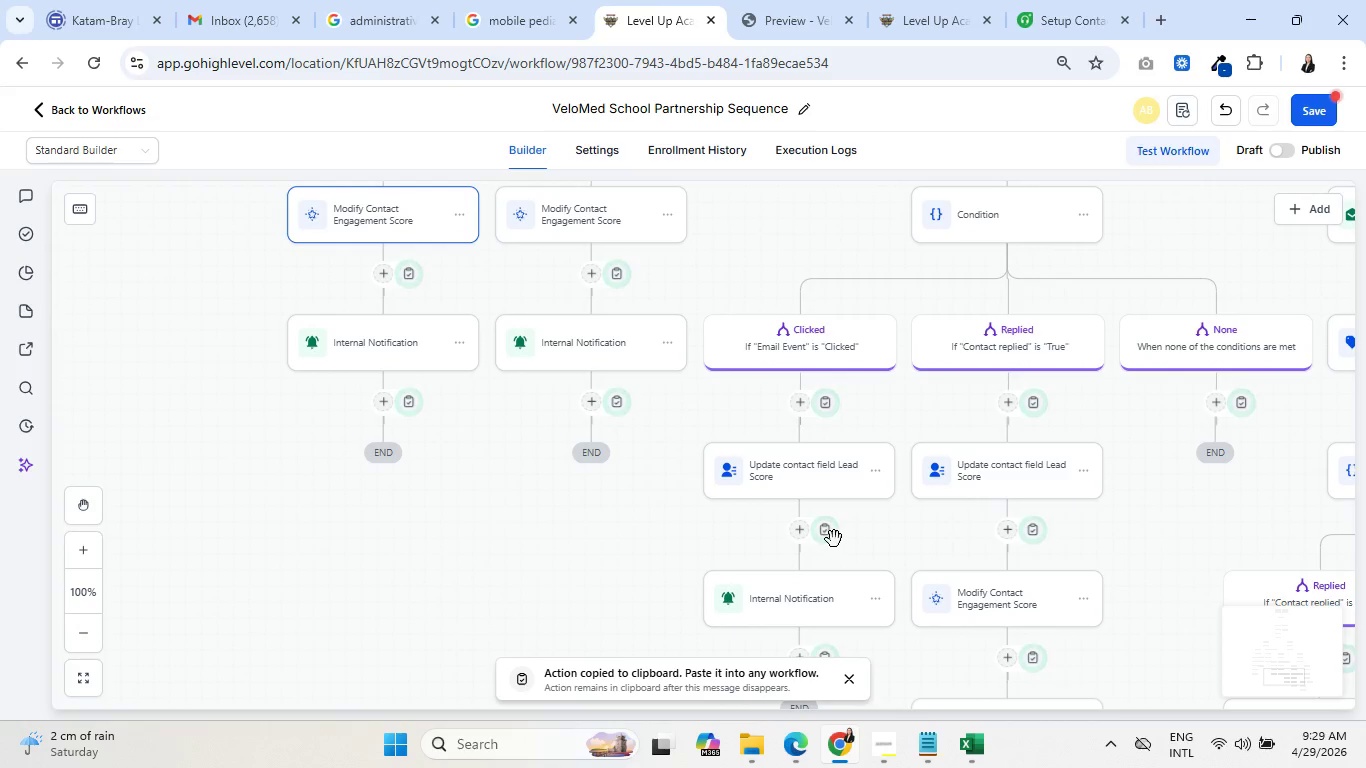 
left_click([823, 537])
 